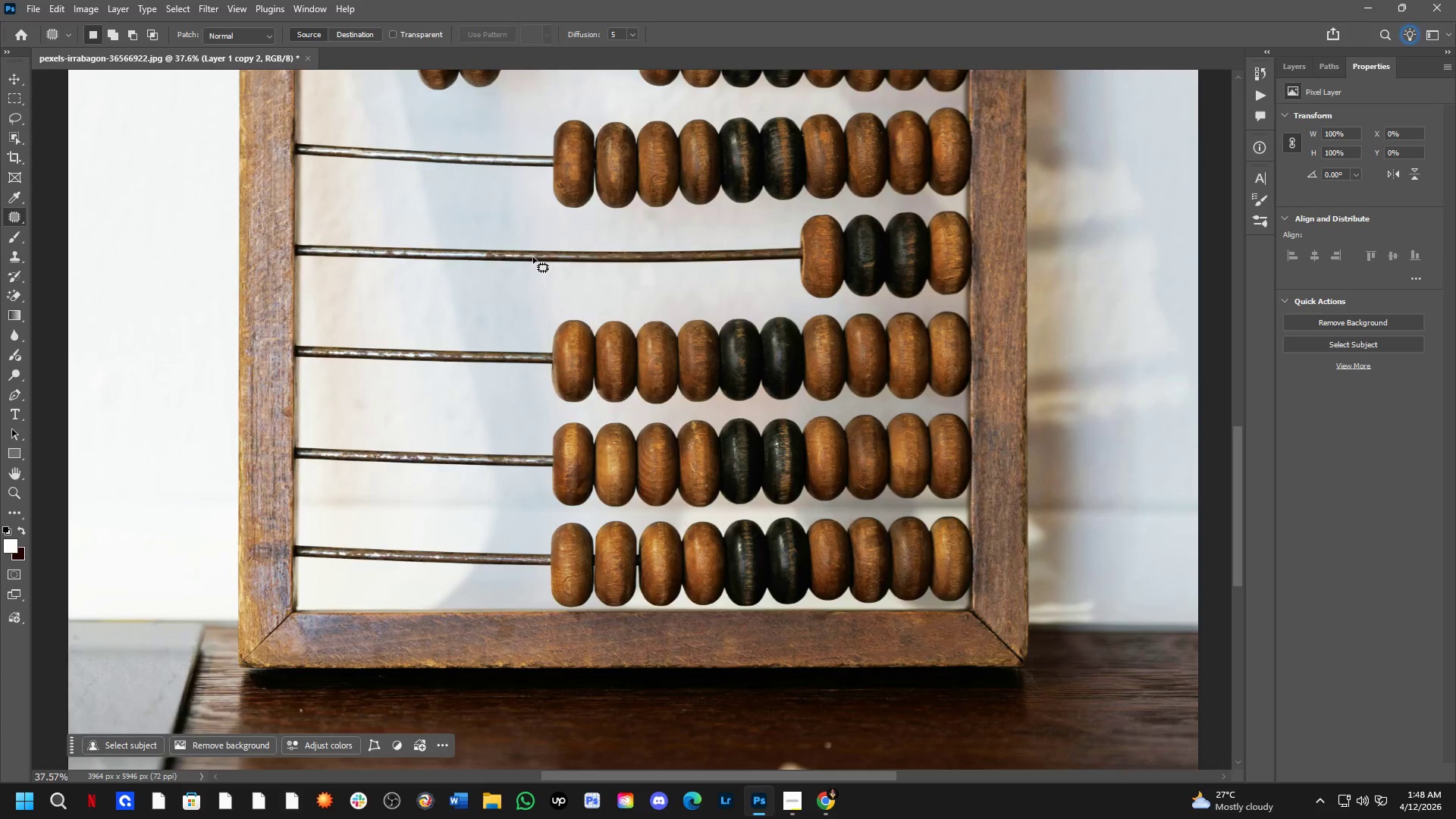 
hold_key(key=Space, duration=0.47)
 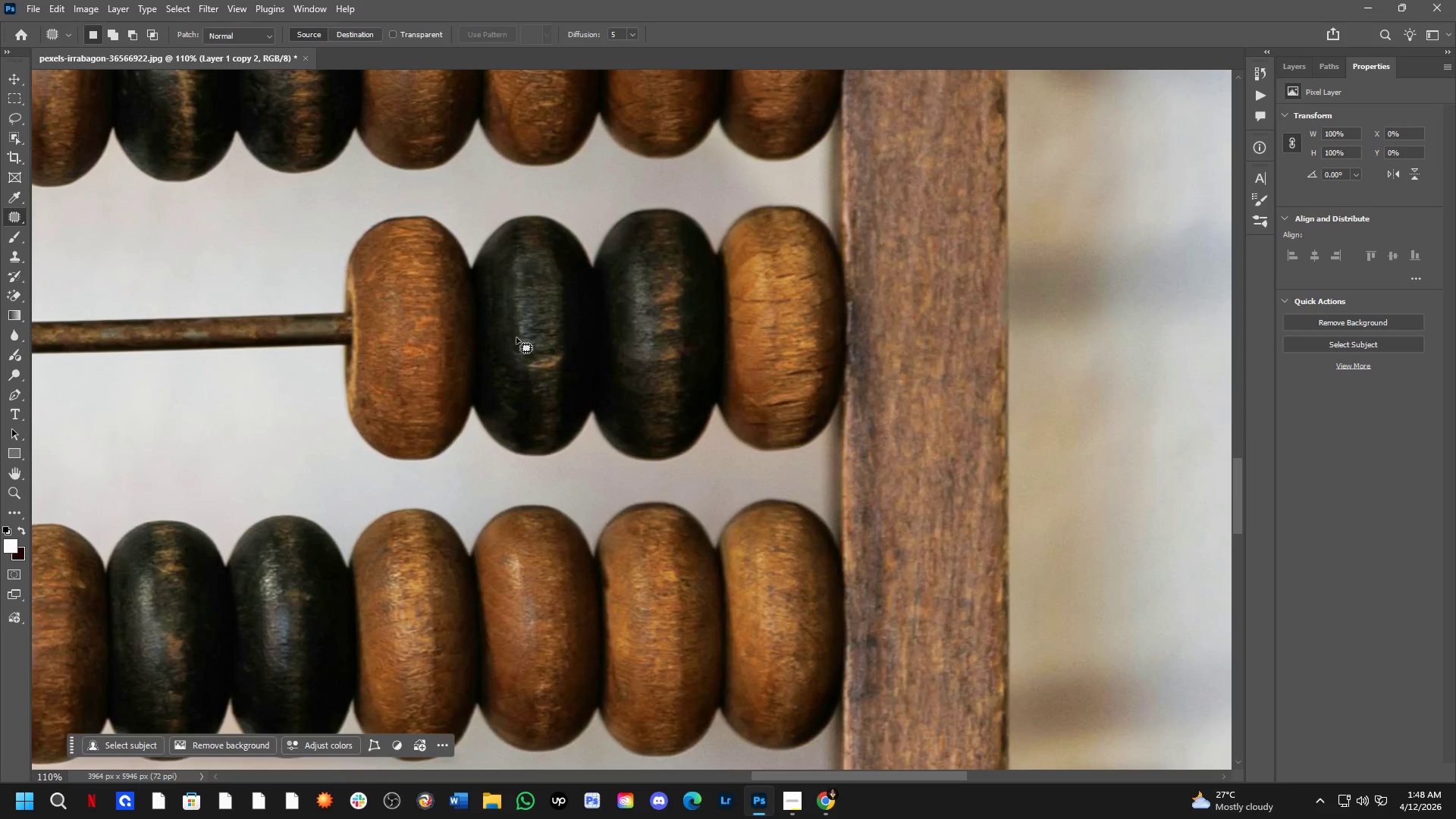 
left_click_drag(start_coordinate=[1003, 268], to_coordinate=[597, 354])
 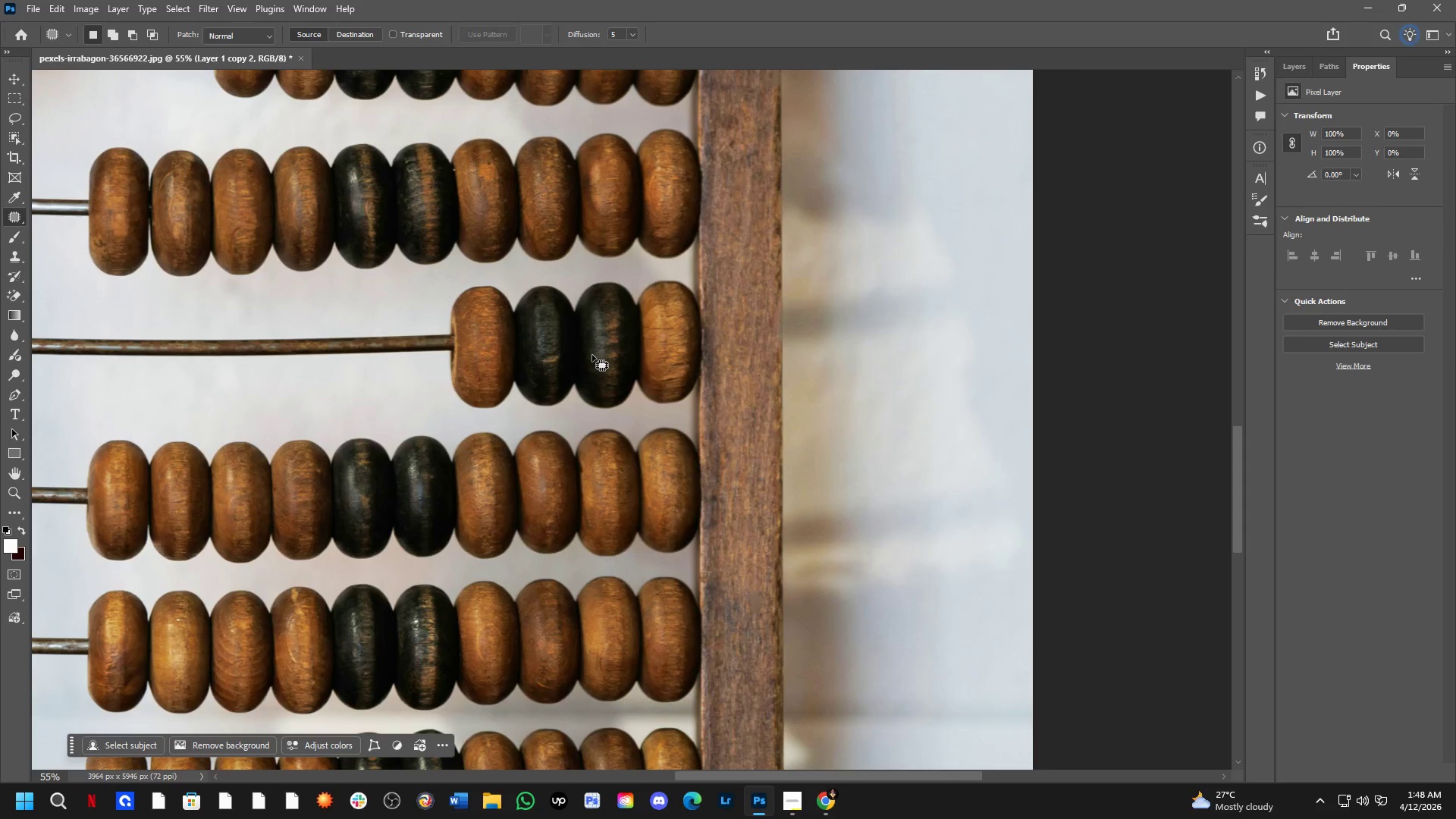 
scroll: coordinate [788, 245], scroll_direction: up, amount: 2.0
 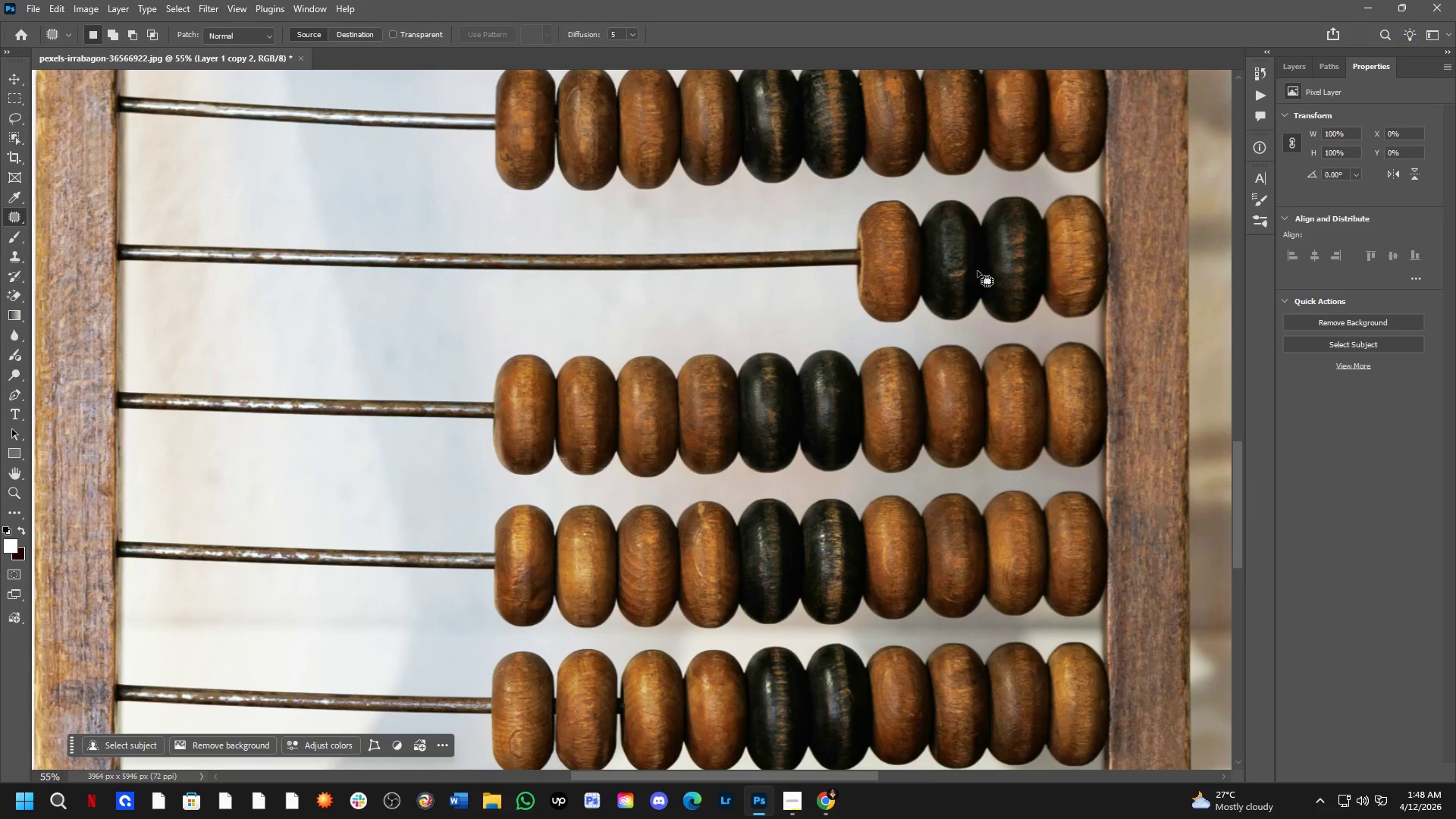 
key(Shift+ShiftLeft)
 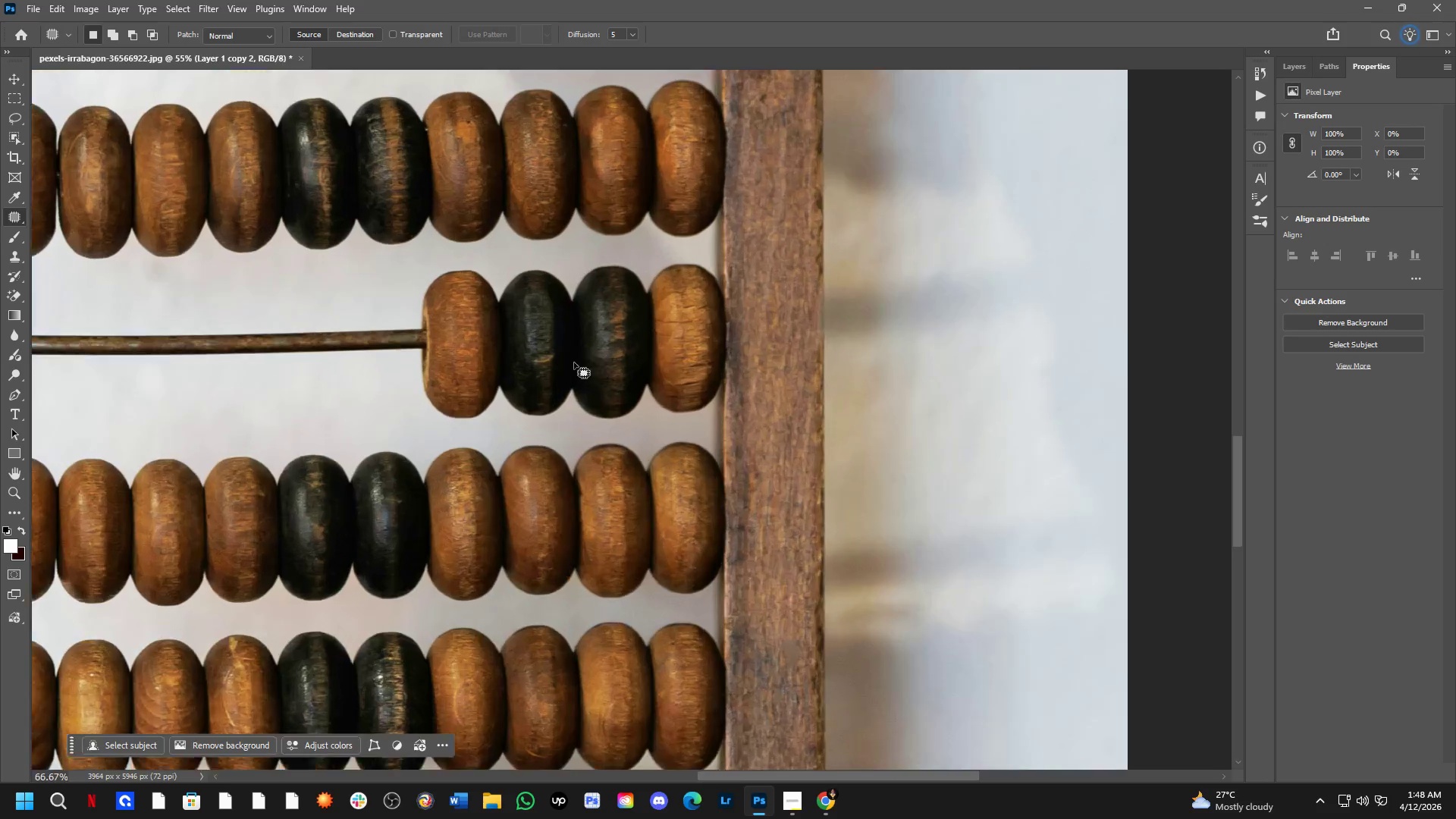 
left_click_drag(start_coordinate=[547, 347], to_coordinate=[570, 350])
 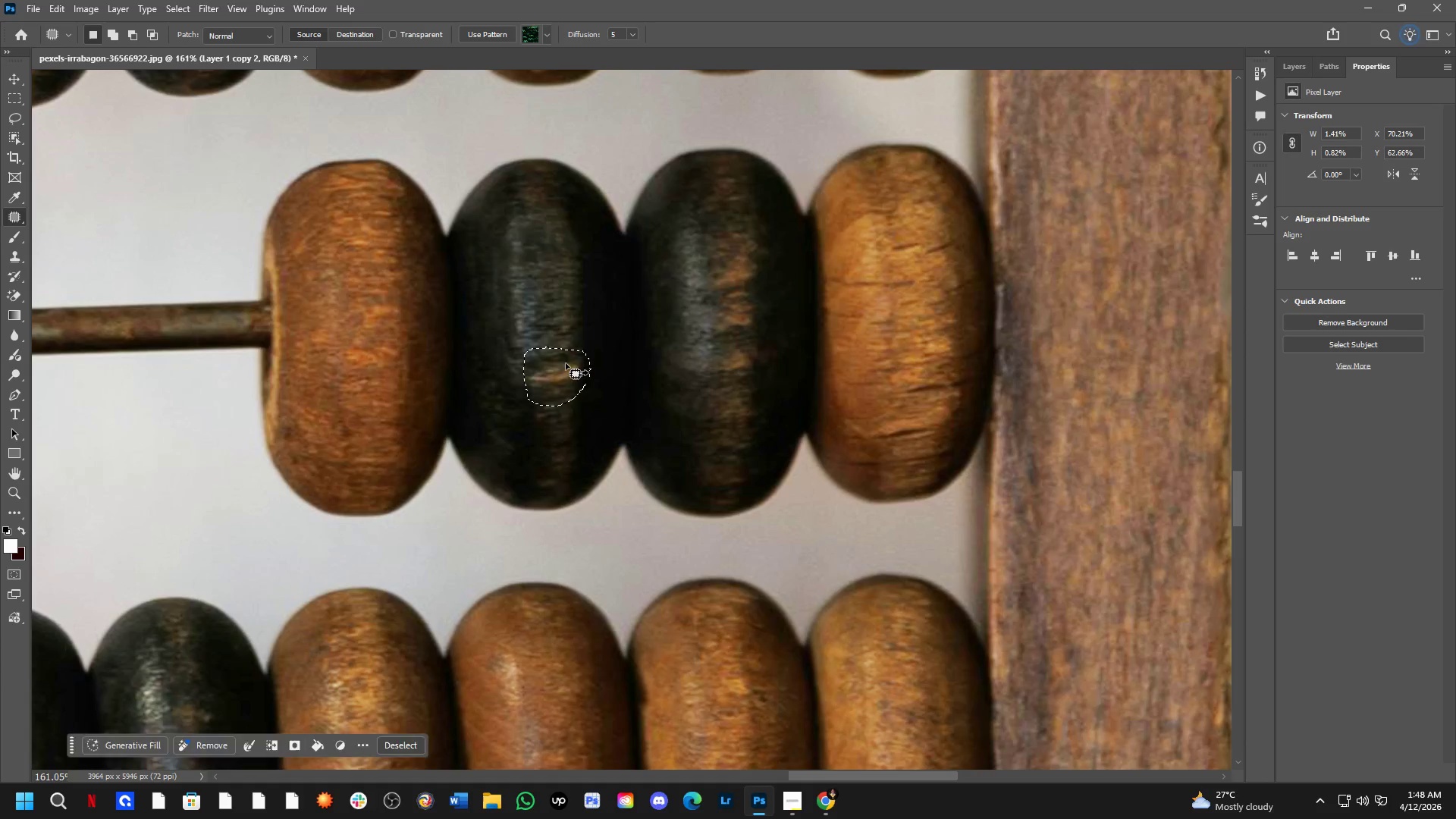 
scroll: coordinate [554, 345], scroll_direction: up, amount: 7.0
 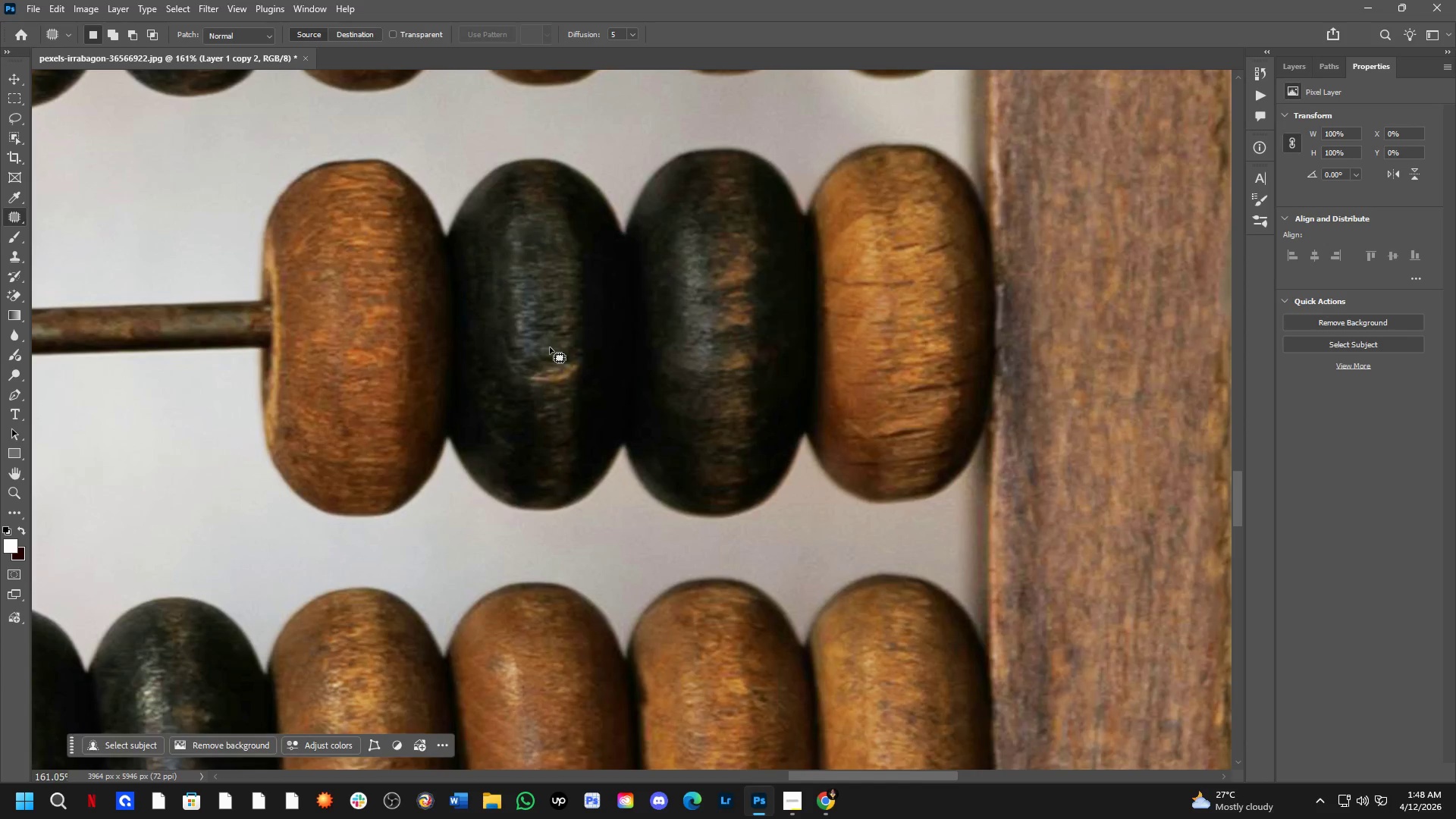 
left_click_drag(start_coordinate=[565, 363], to_coordinate=[558, 306])
 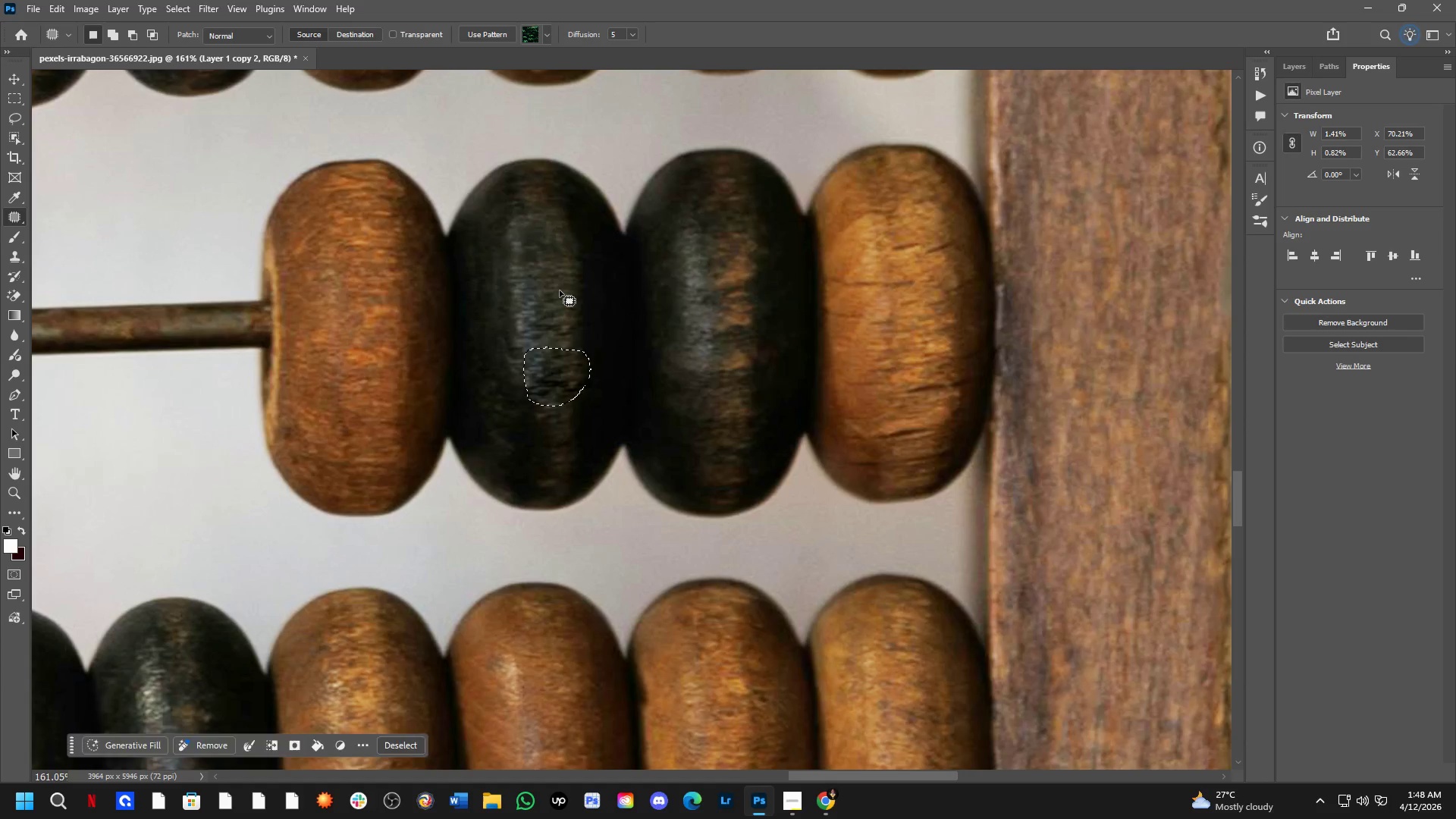 
double_click([560, 290])
 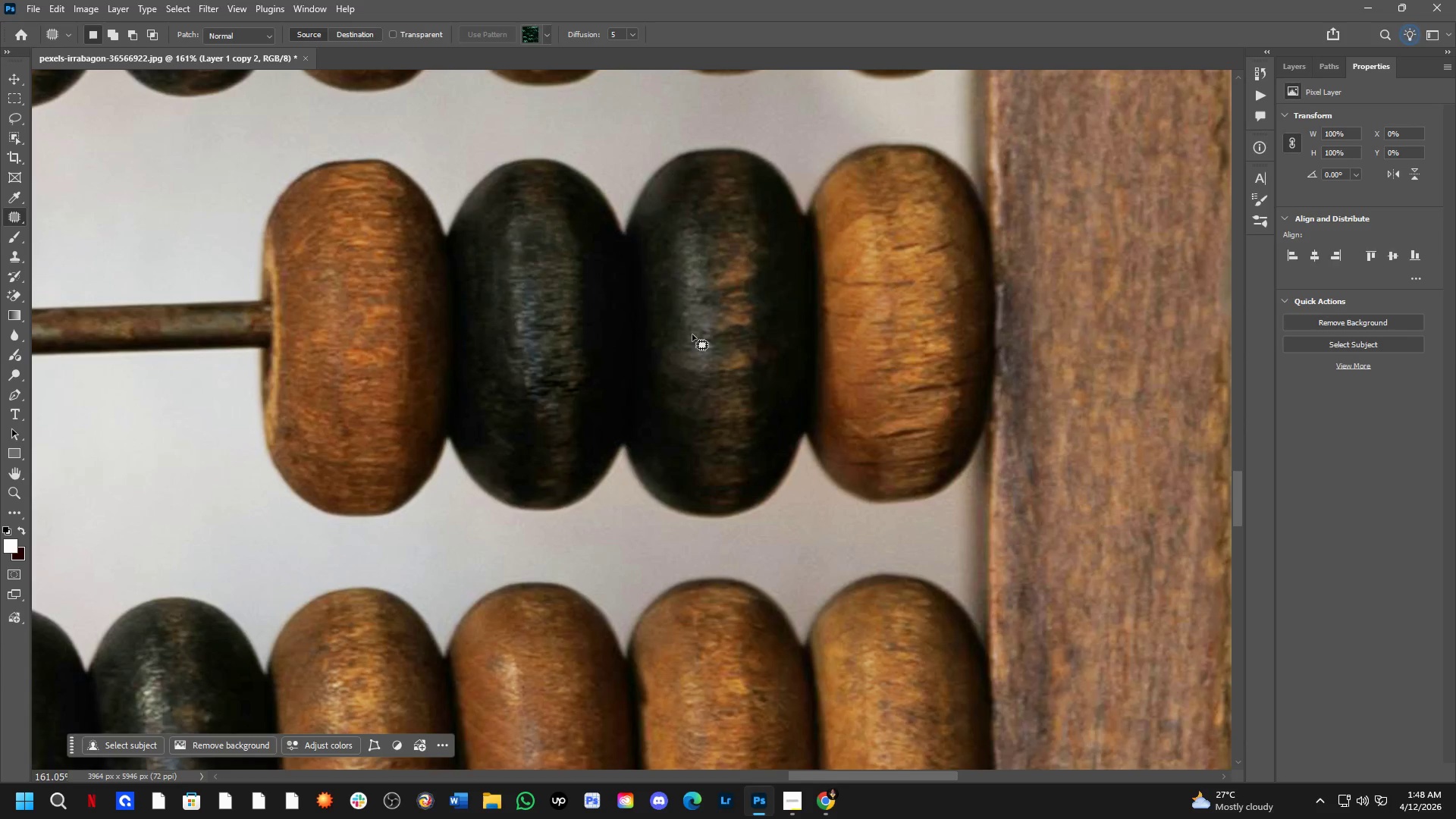 
hold_key(key=Space, duration=0.5)
 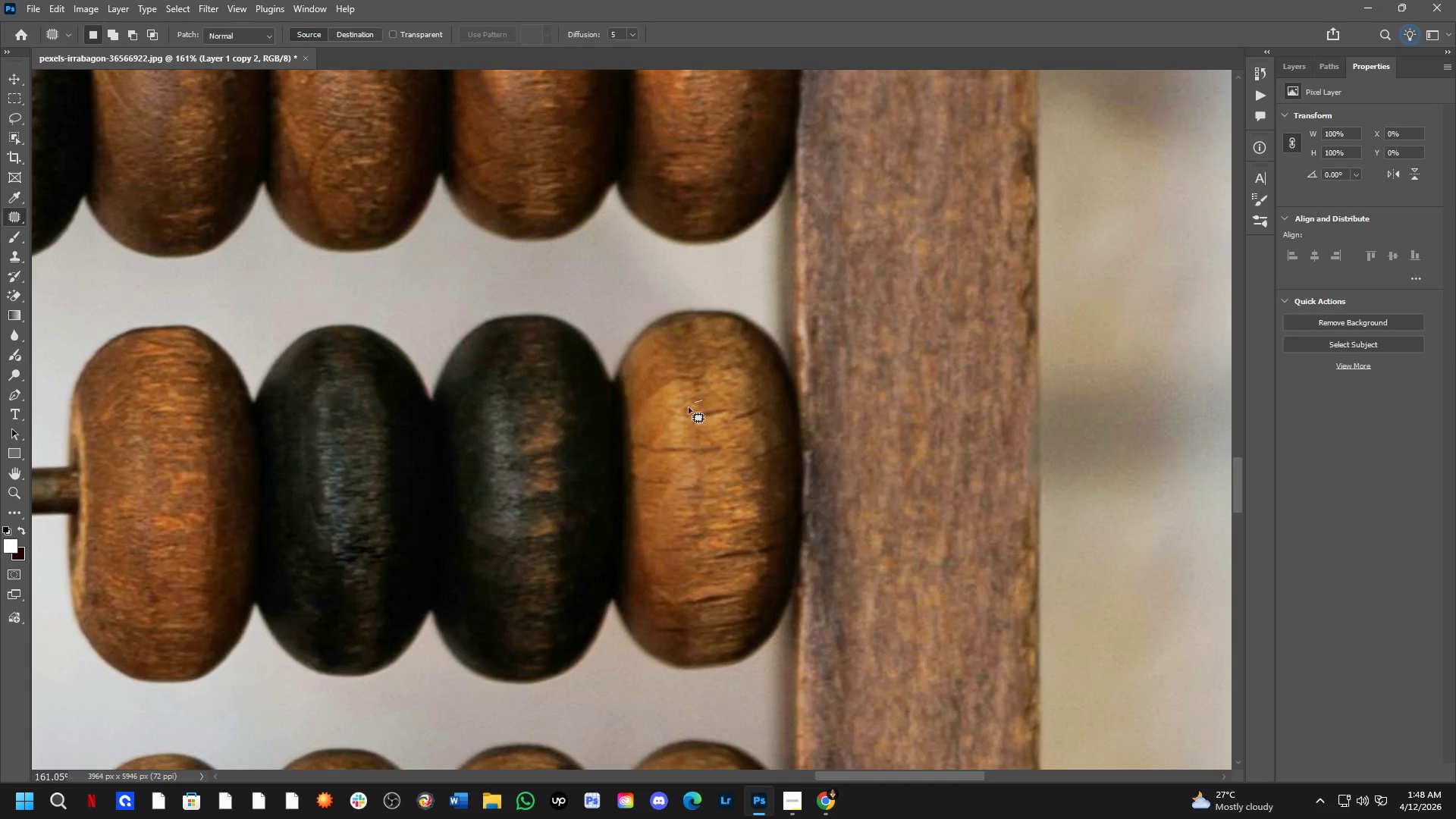 
left_click_drag(start_coordinate=[863, 353], to_coordinate=[670, 519])
 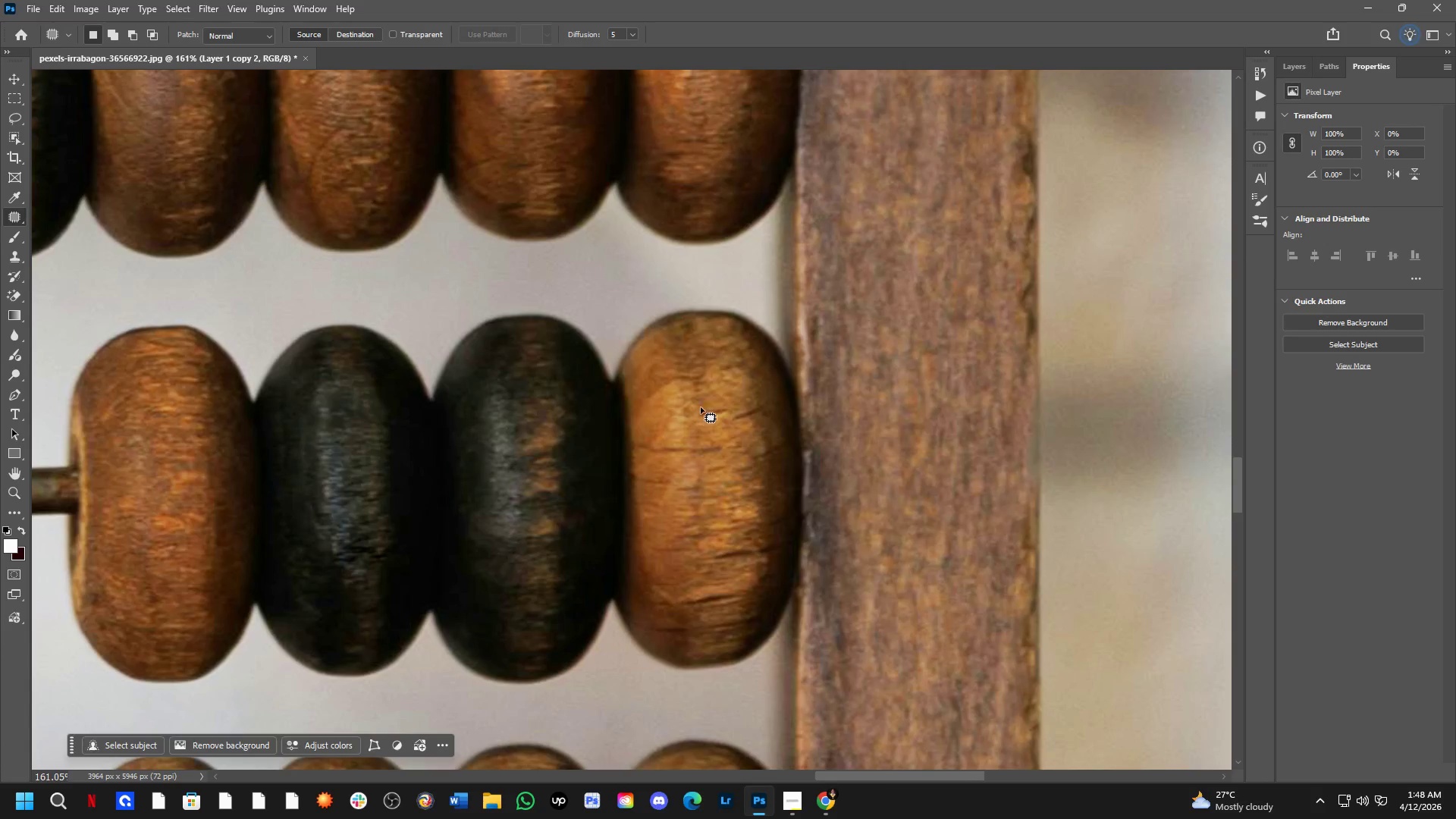 
left_click_drag(start_coordinate=[701, 400], to_coordinate=[748, 403])
 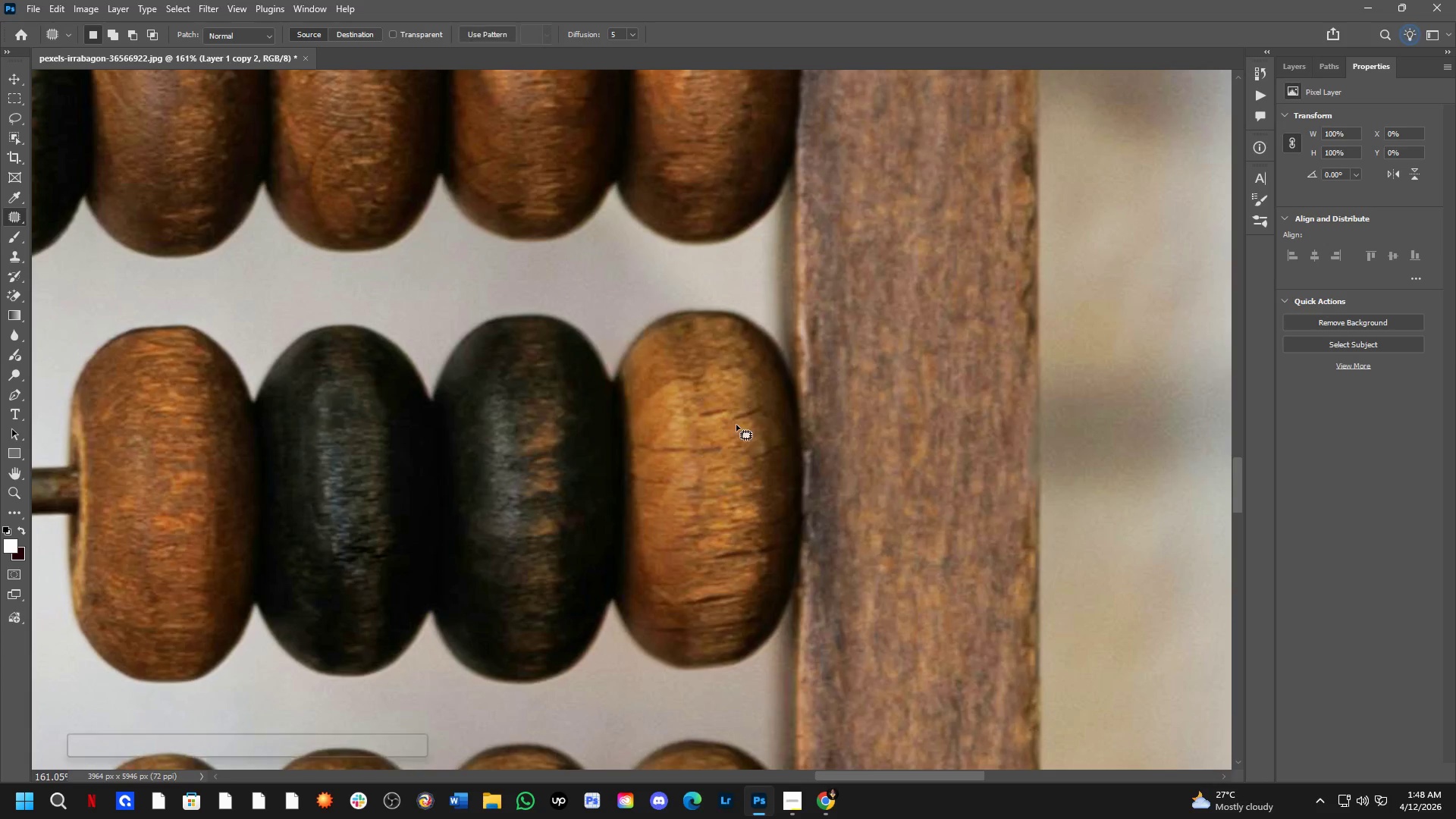 
left_click_drag(start_coordinate=[734, 412], to_coordinate=[727, 382])
 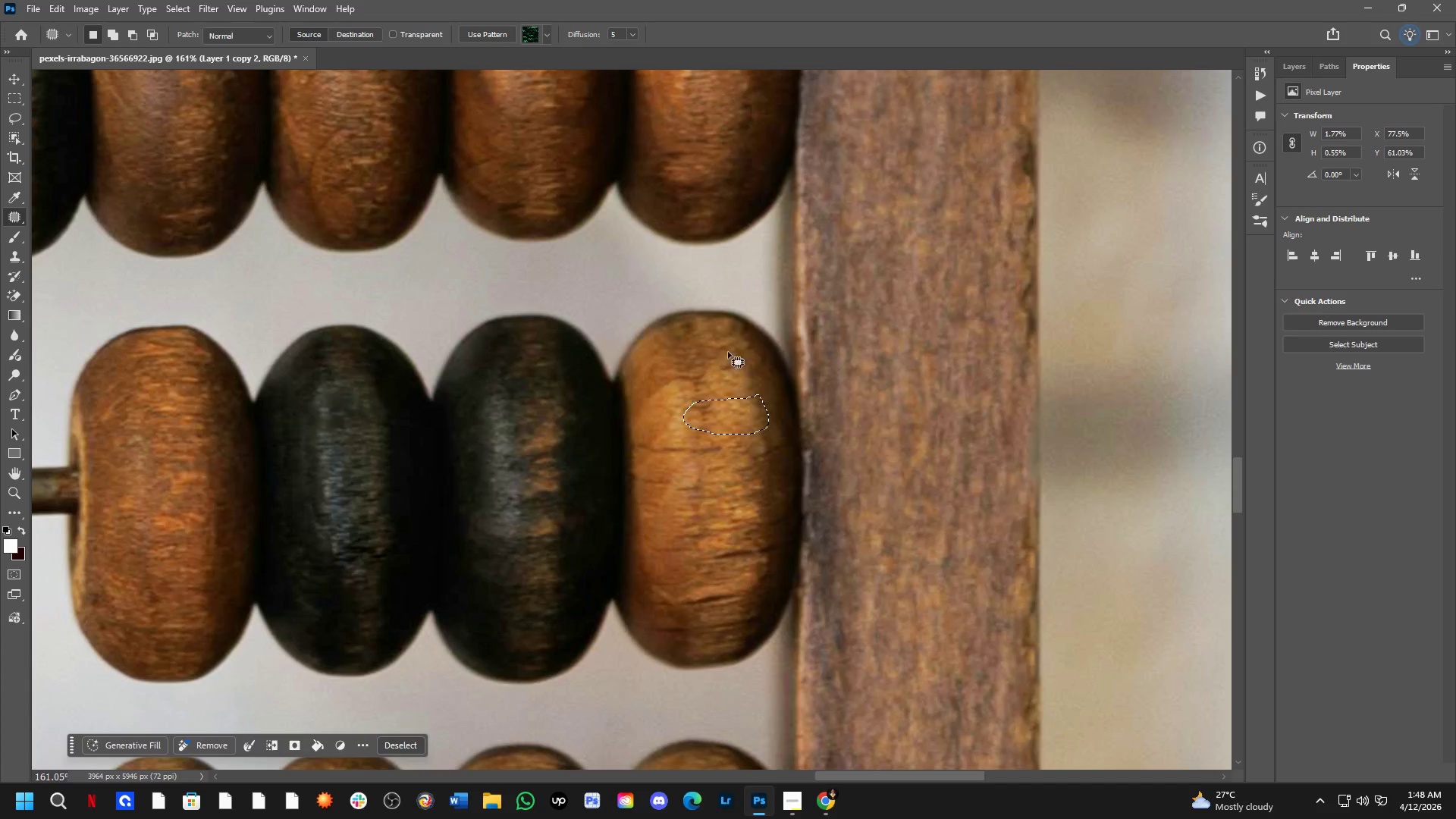 
double_click([728, 344])
 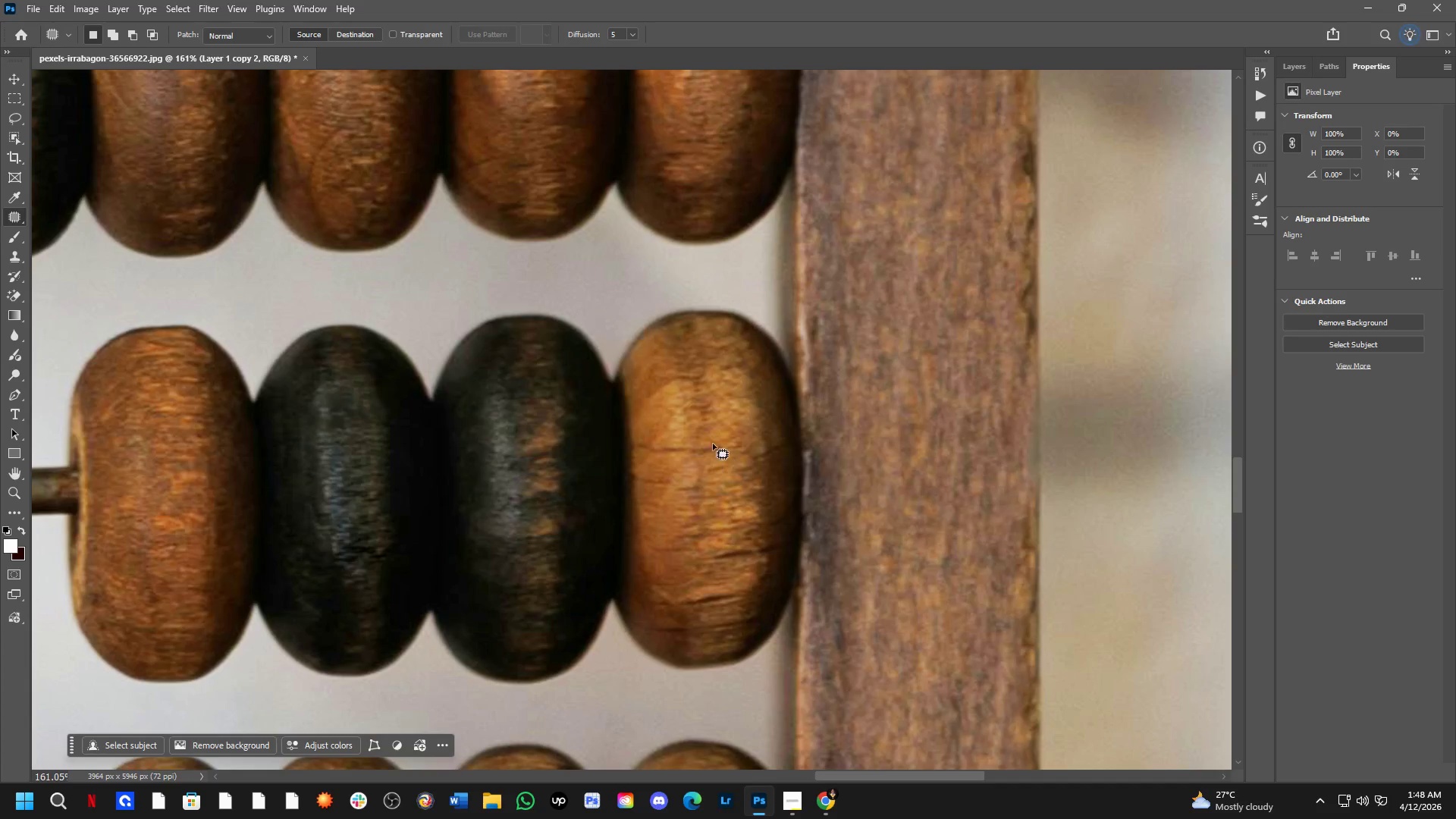 
left_click_drag(start_coordinate=[710, 437], to_coordinate=[726, 440])
 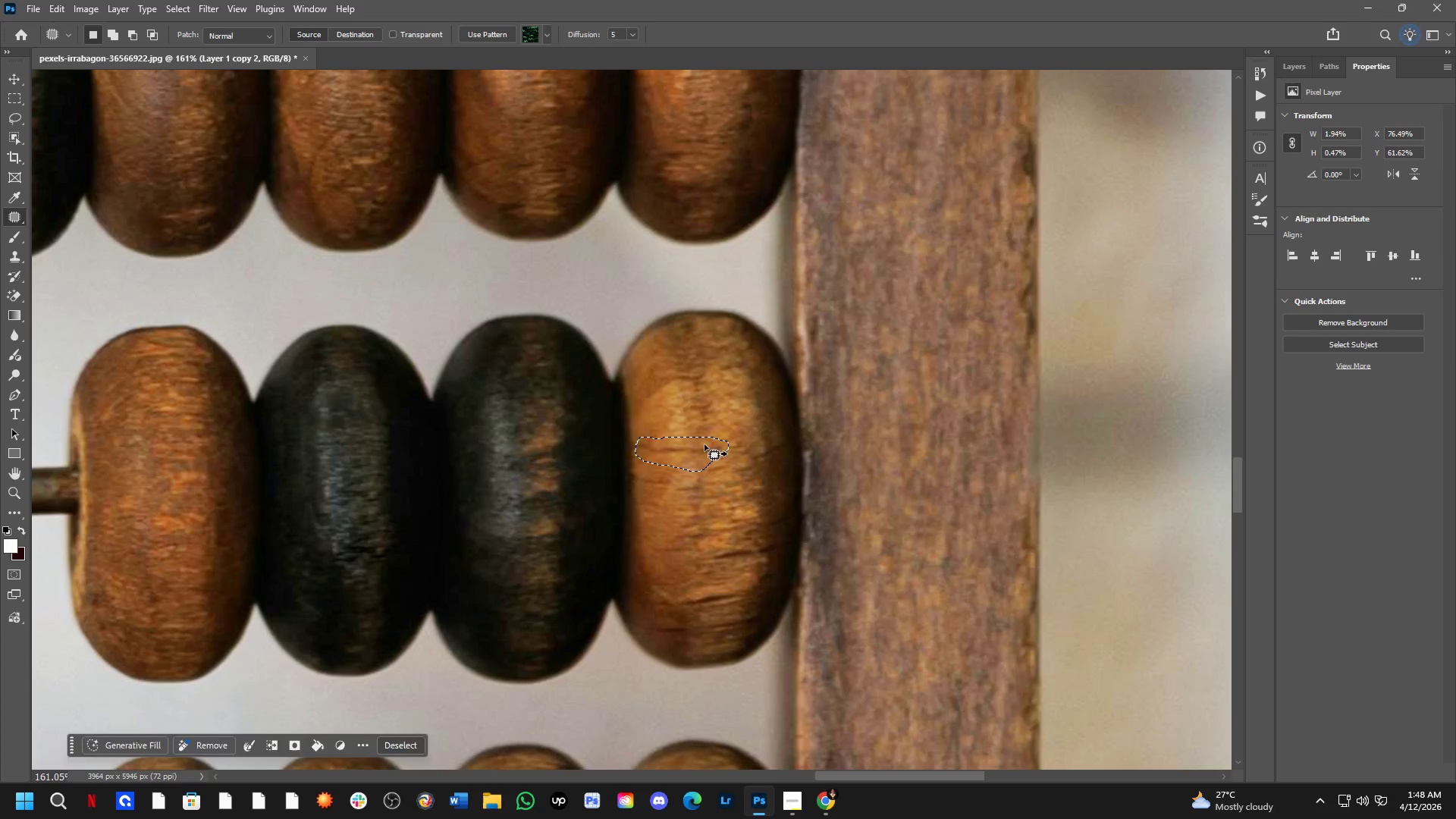 
left_click_drag(start_coordinate=[704, 444], to_coordinate=[703, 410])
 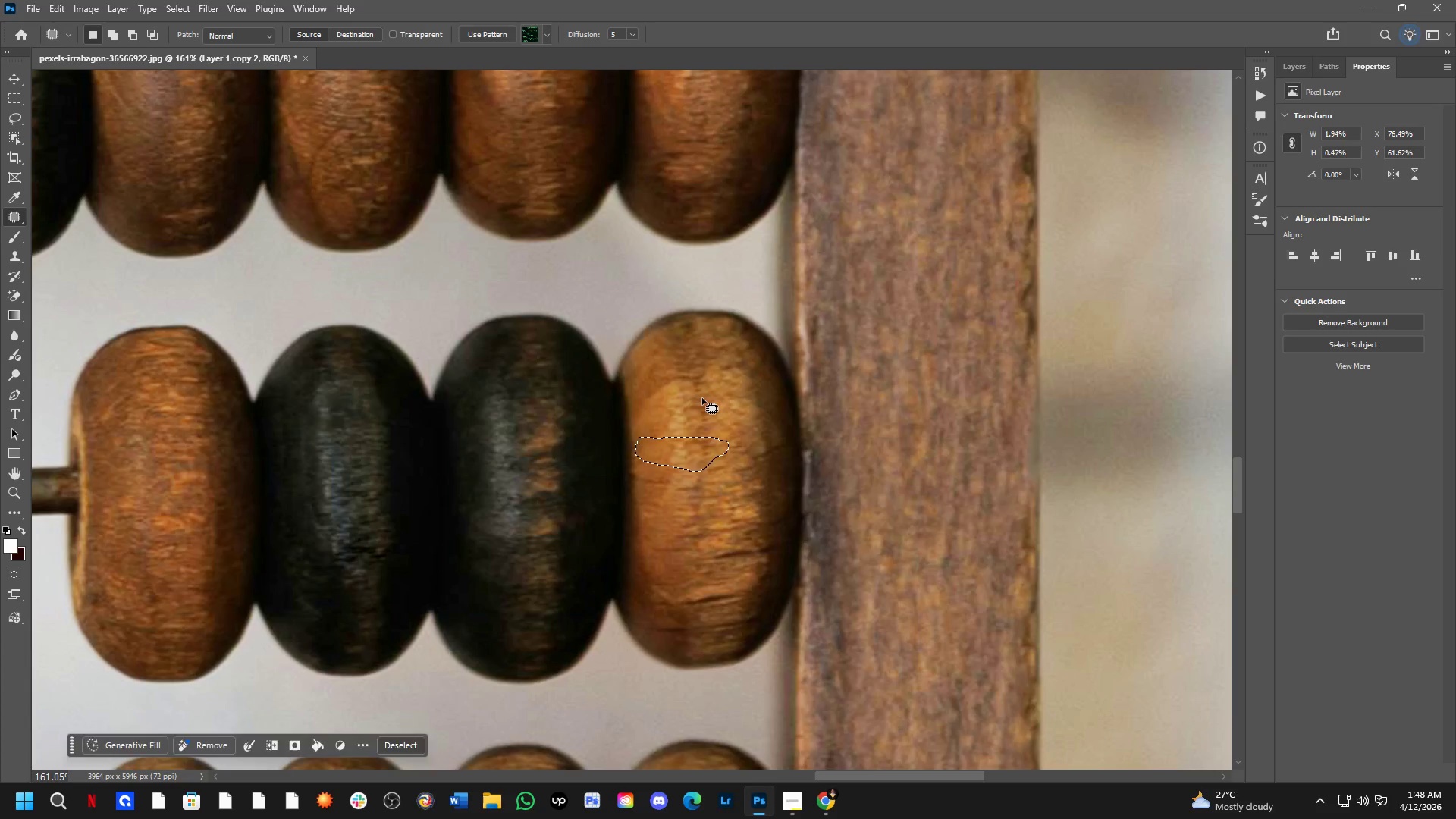 
double_click([702, 398])
 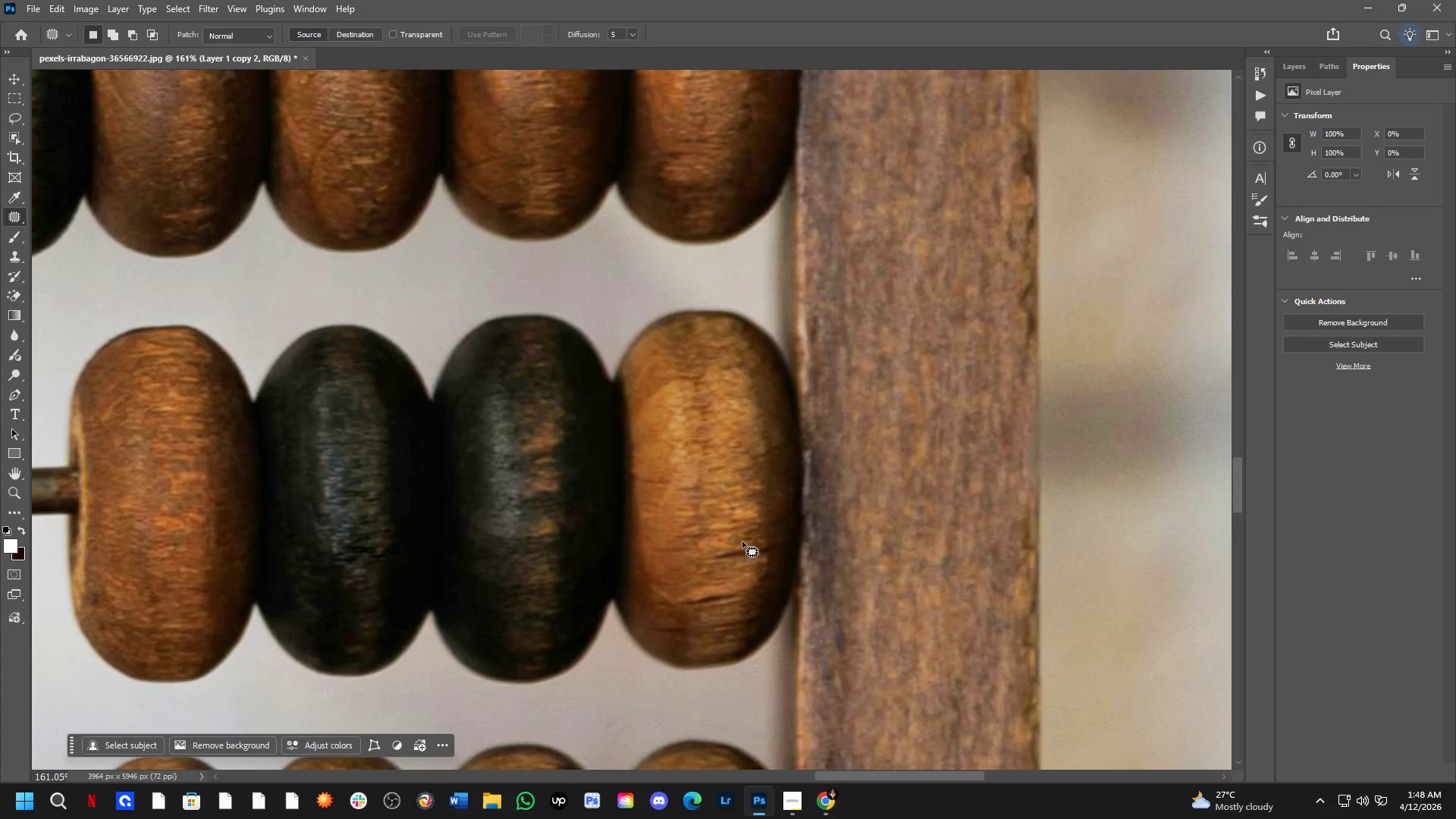 
left_click_drag(start_coordinate=[744, 541], to_coordinate=[777, 538])
 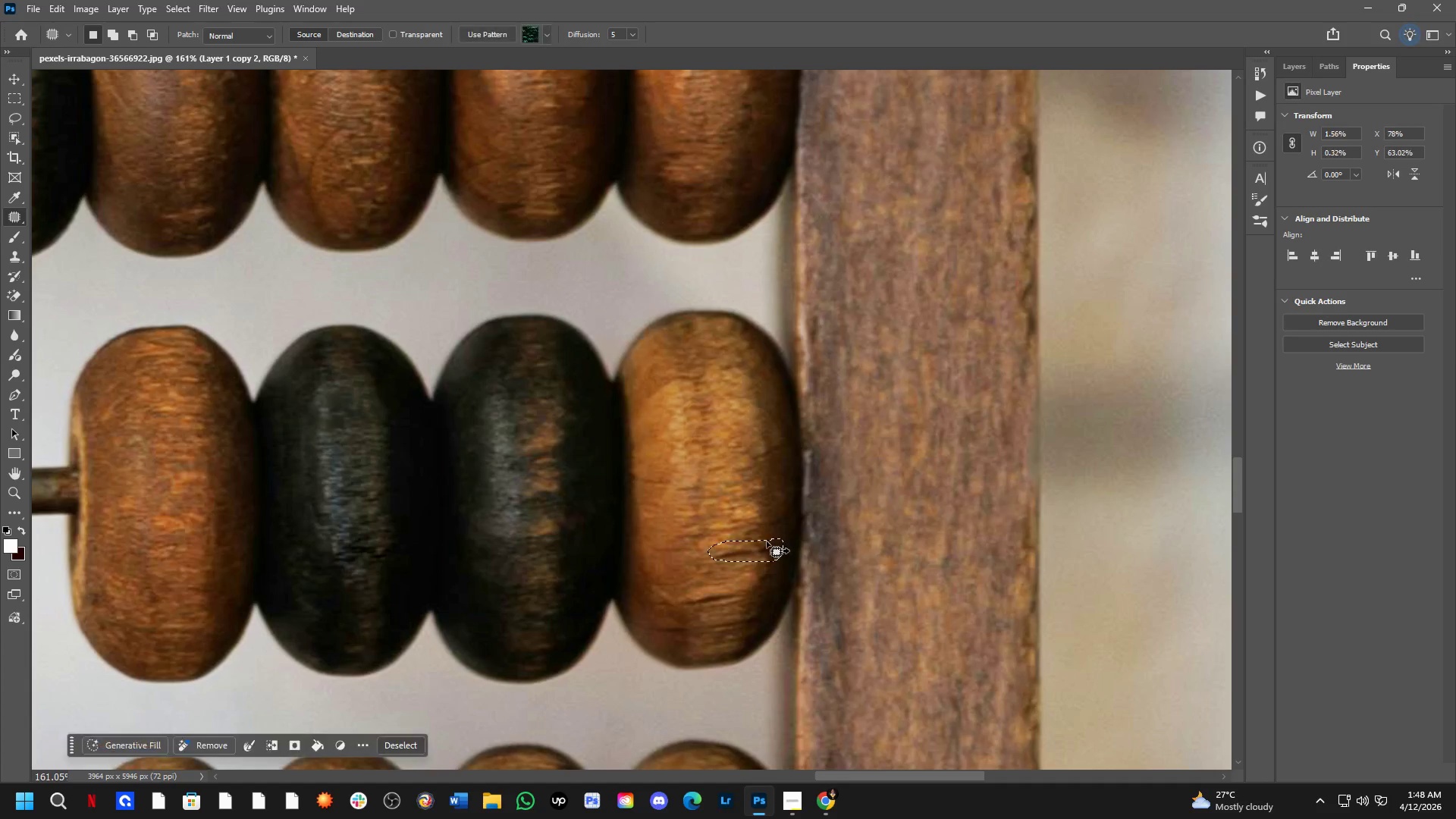 
left_click_drag(start_coordinate=[767, 541], to_coordinate=[756, 516])
 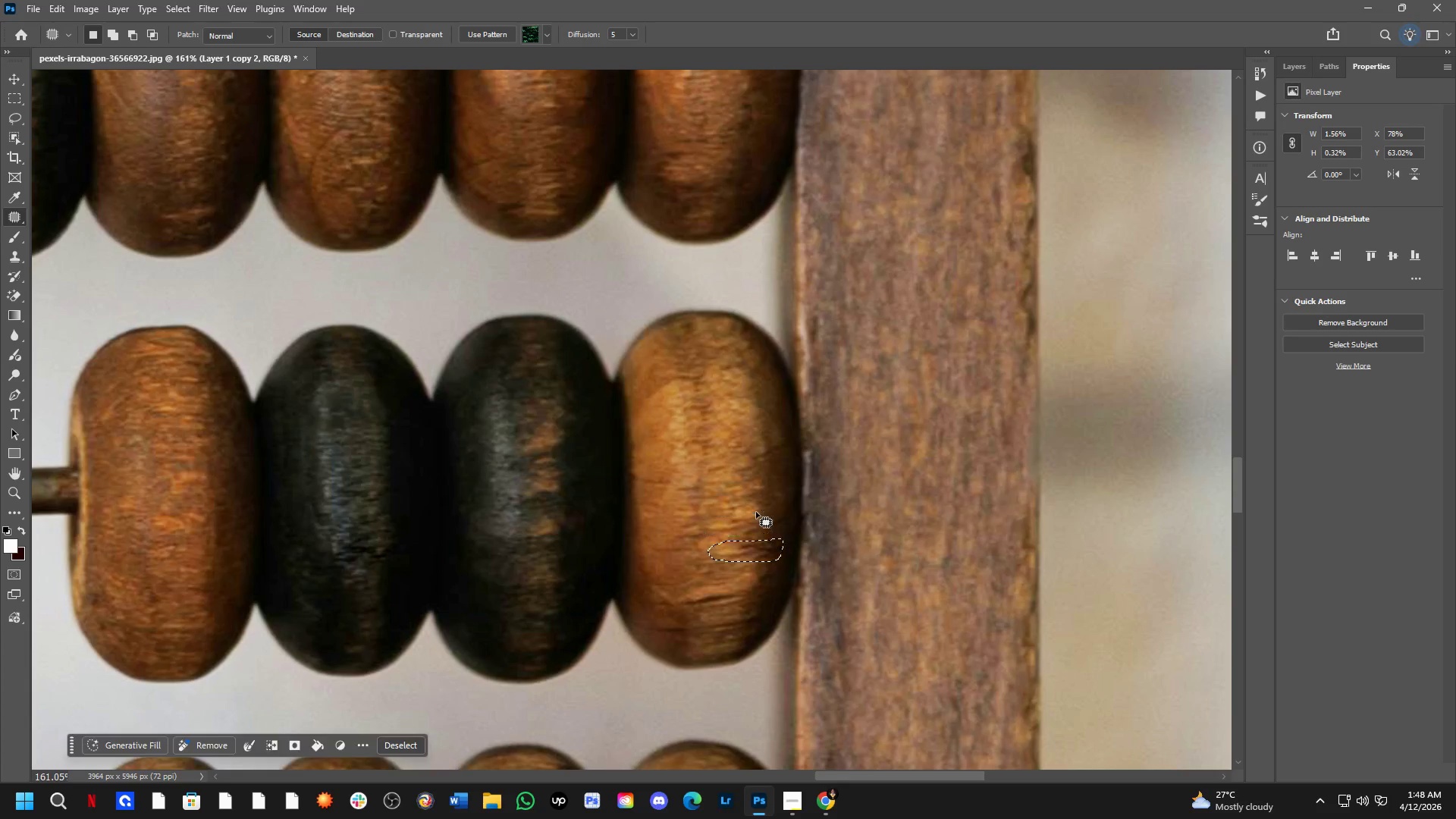 
left_click_drag(start_coordinate=[756, 511], to_coordinate=[756, 507])
 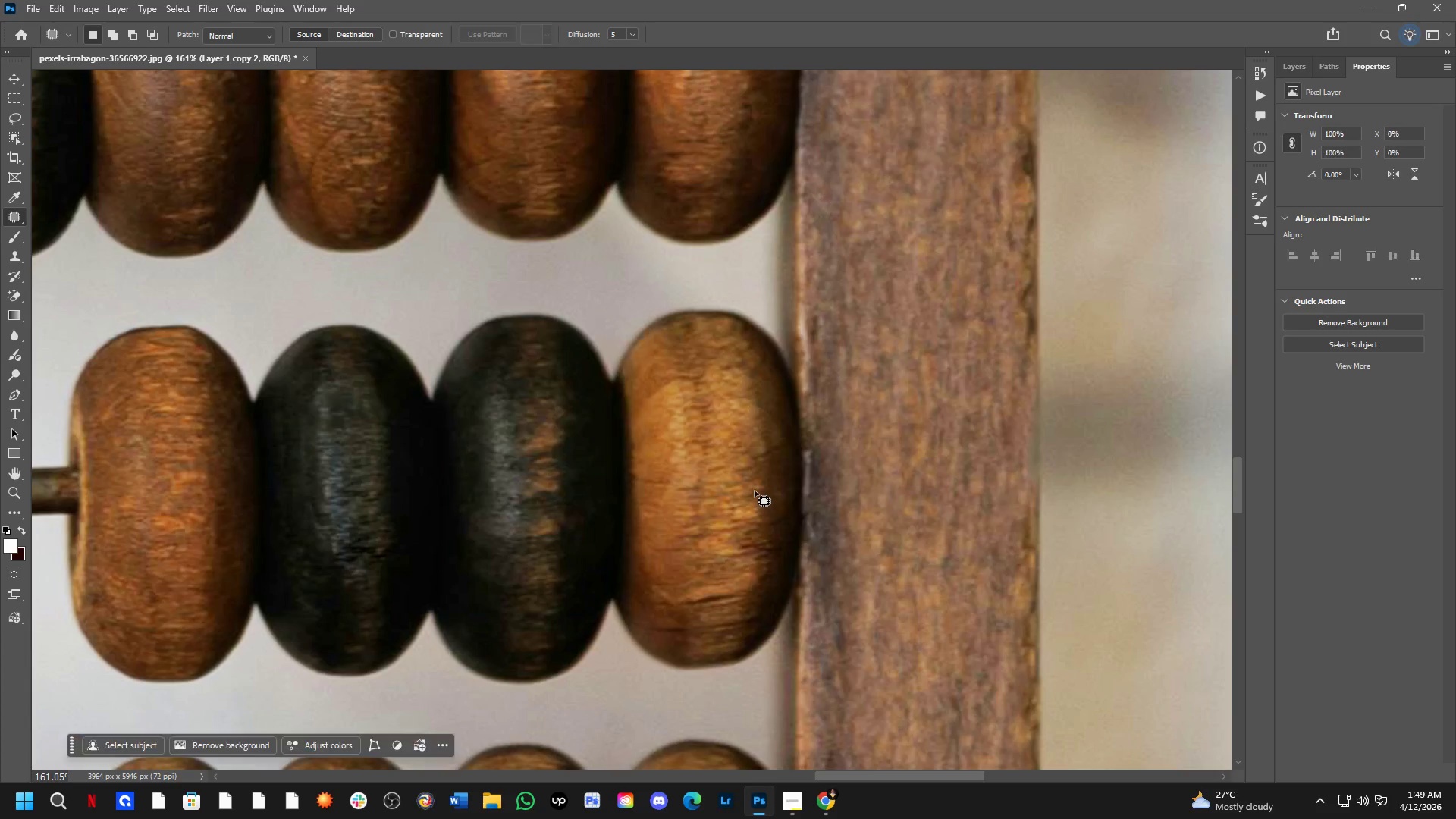 
key(Shift+ShiftLeft)
 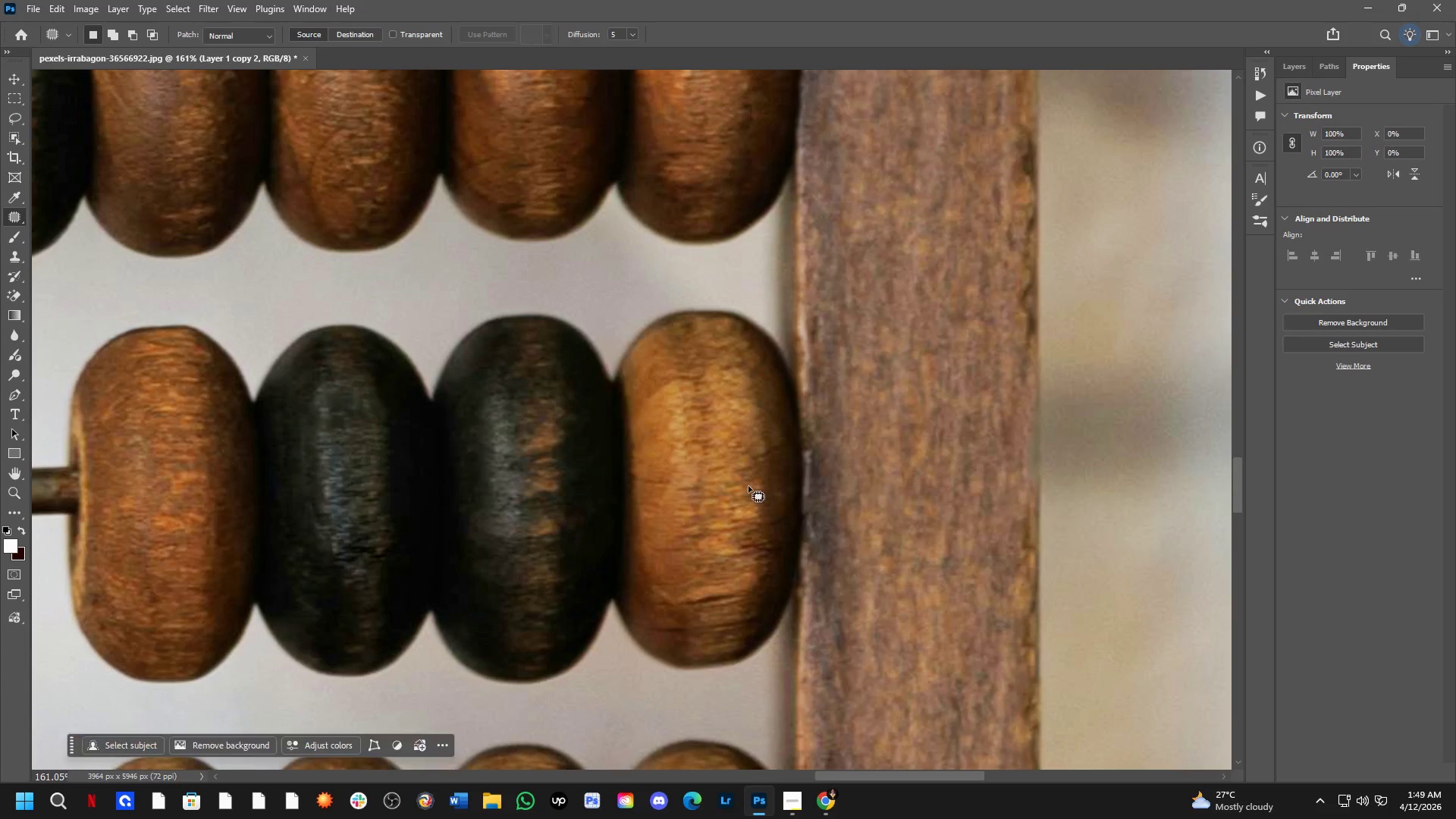 
hold_key(key=Space, duration=0.31)
 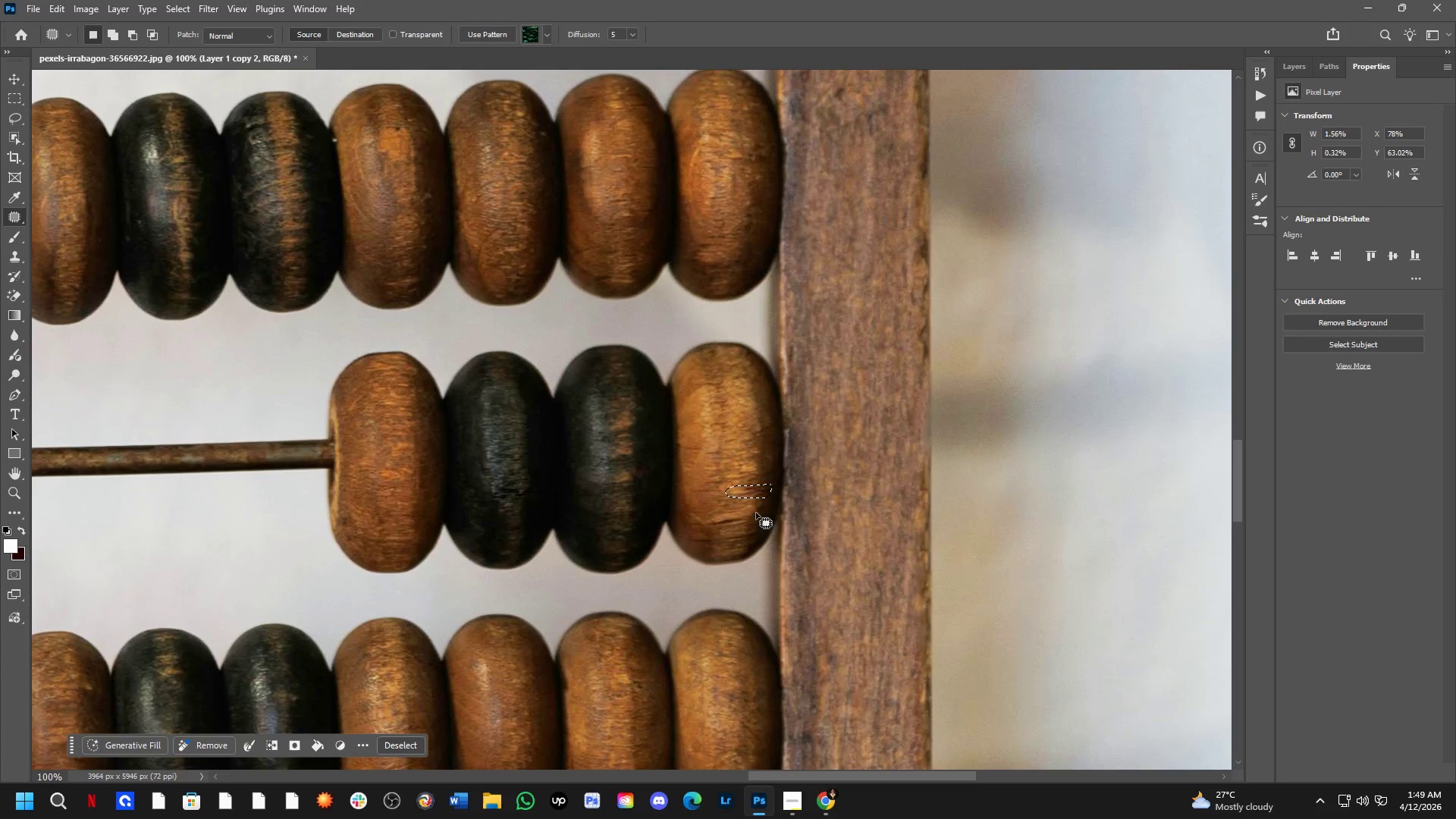 
left_click_drag(start_coordinate=[754, 542], to_coordinate=[756, 507])
 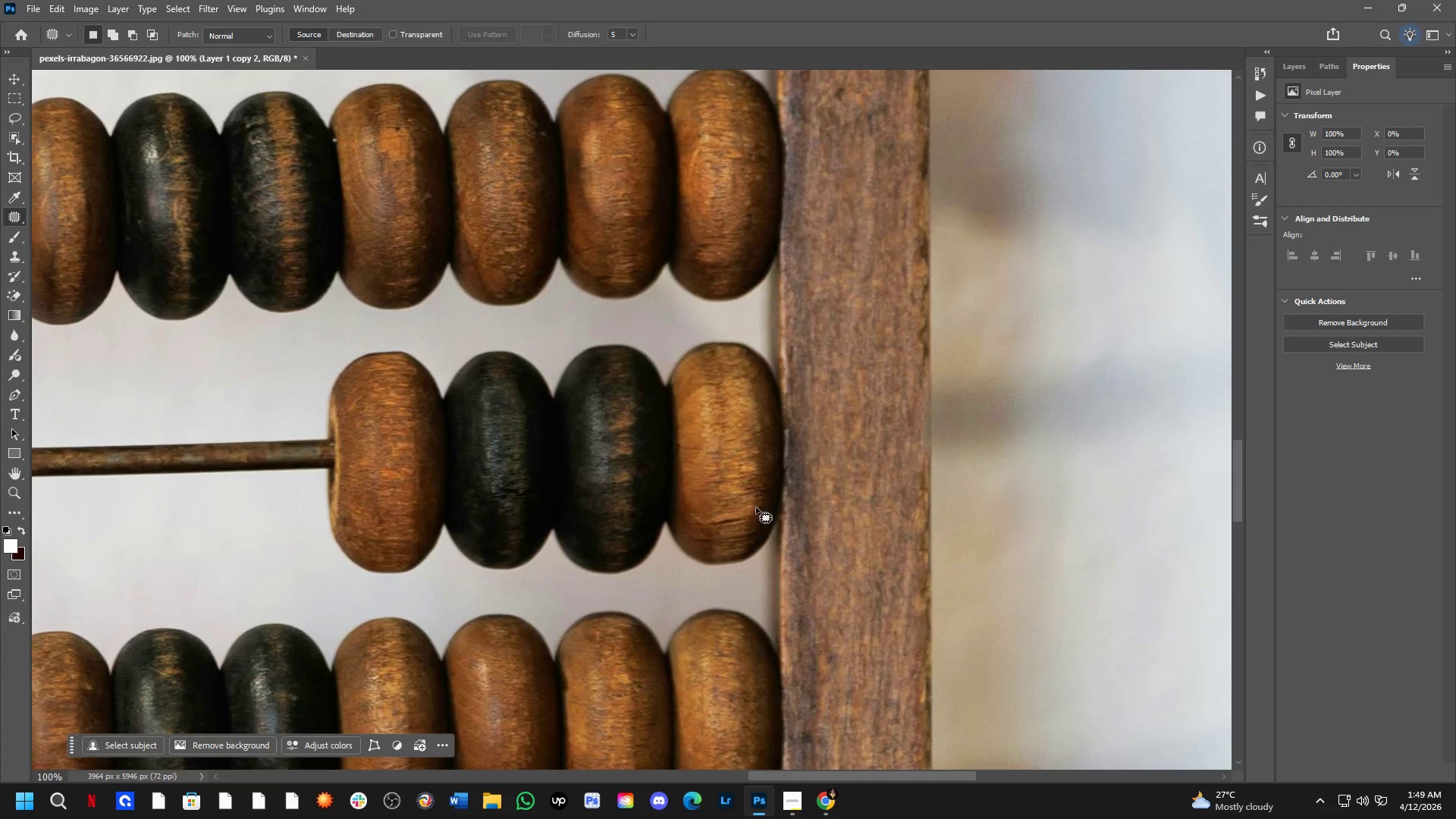 
scroll: coordinate [748, 486], scroll_direction: down, amount: 1.0
 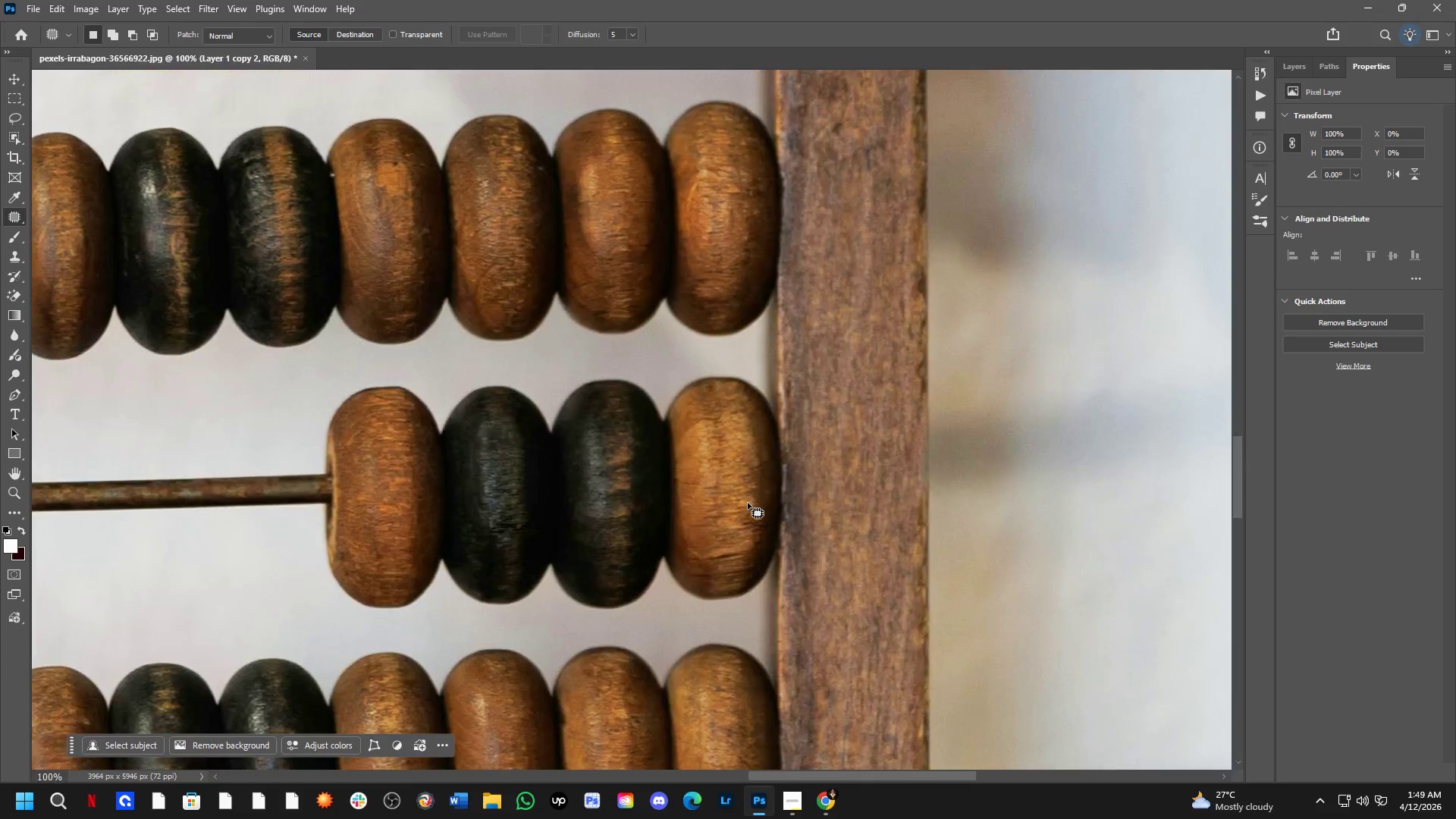 
key(Control+ControlLeft)
 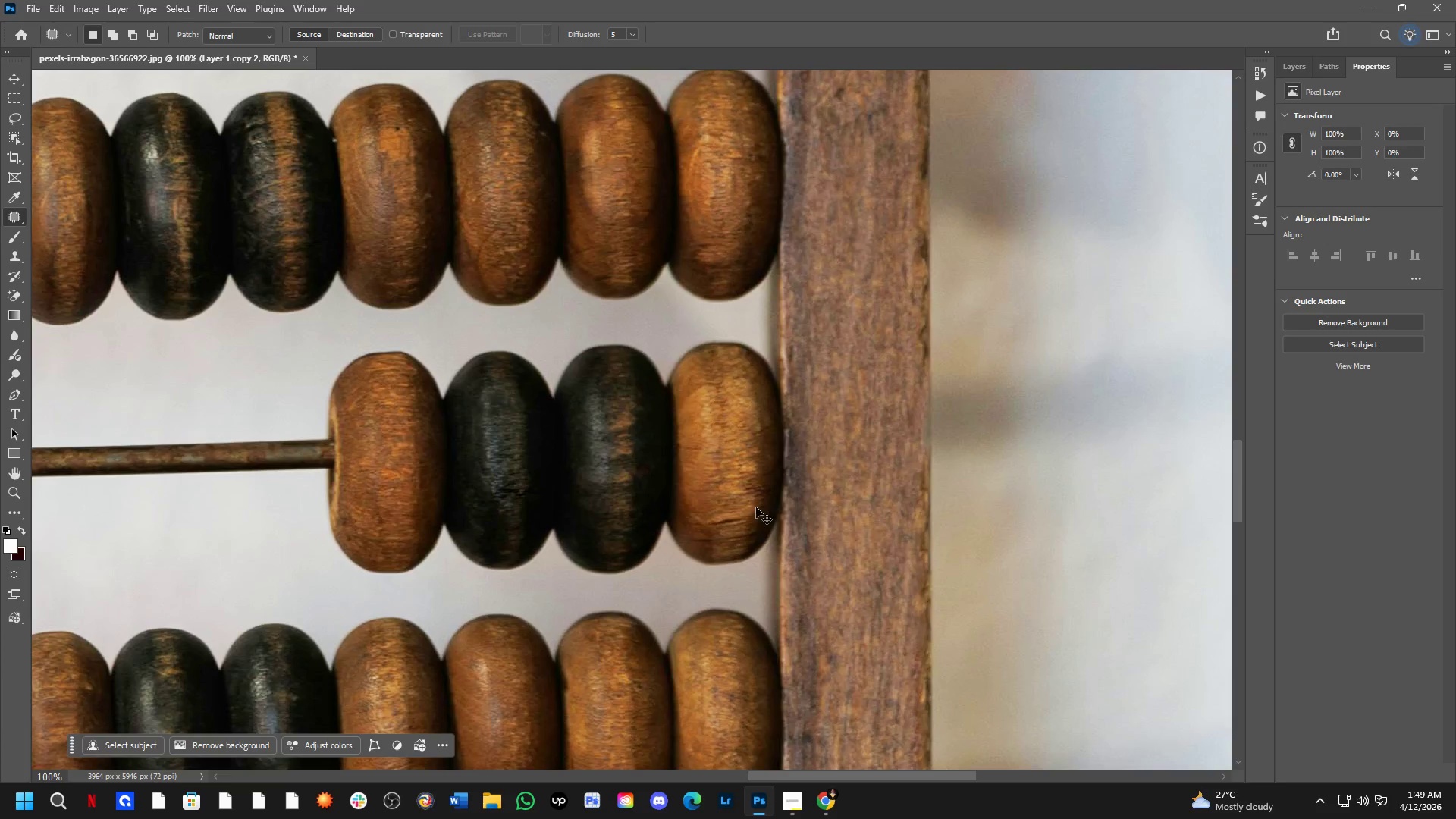 
key(Control+Meta+MetaLeft)
 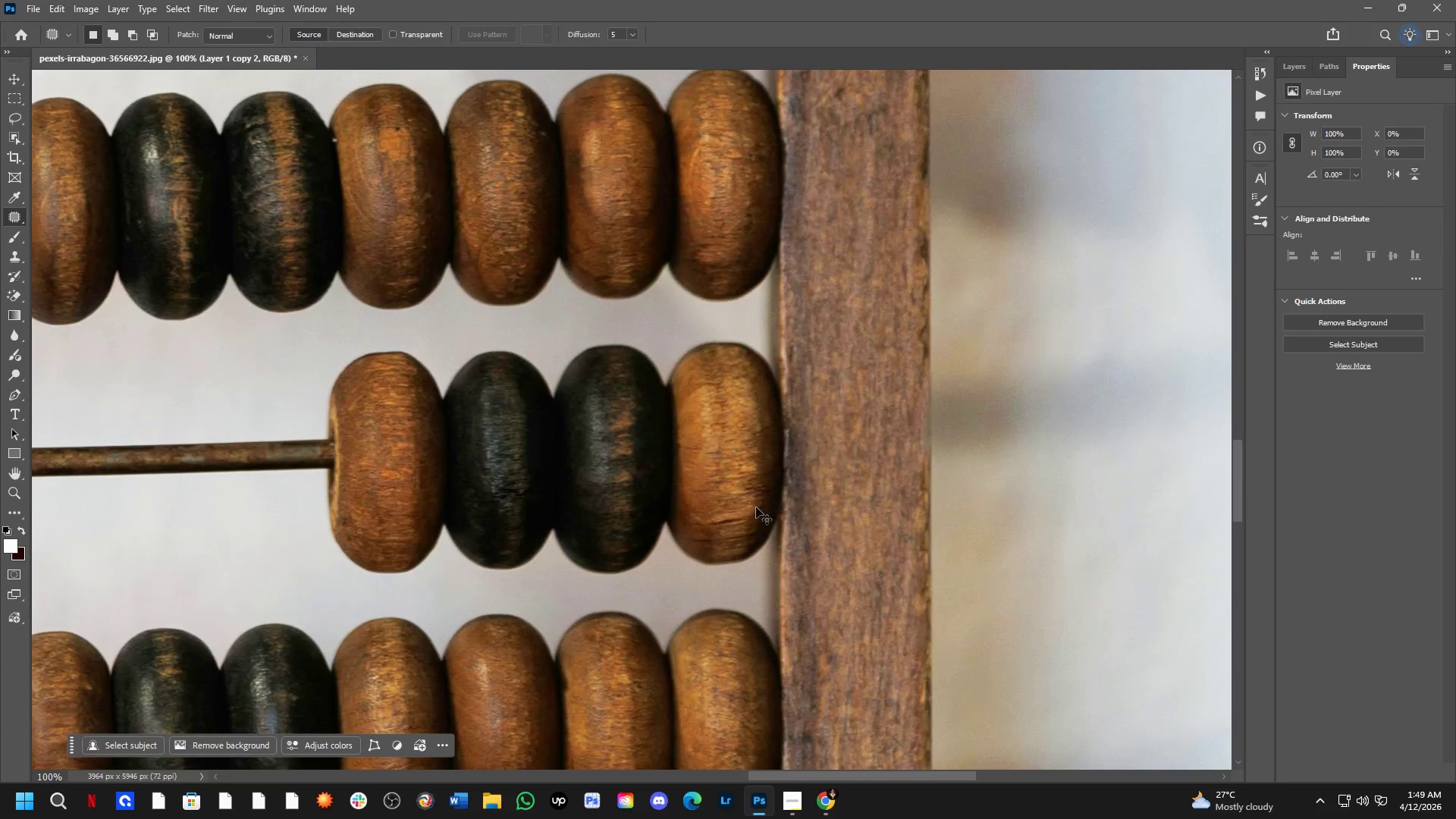 
key(Control+Meta+Z)
 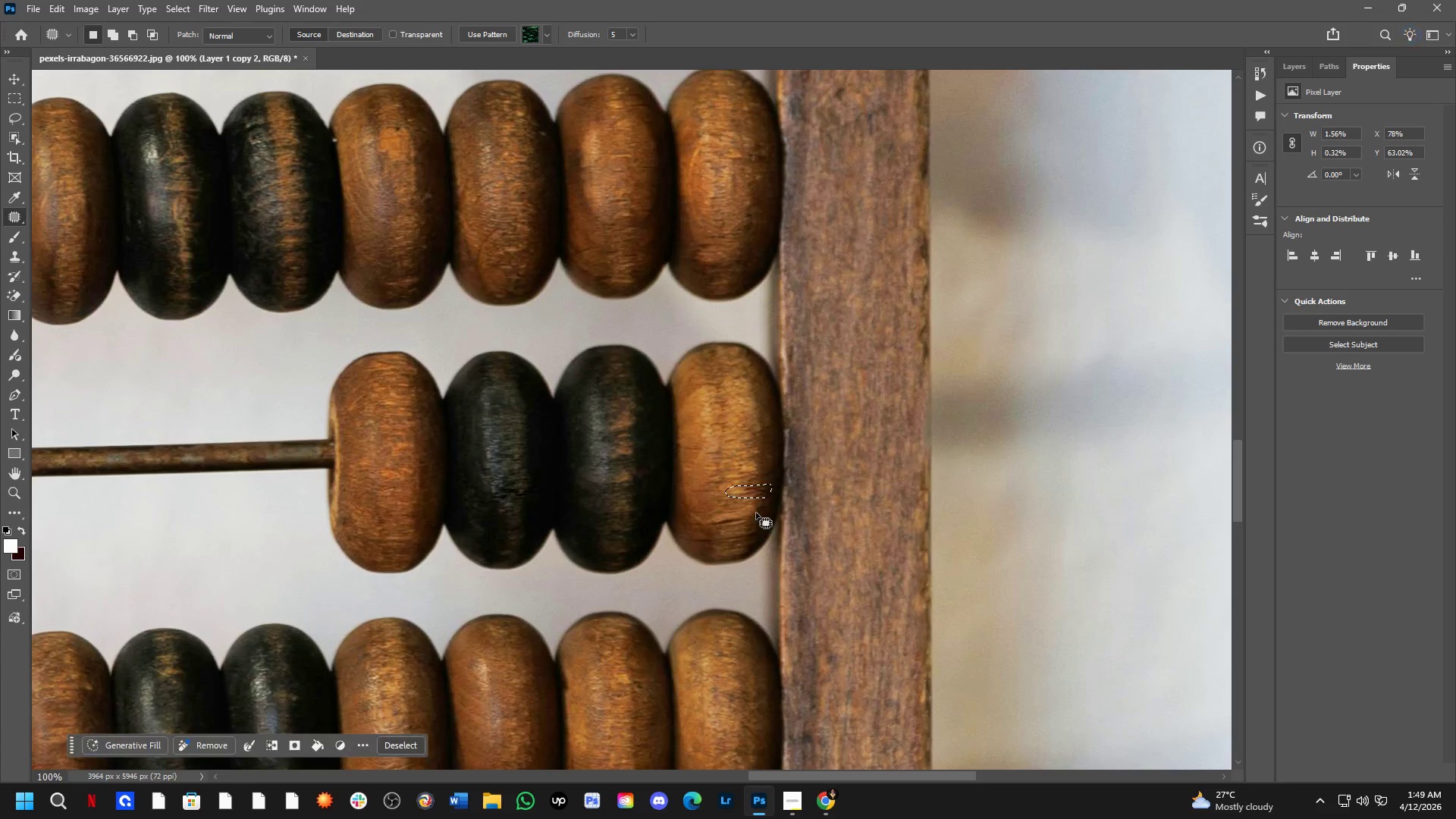 
key(Control+ControlLeft)
 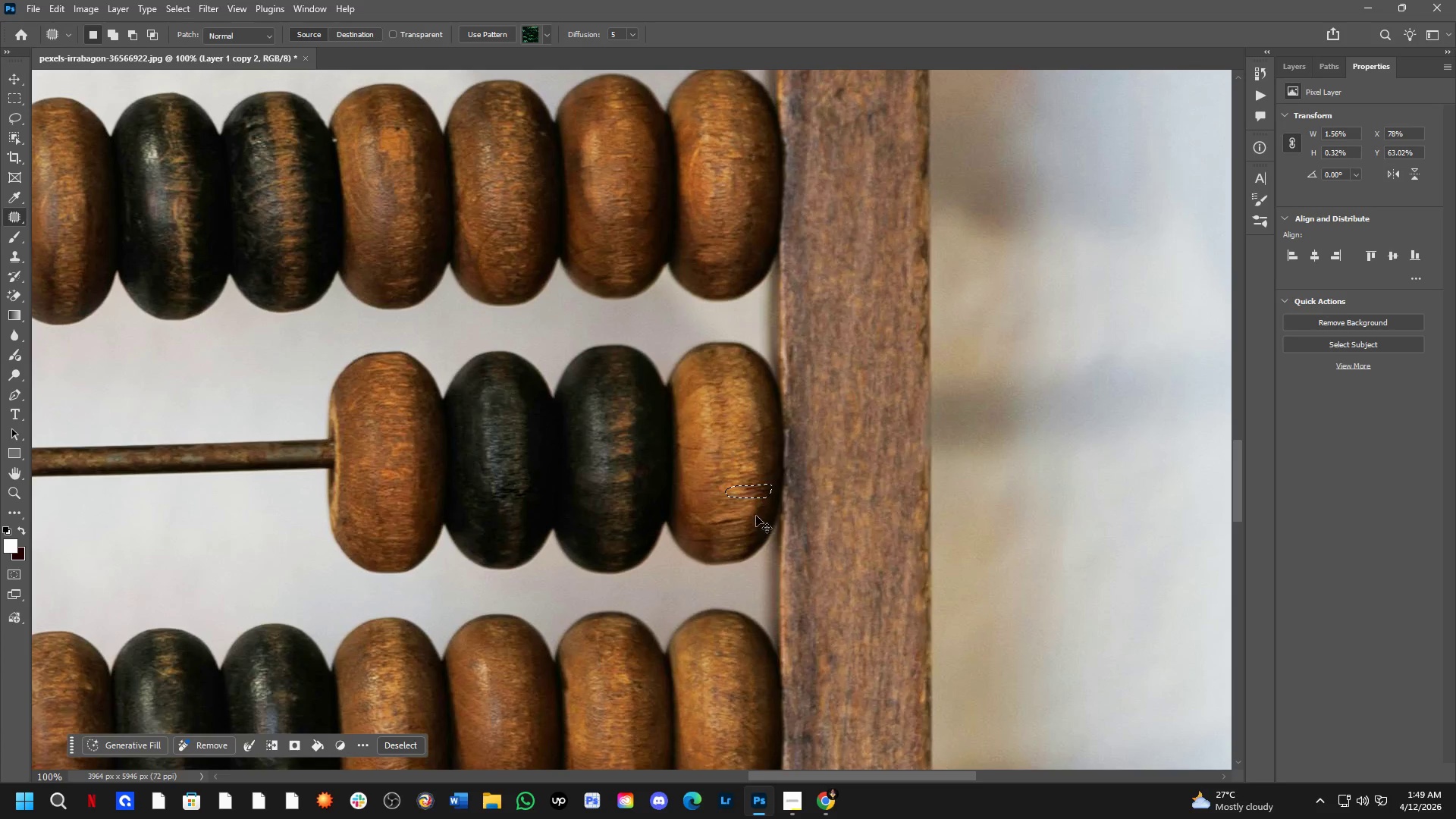 
key(Control+Z)
 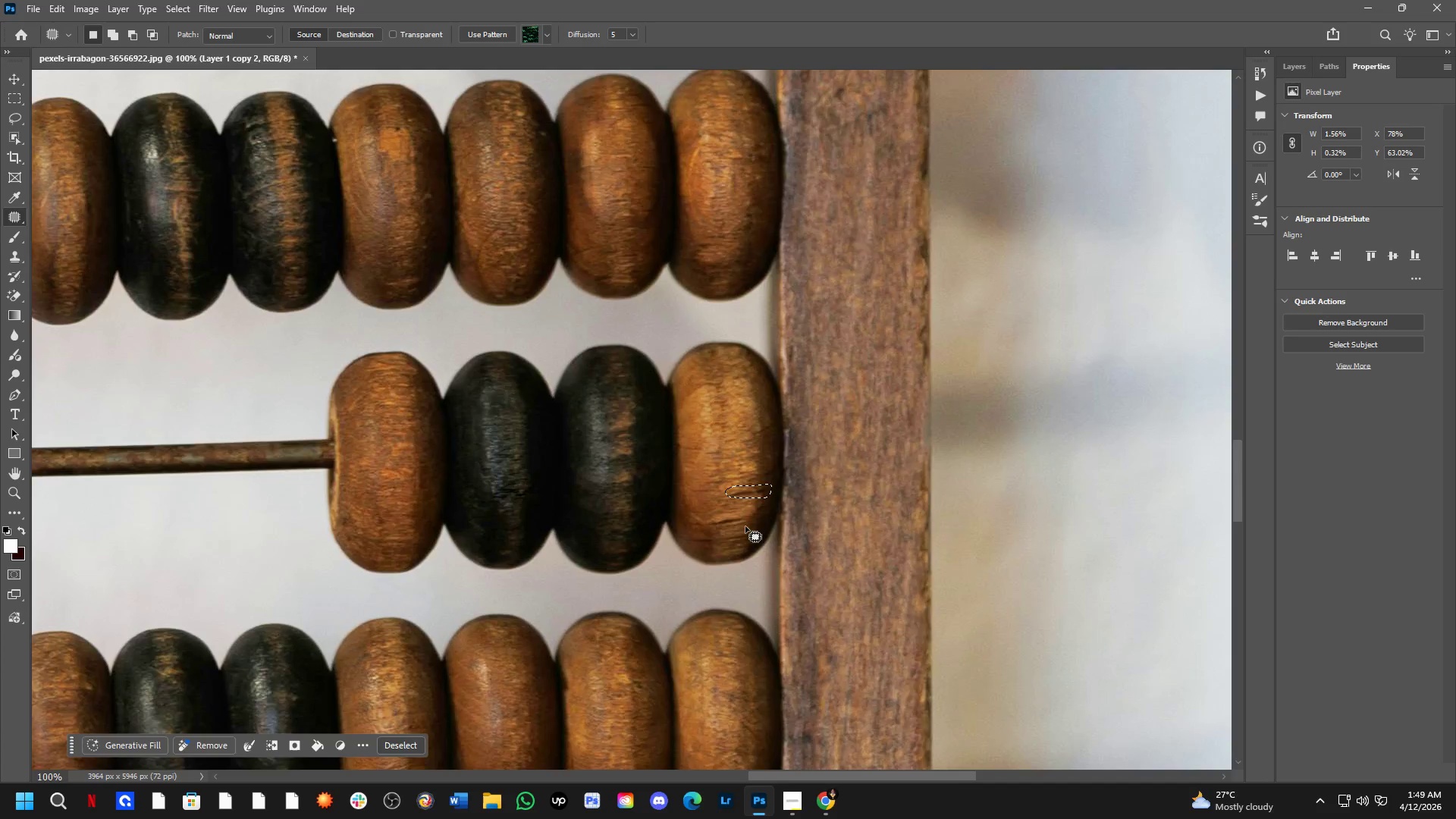 
hold_key(key=Space, duration=1.52)
 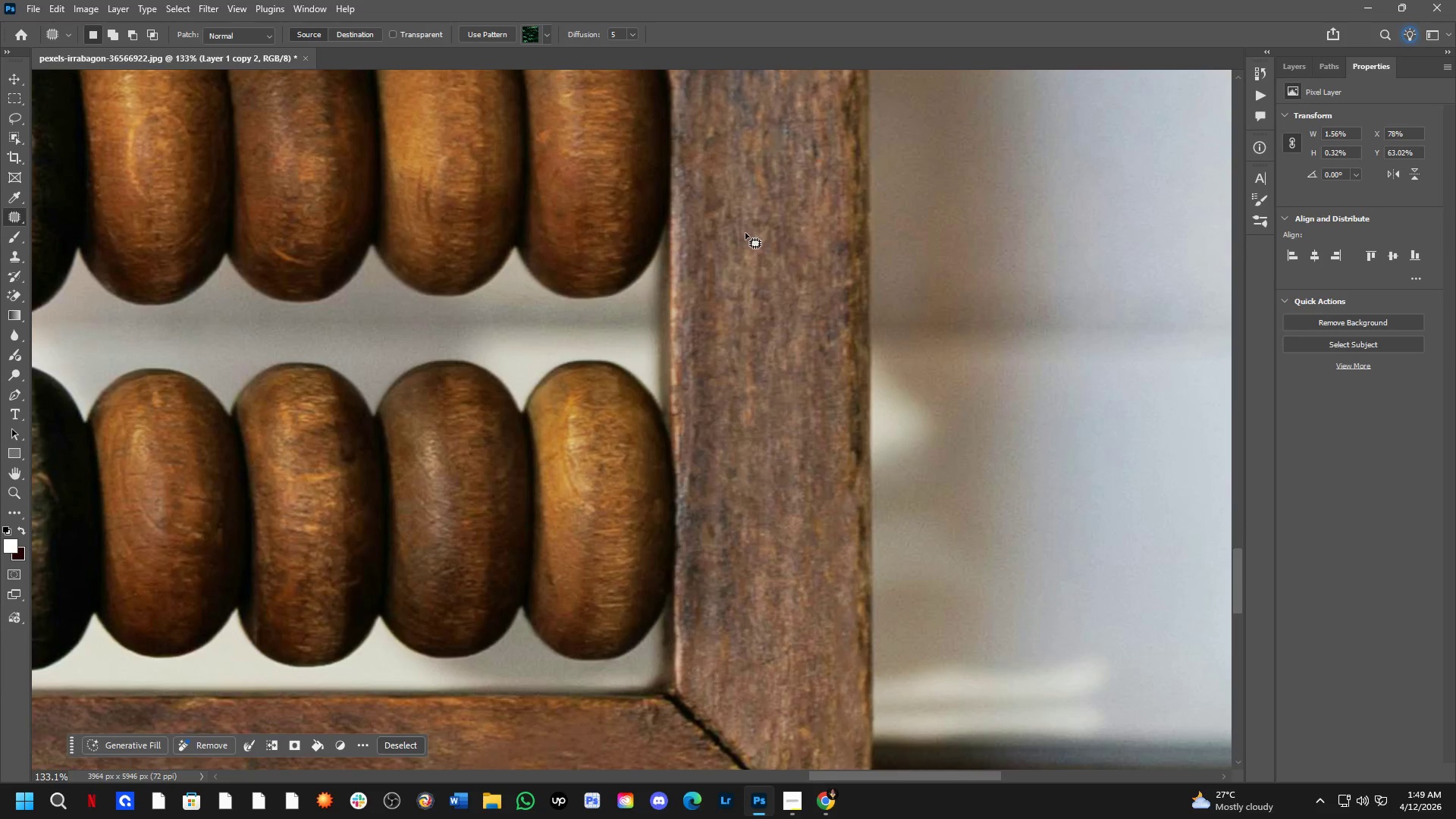 
left_click_drag(start_coordinate=[680, 595], to_coordinate=[742, 119])
 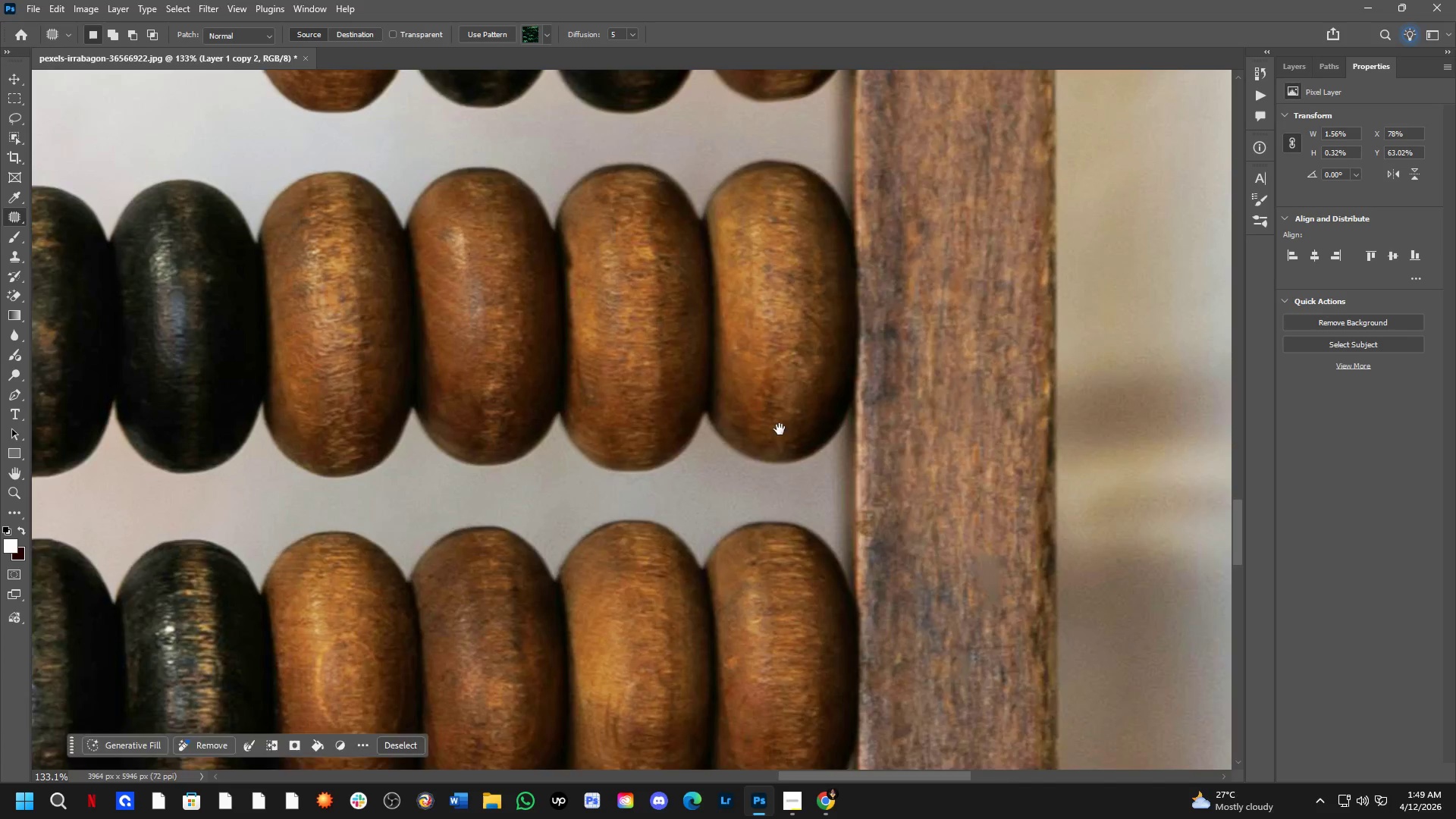 
scroll: coordinate [741, 525], scroll_direction: up, amount: 3.0
 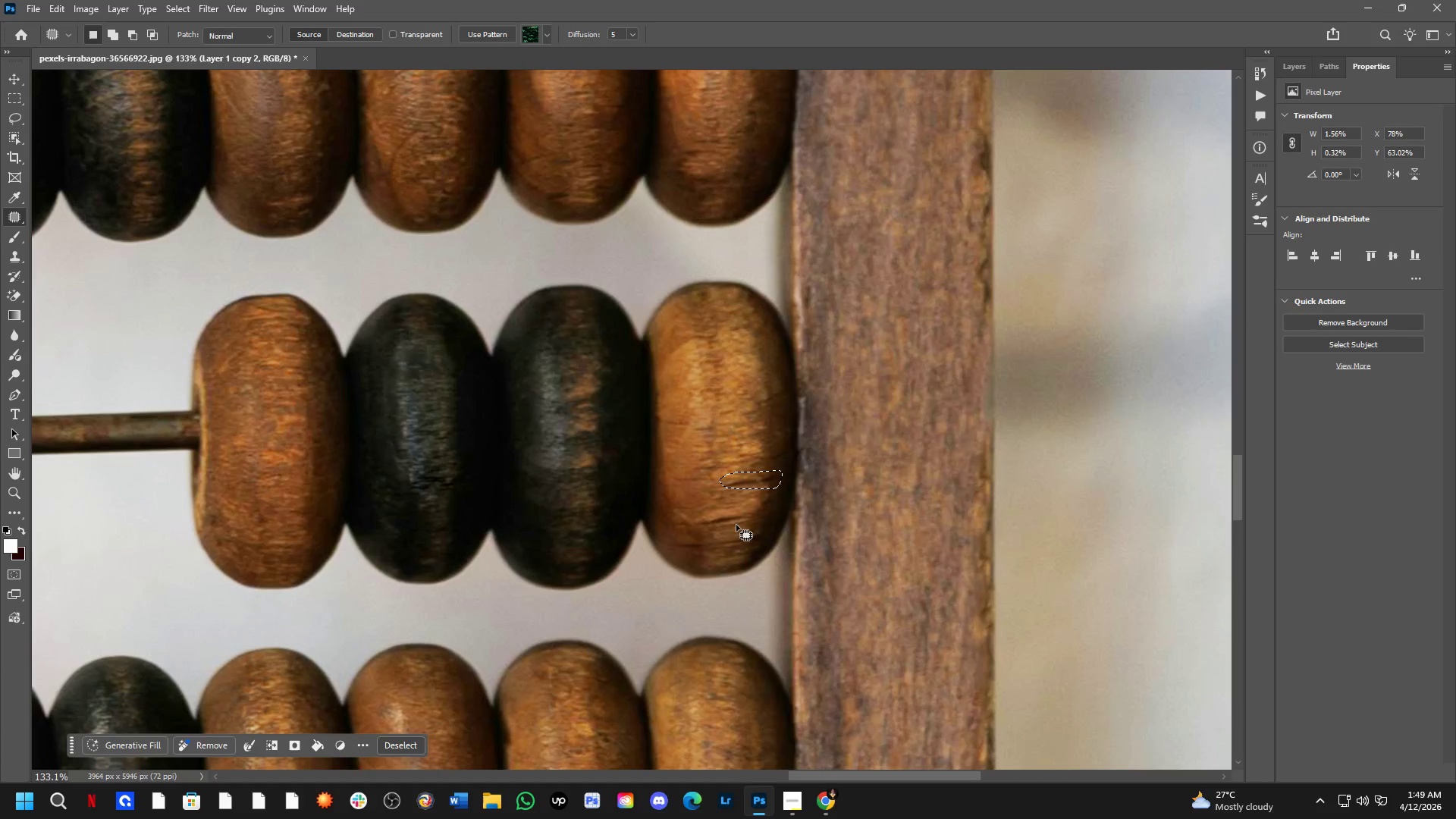 
left_click_drag(start_coordinate=[780, 429], to_coordinate=[700, 165])
 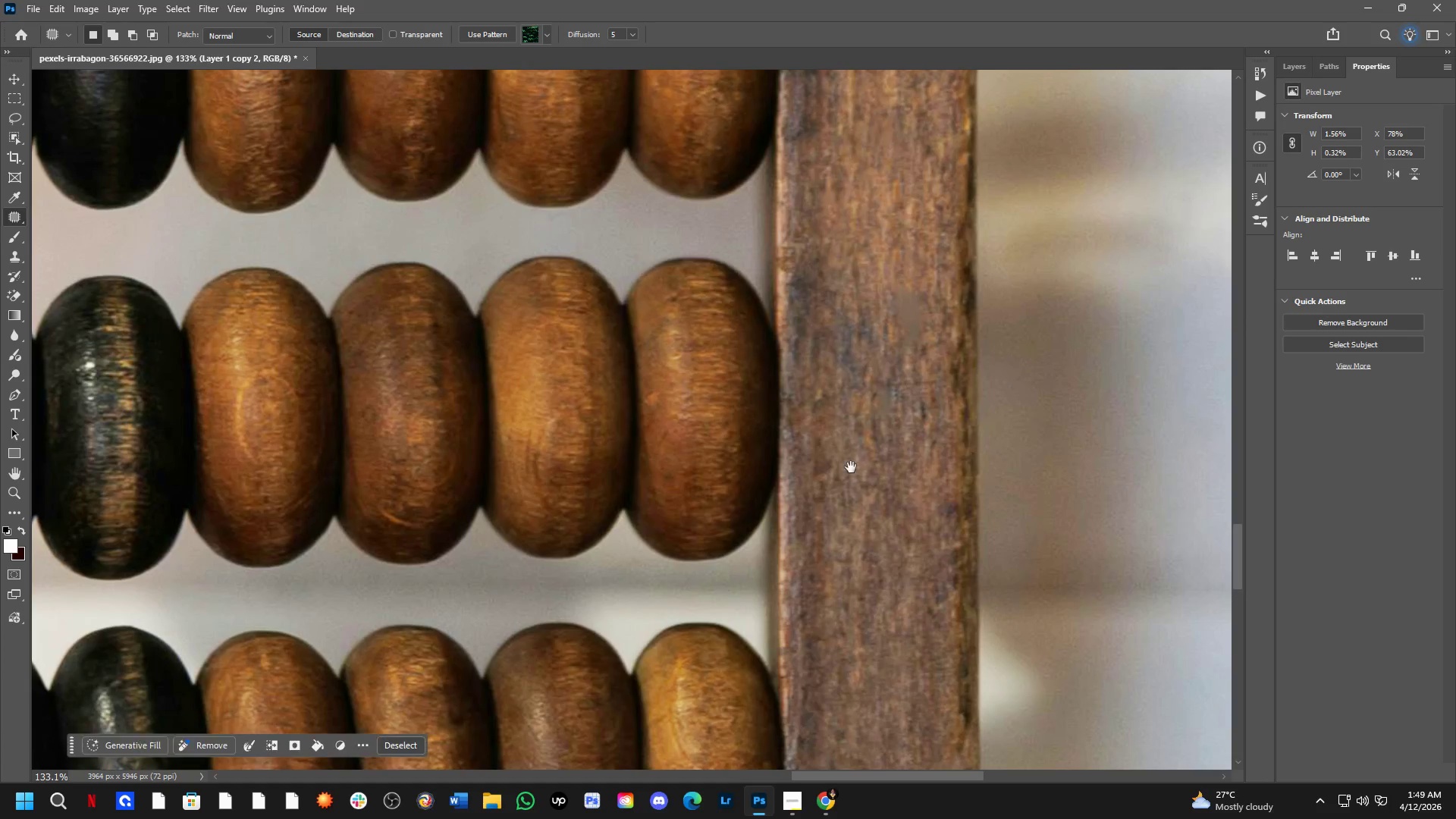 
left_click_drag(start_coordinate=[855, 478], to_coordinate=[746, 215])
 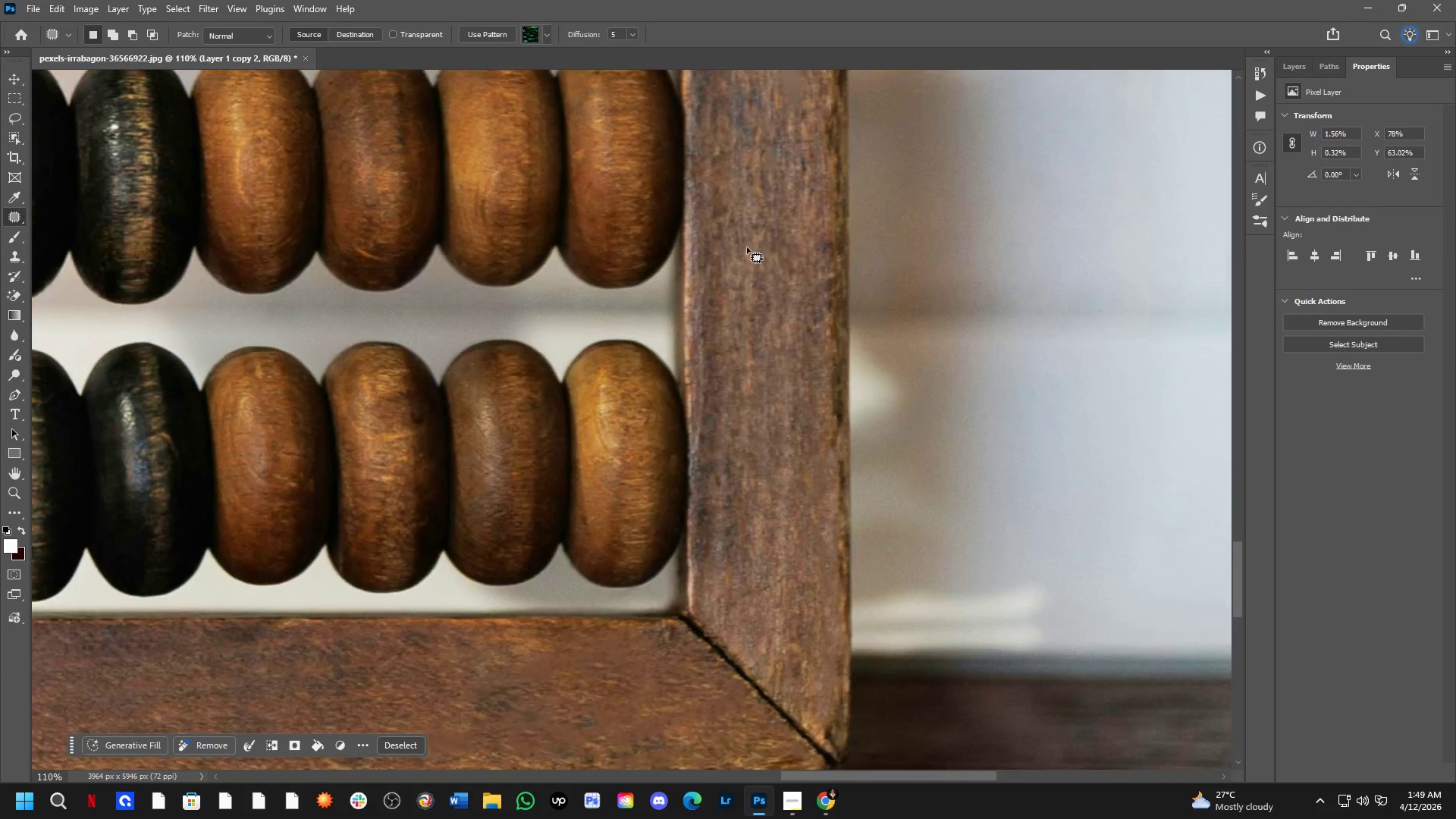 
hold_key(key=Space, duration=0.41)
 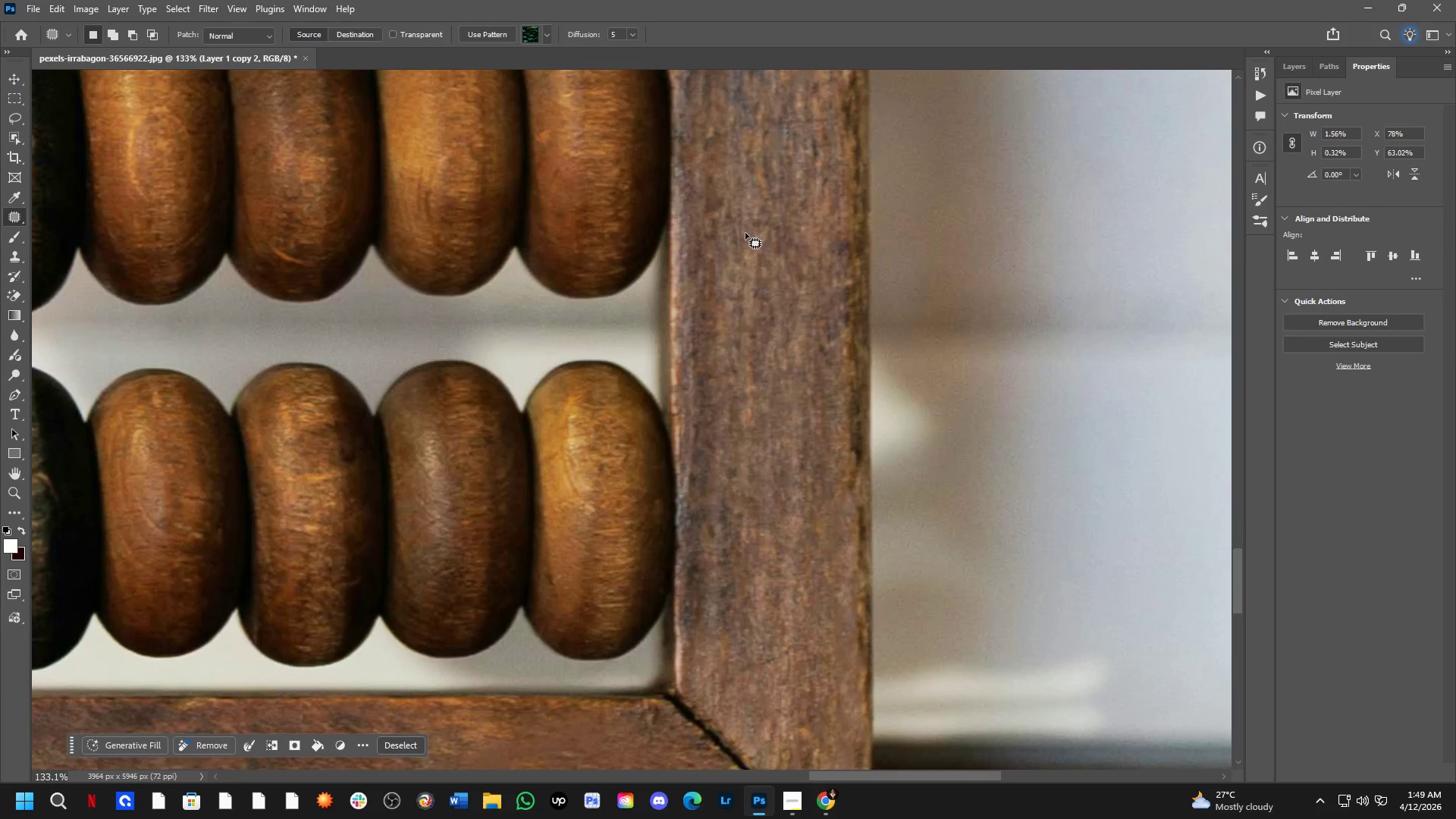 
hold_key(key=Space, duration=1.5)
 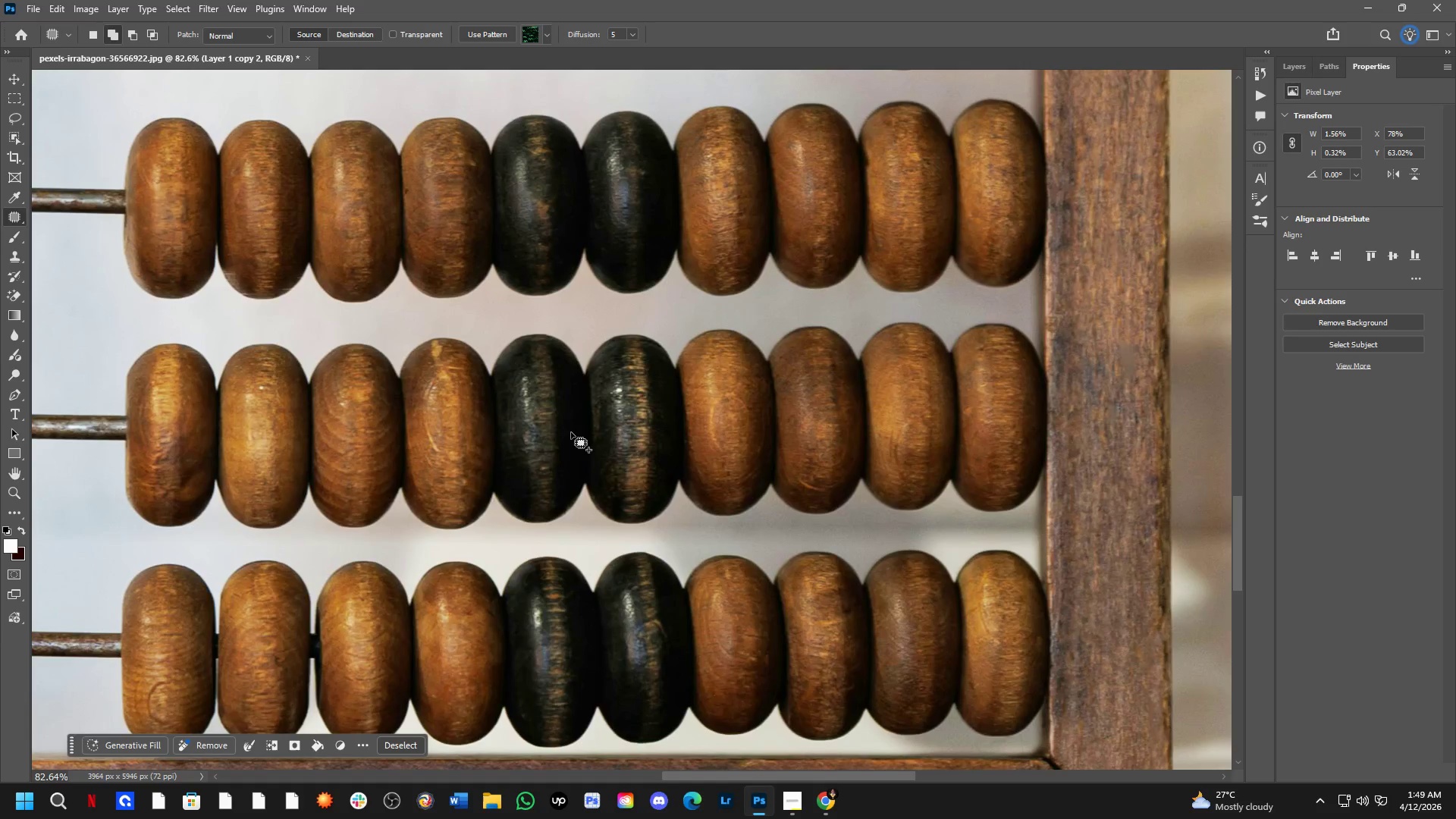 
scroll: coordinate [748, 278], scroll_direction: down, amount: 5.0
 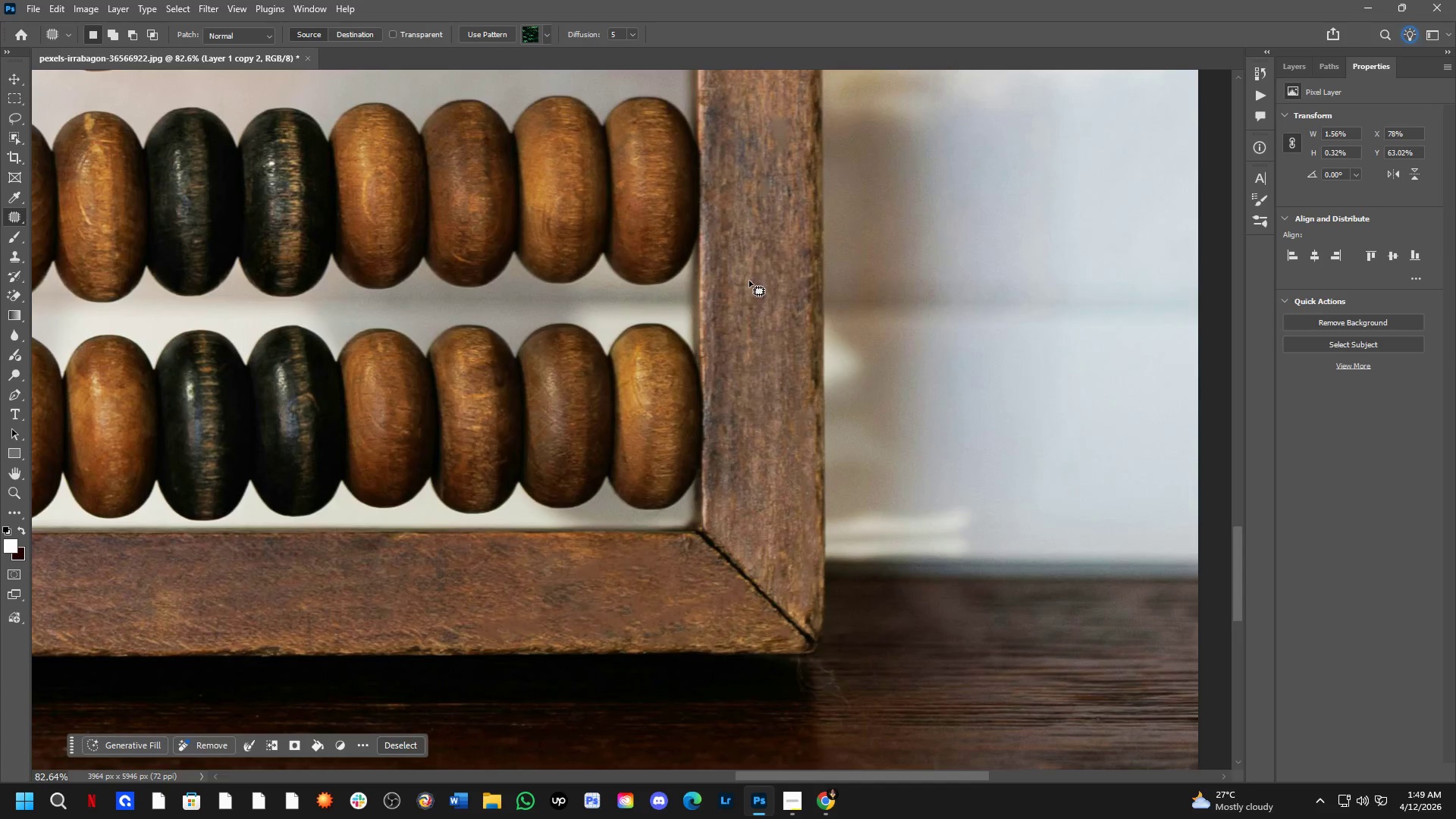 
left_click_drag(start_coordinate=[692, 455], to_coordinate=[976, 529])
 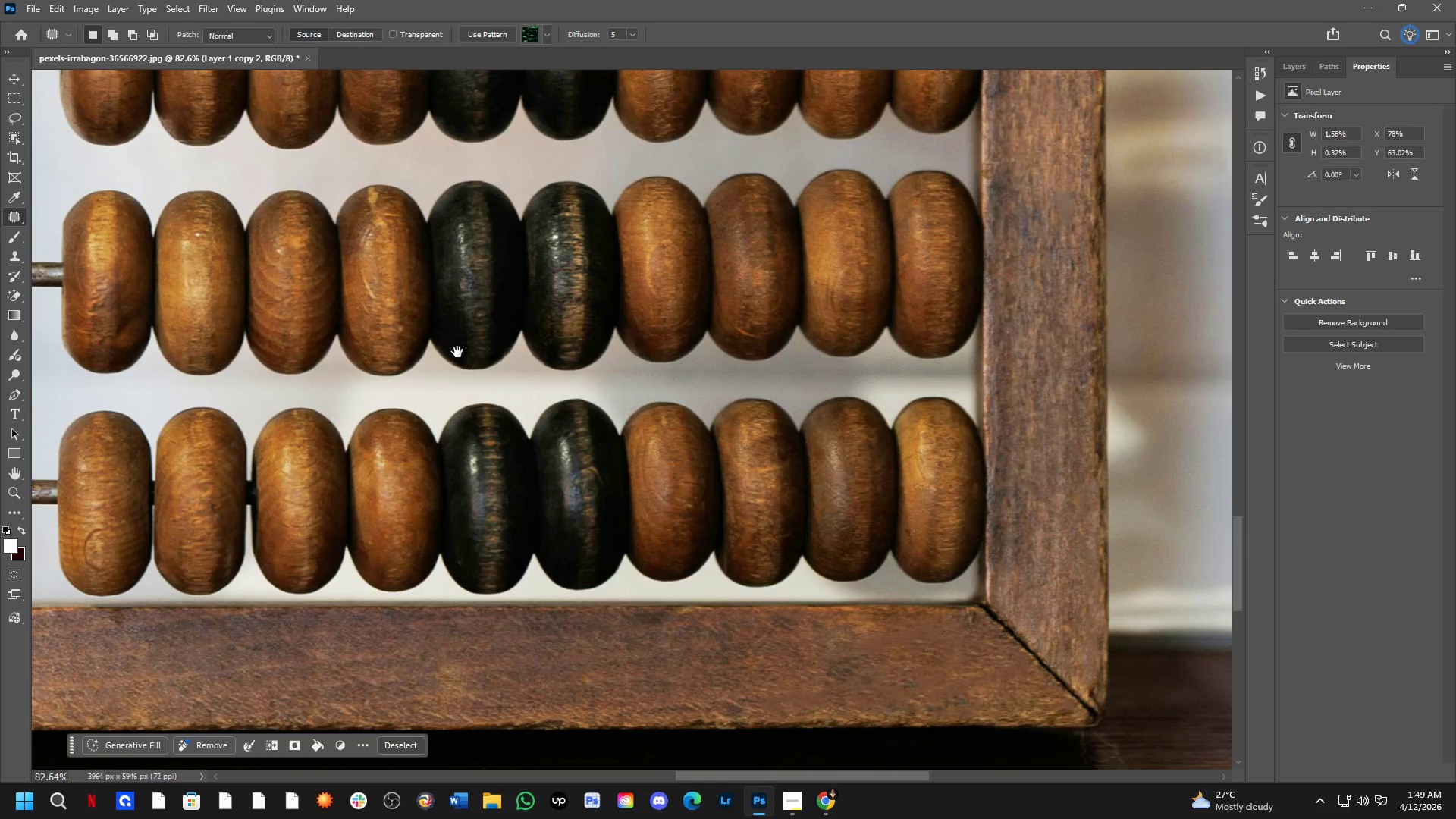 
left_click_drag(start_coordinate=[457, 354], to_coordinate=[514, 485])
 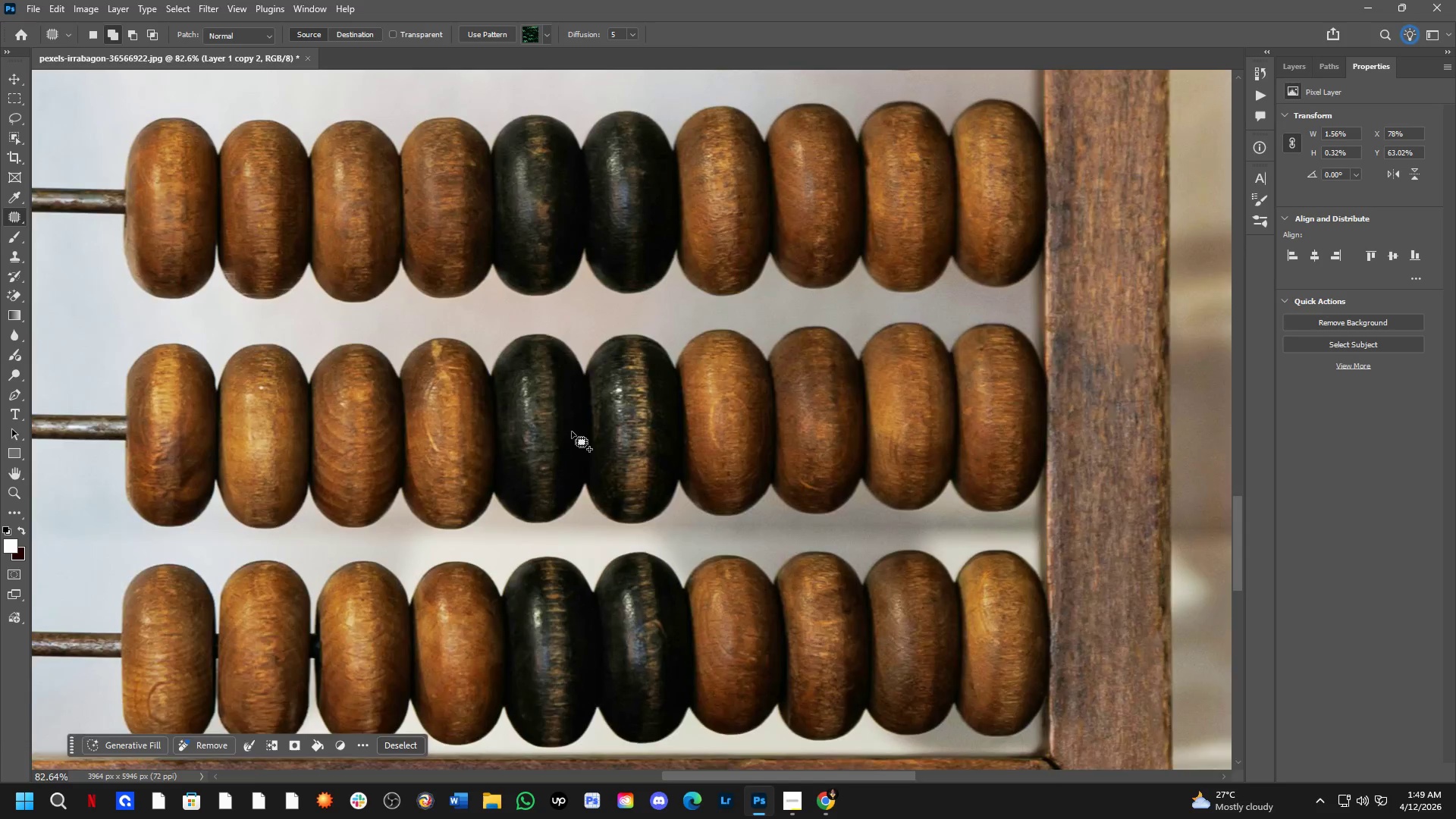 
hold_key(key=Space, duration=0.36)
 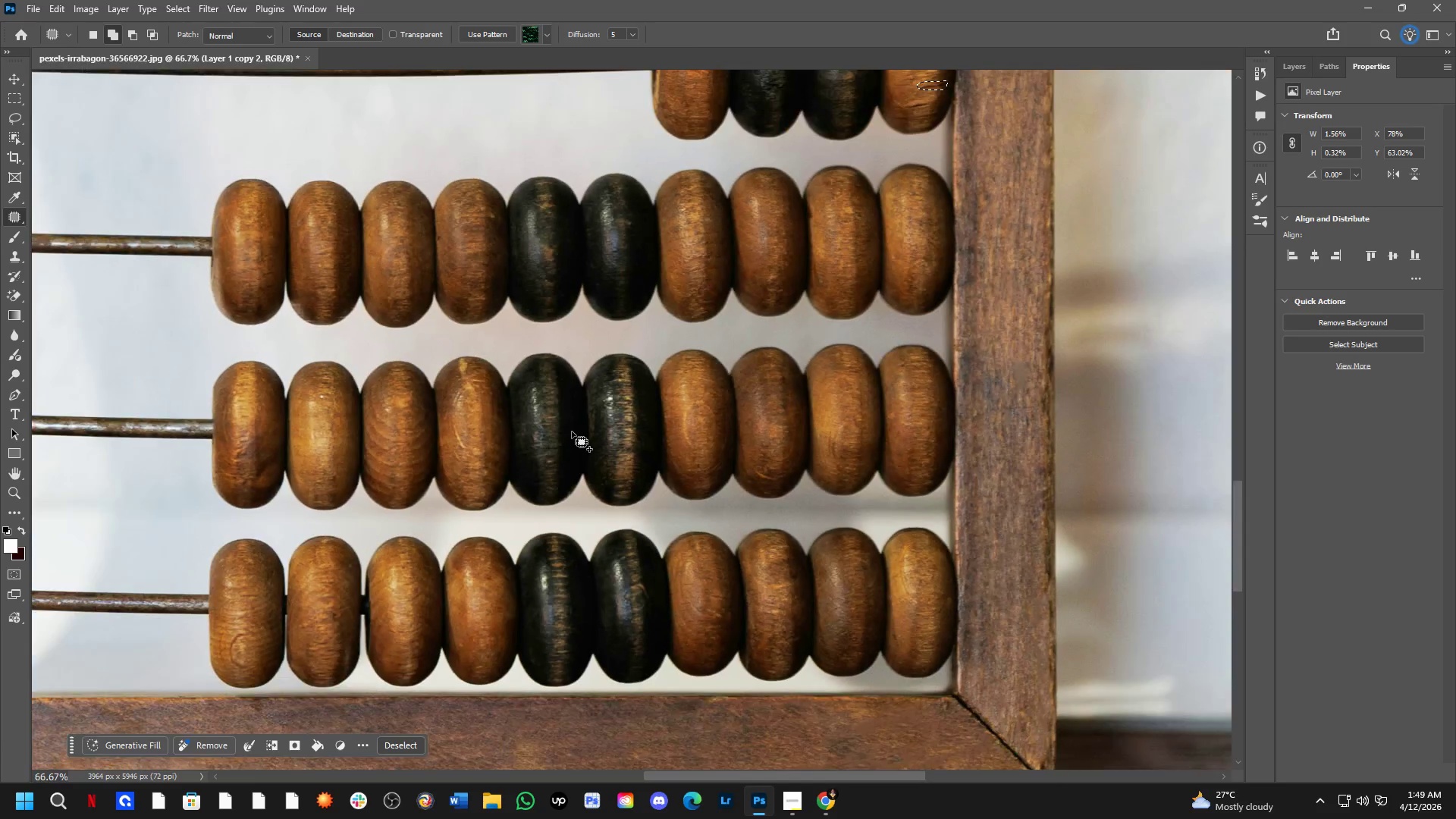 
hold_key(key=Space, duration=1.5)
 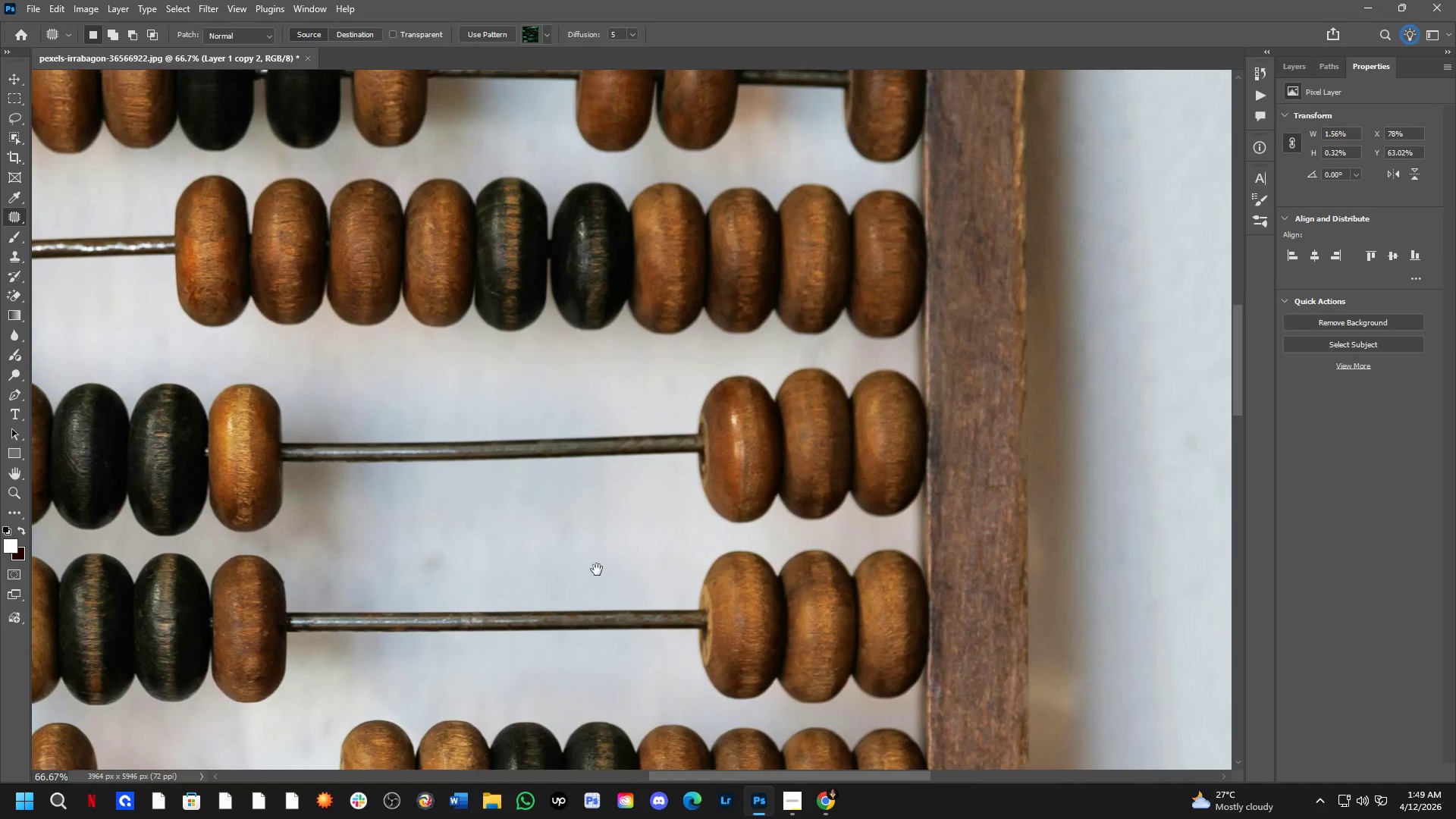 
hold_key(key=ShiftLeft, duration=0.45)
scroll: coordinate [572, 431], scroll_direction: down, amount: 1.0
 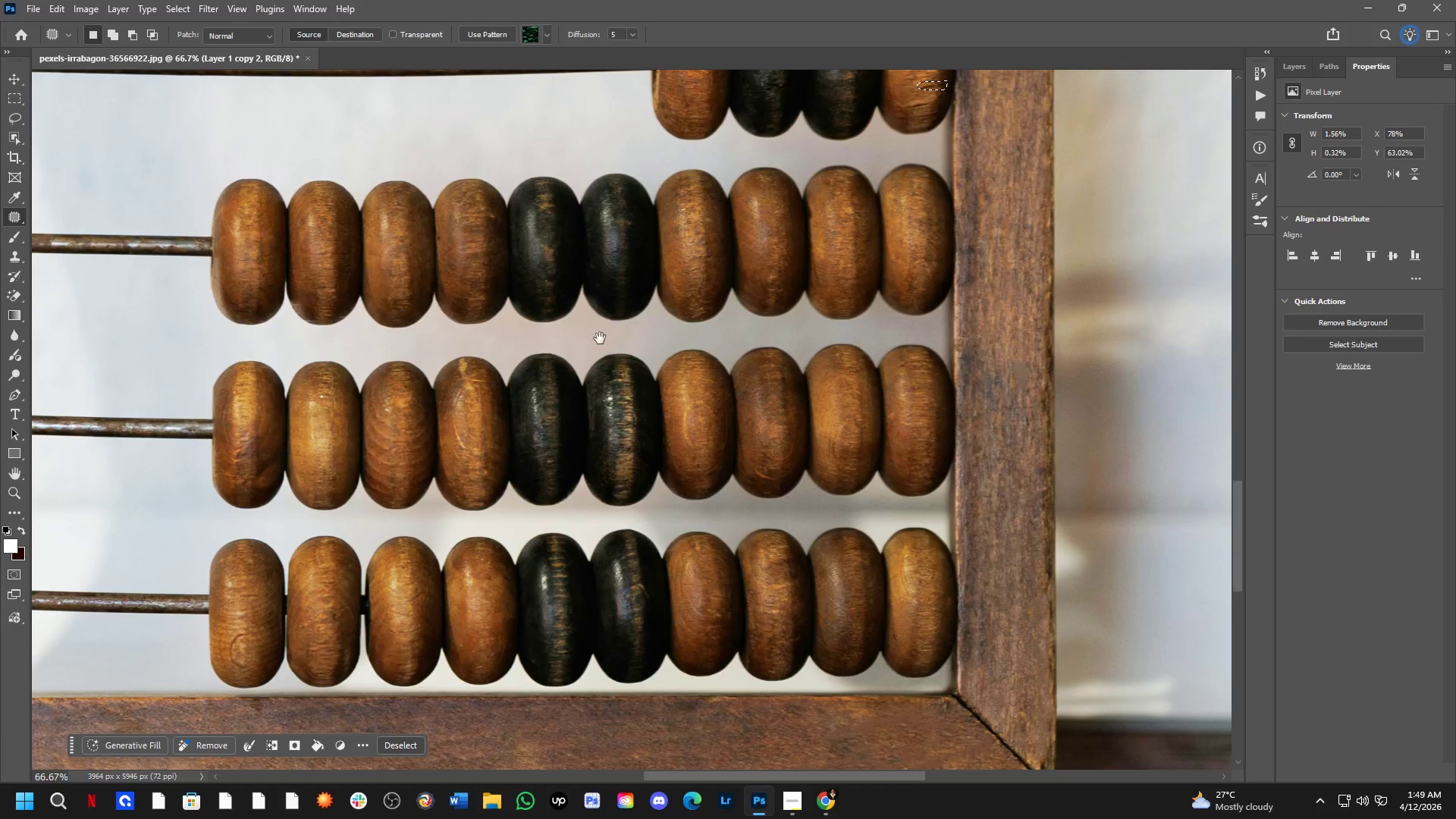 
left_click_drag(start_coordinate=[628, 300], to_coordinate=[664, 588])
 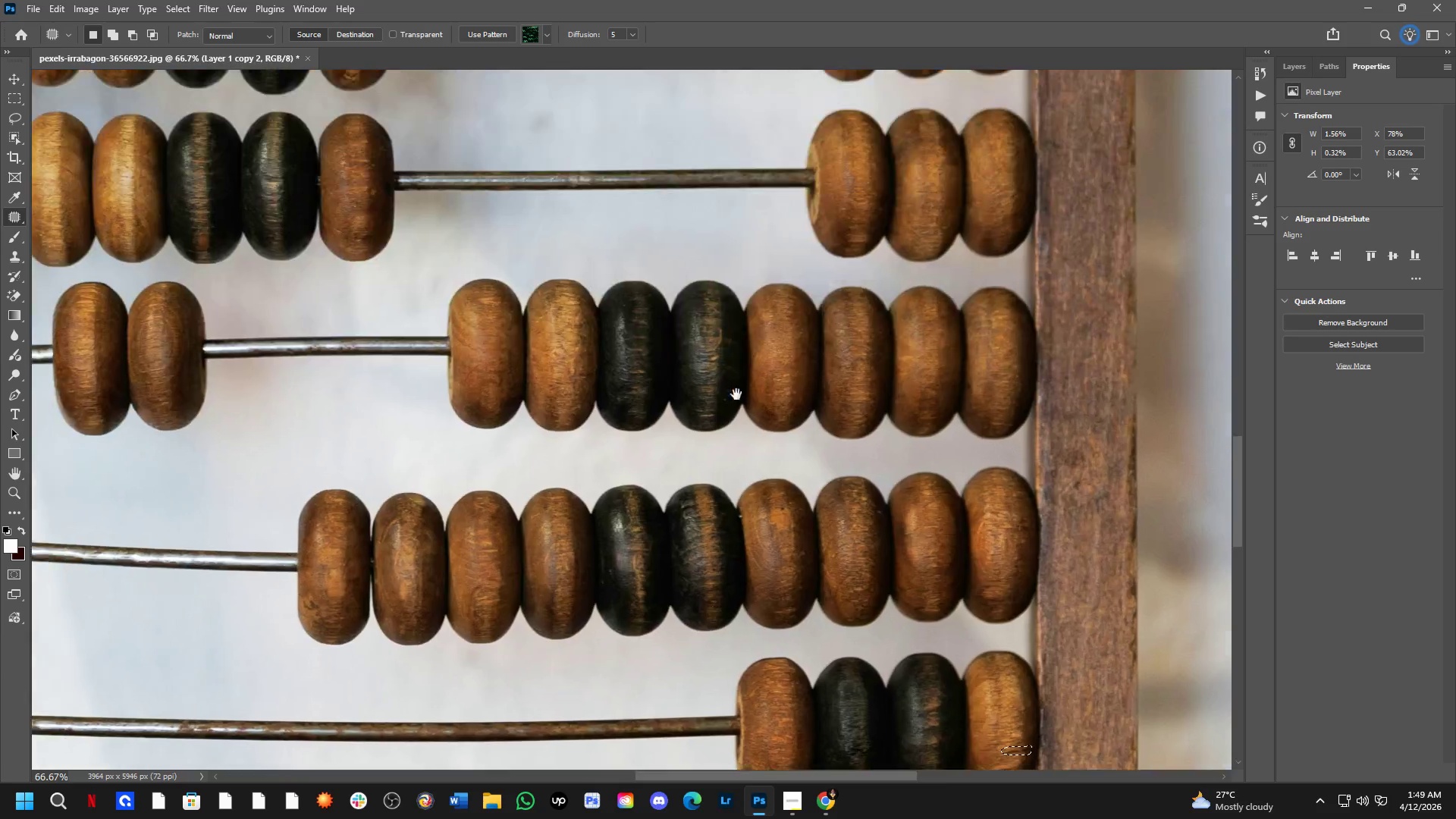 
left_click_drag(start_coordinate=[737, 391], to_coordinate=[597, 570])
 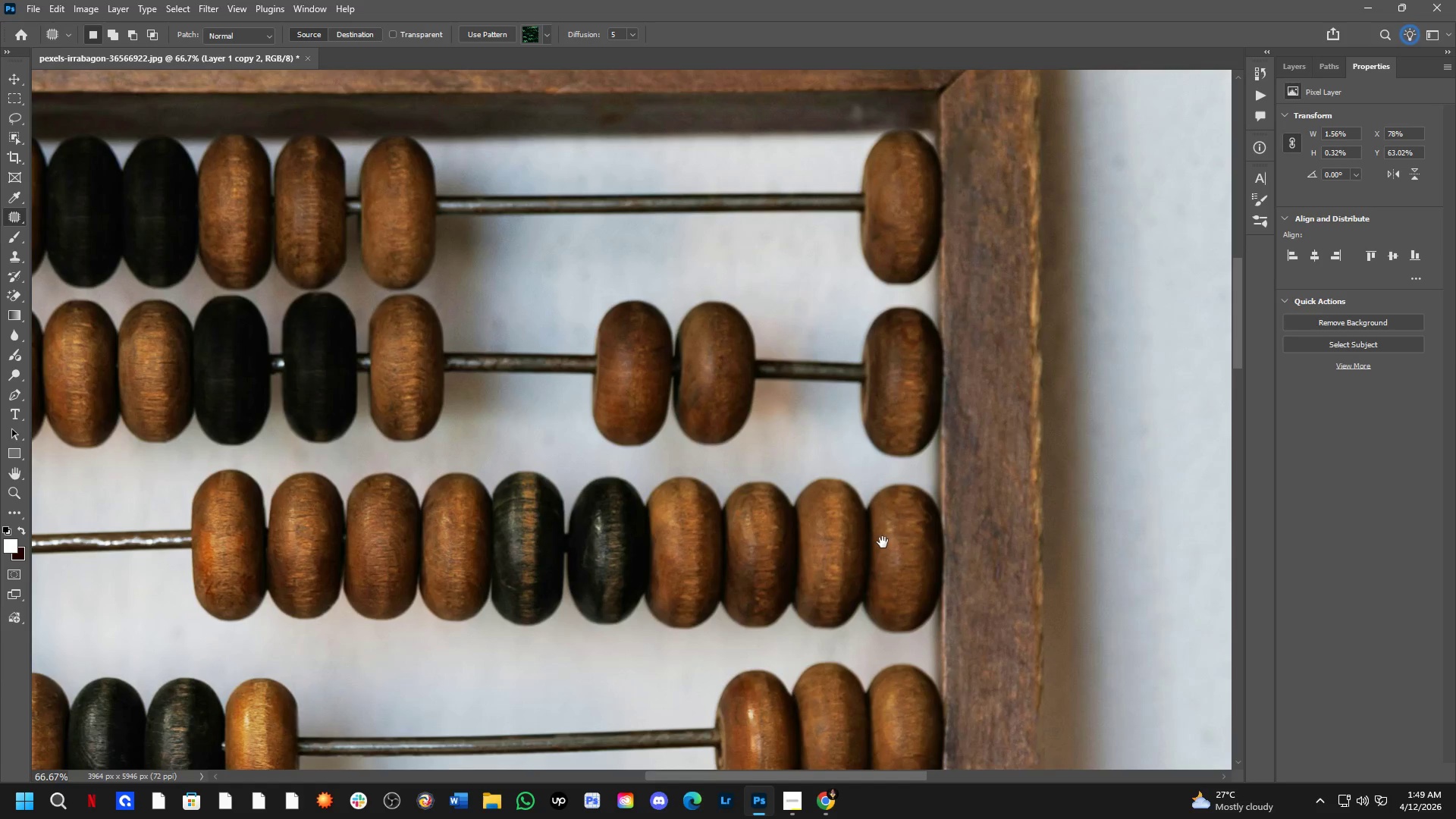 
hold_key(key=Space, duration=1.52)
 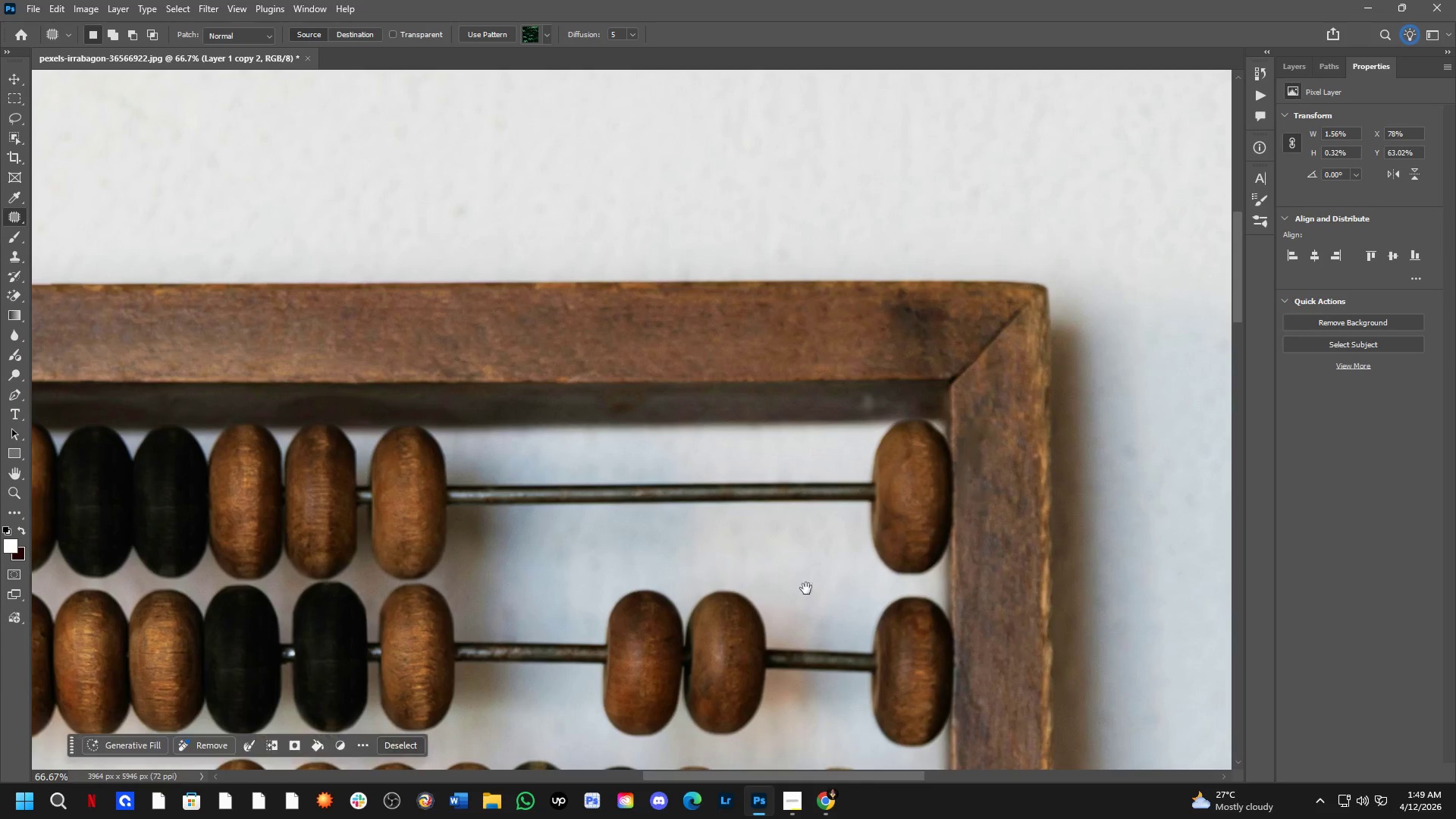 
left_click_drag(start_coordinate=[846, 262], to_coordinate=[883, 542])
 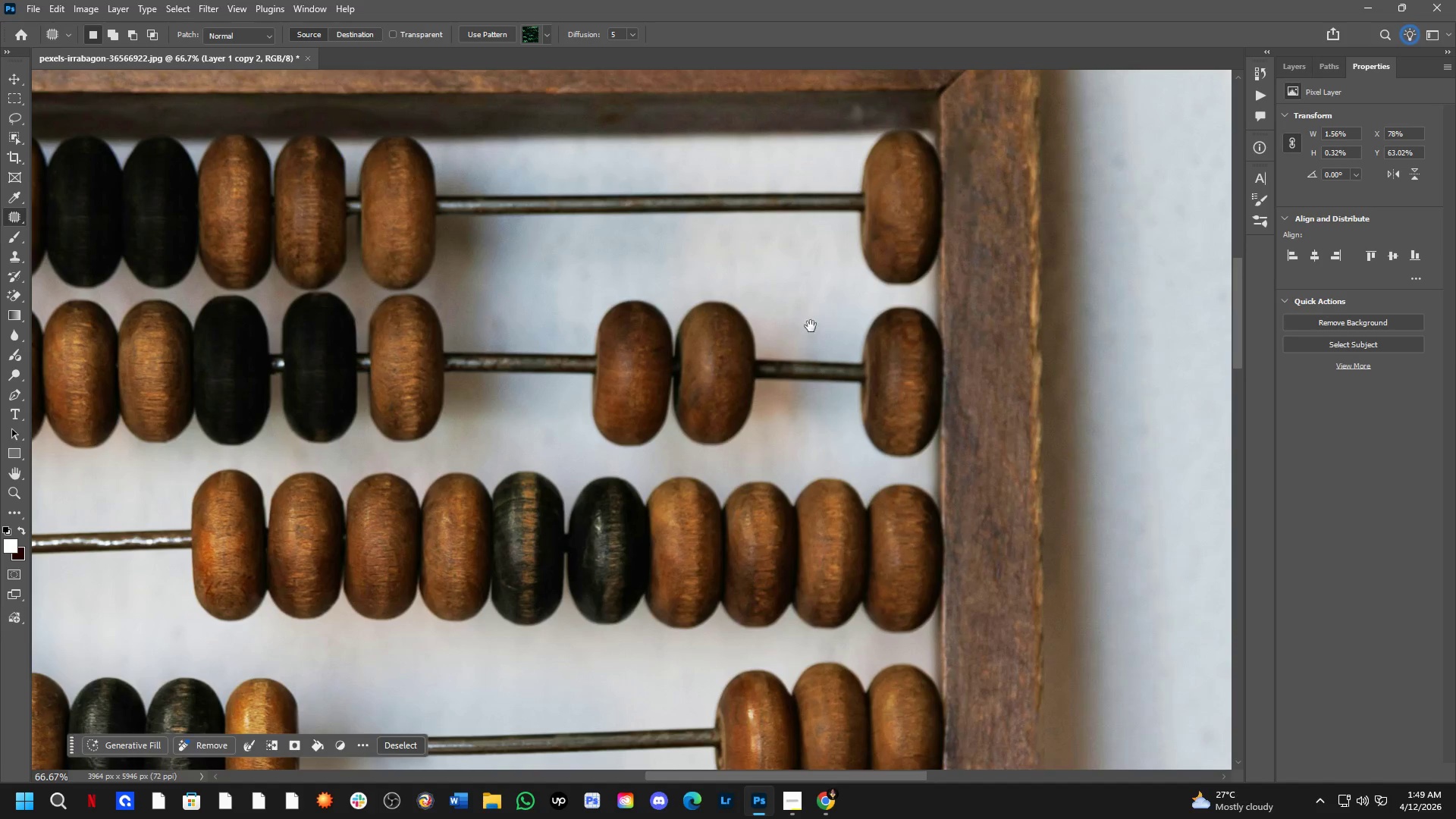 
left_click_drag(start_coordinate=[810, 330], to_coordinate=[821, 620])
 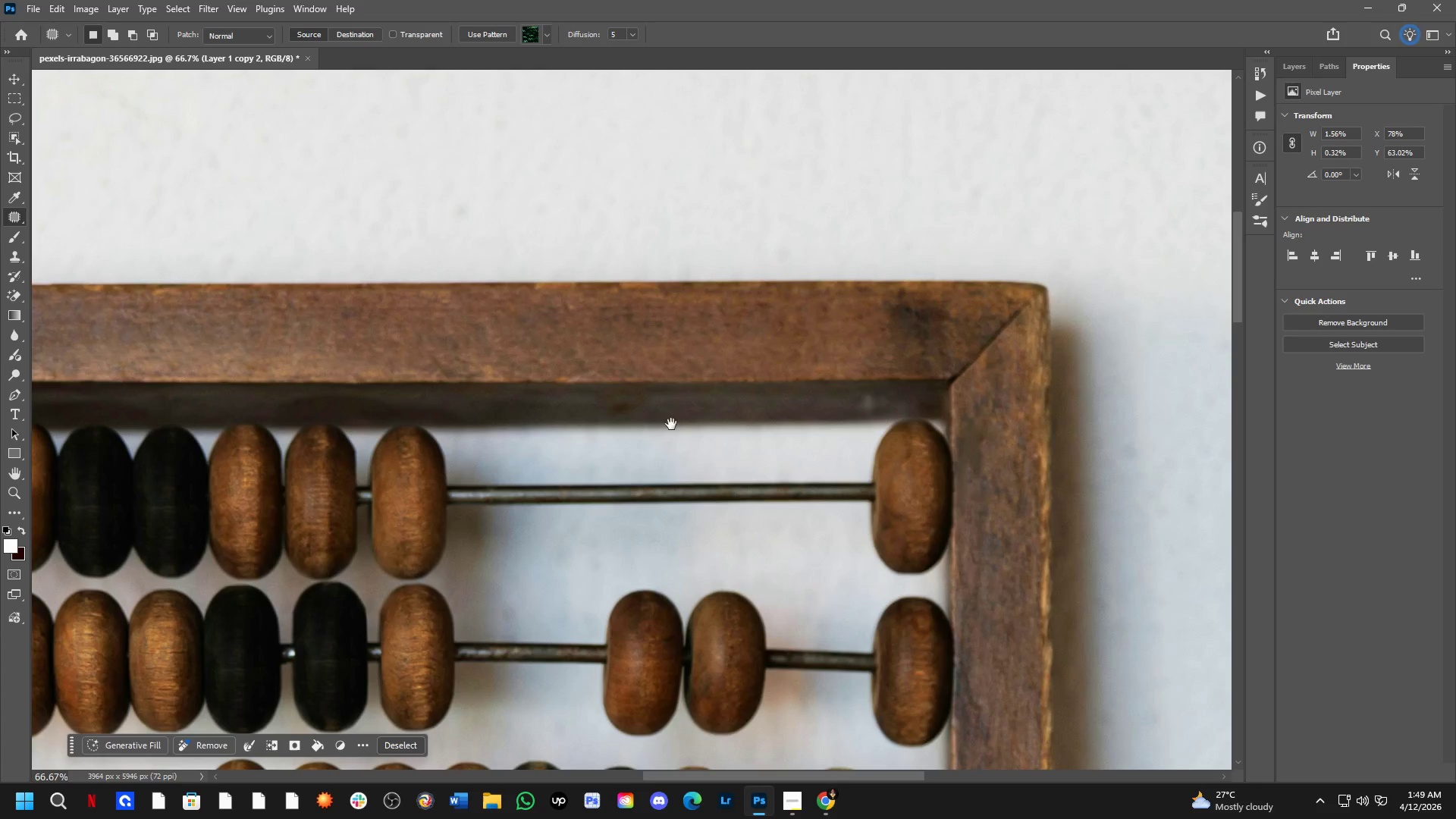 
hold_key(key=Space, duration=0.72)
 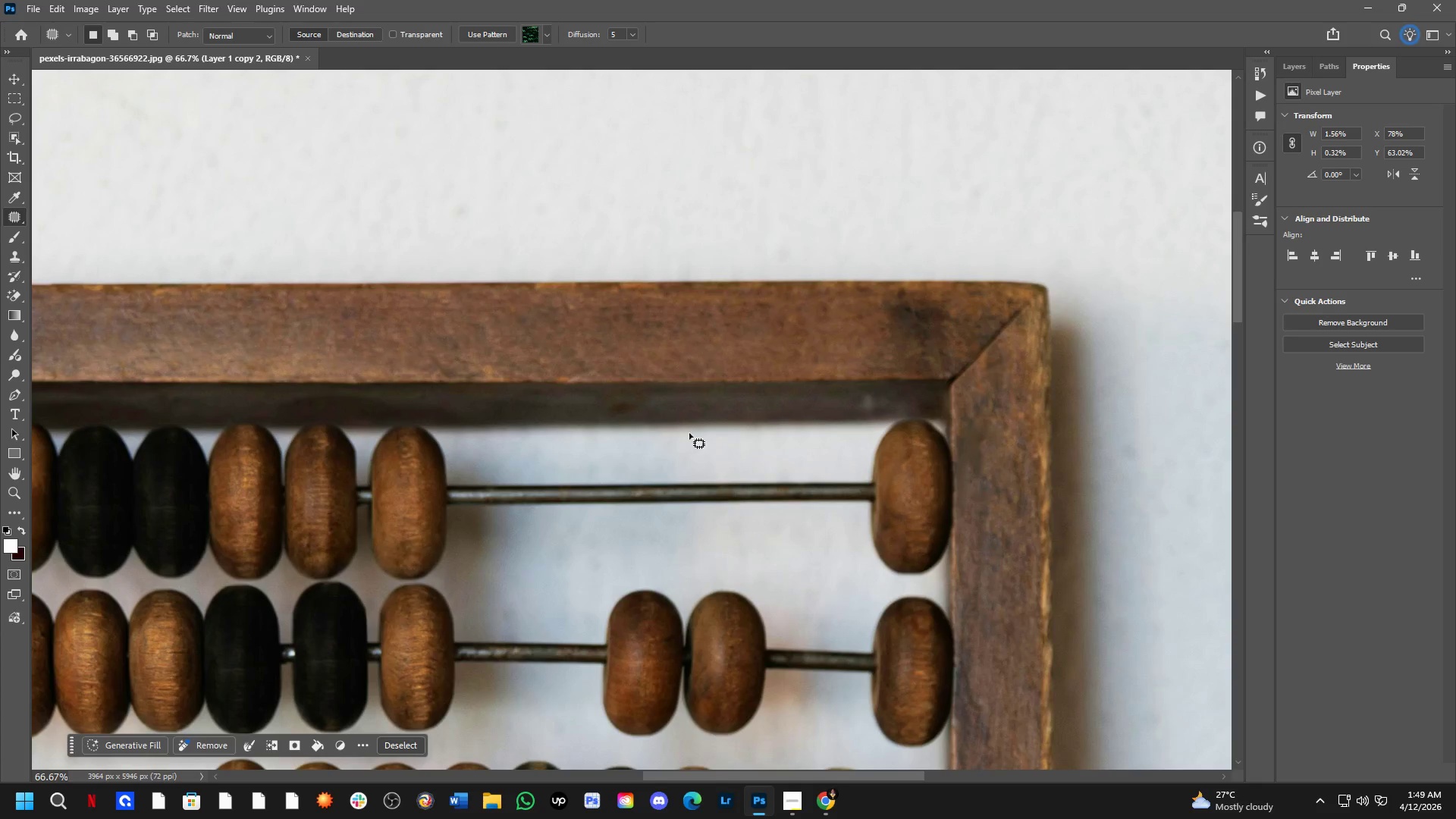 
hold_key(key=Space, duration=0.44)
 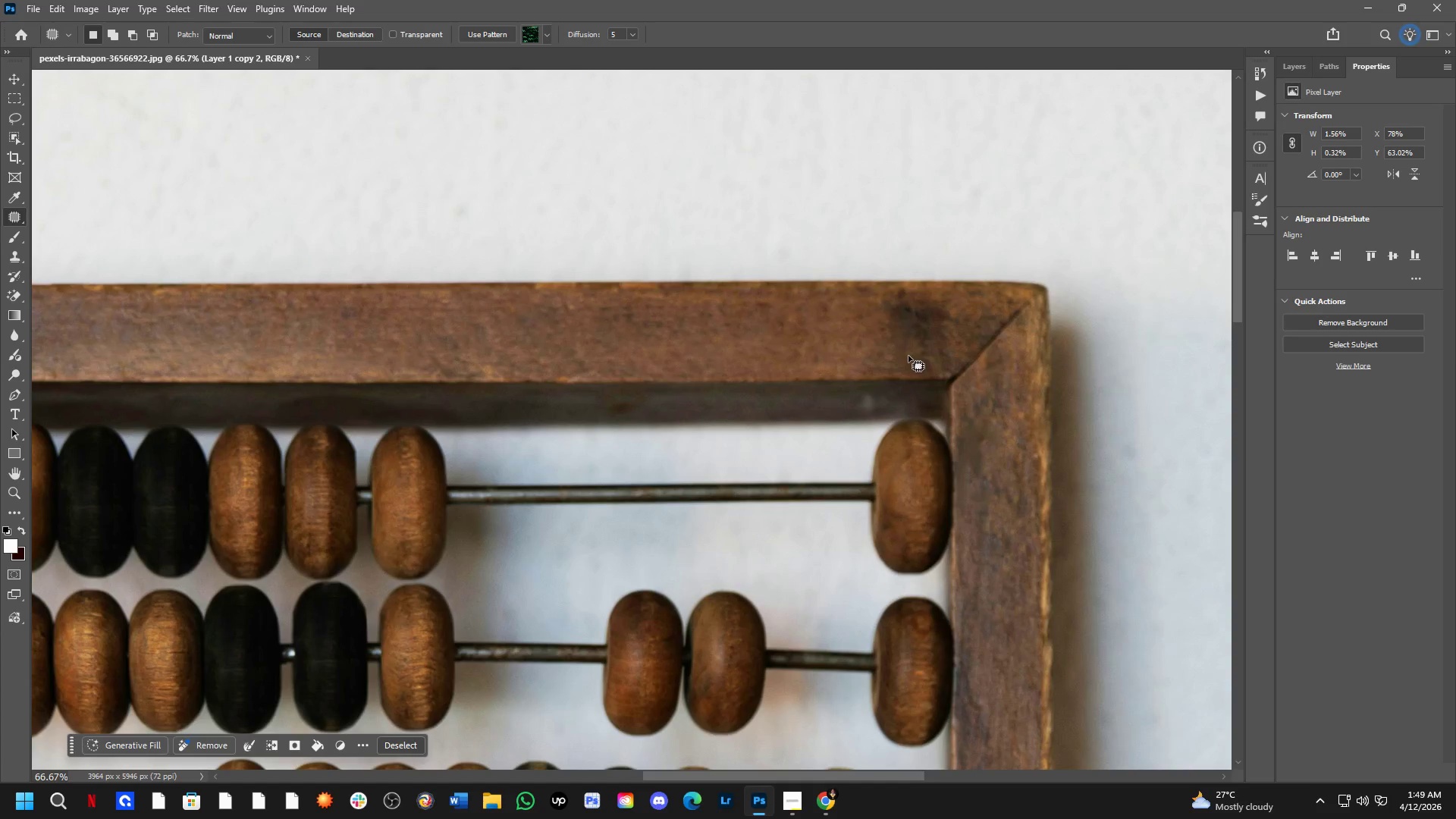 
key(Shift+ShiftLeft)
 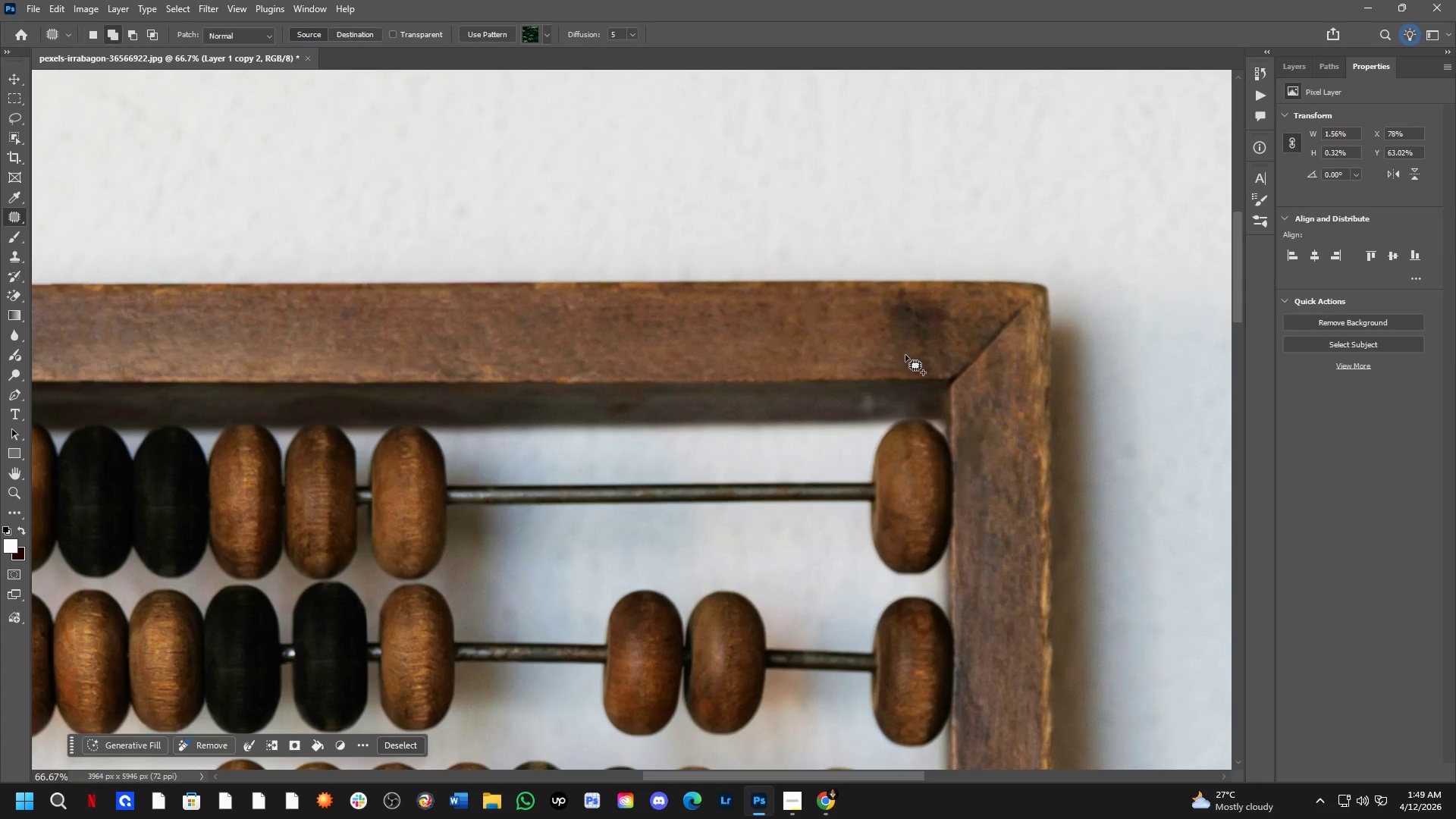 
hold_key(key=Space, duration=0.66)
 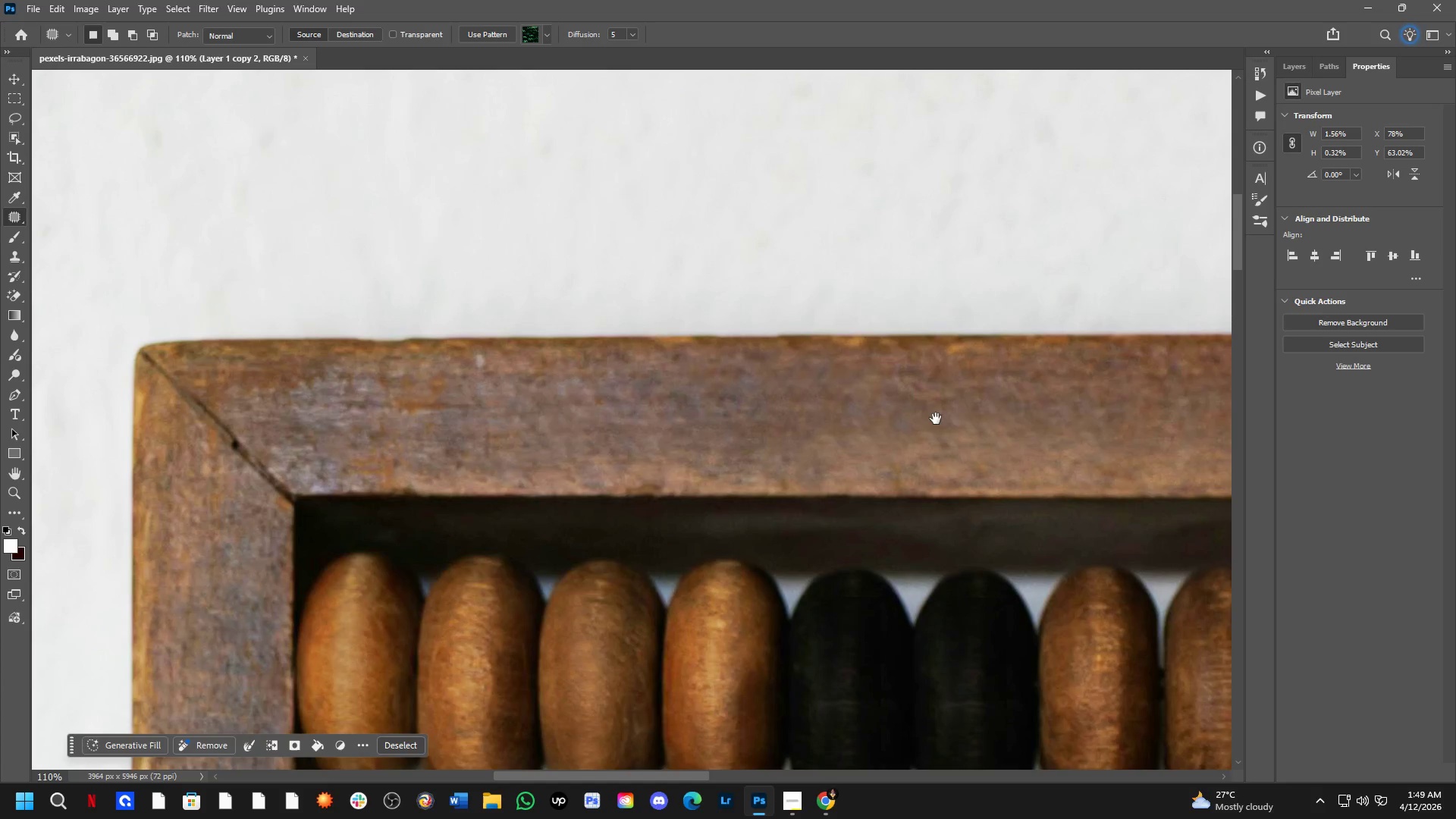 
left_click_drag(start_coordinate=[365, 372], to_coordinate=[1181, 491])
 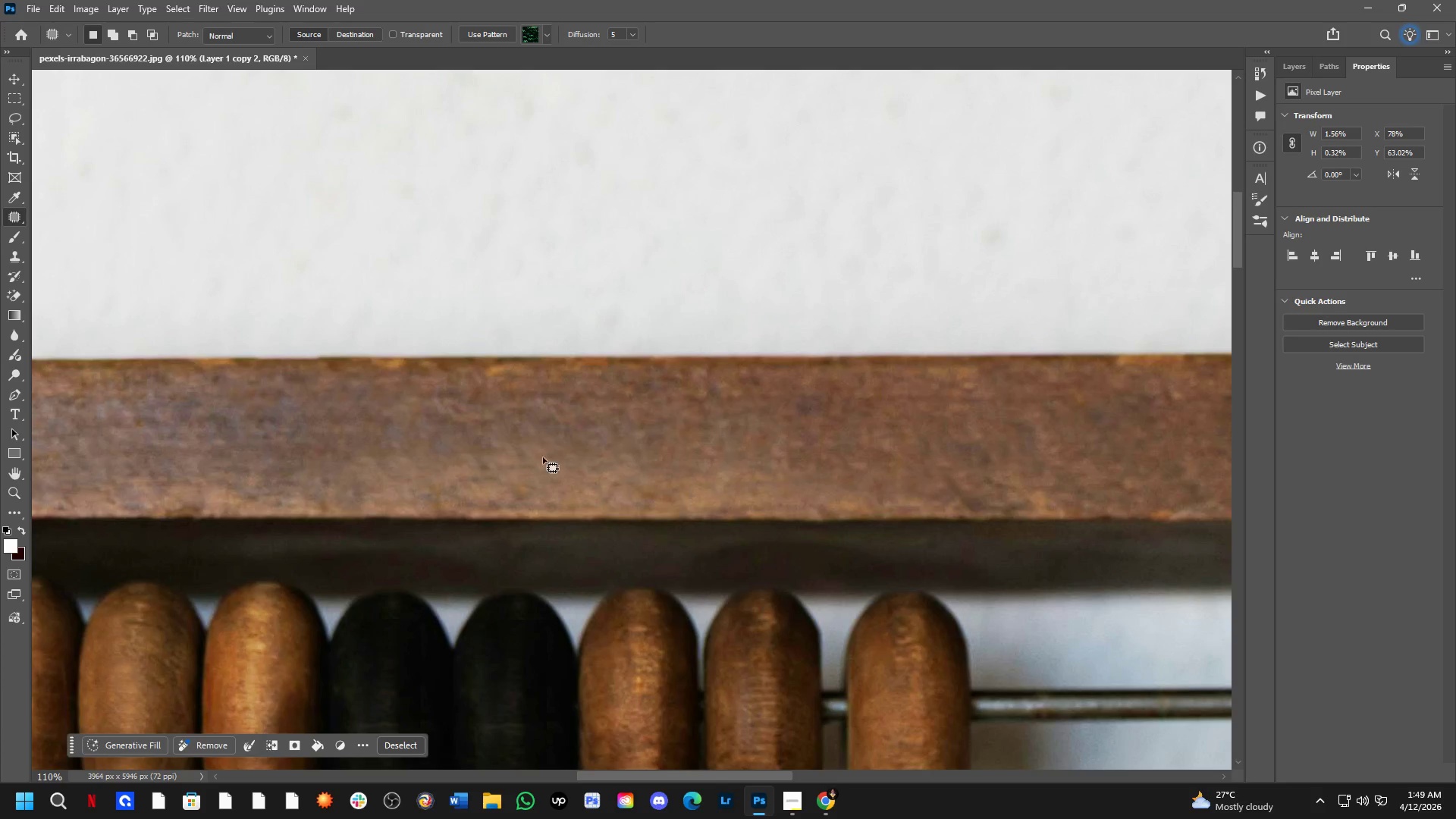 
scroll: coordinate [887, 360], scroll_direction: up, amount: 2.0
 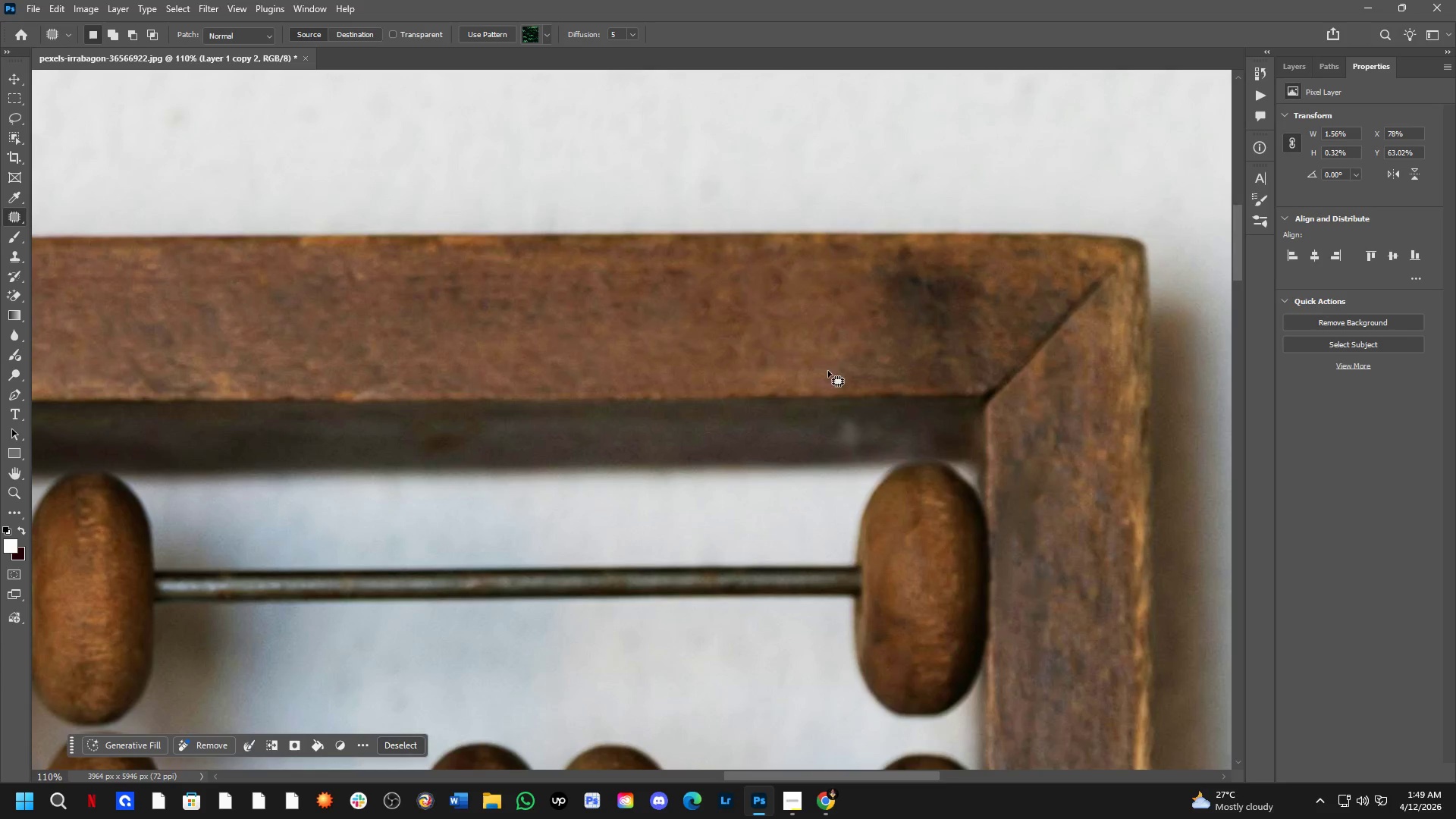 
hold_key(key=Space, duration=0.56)
 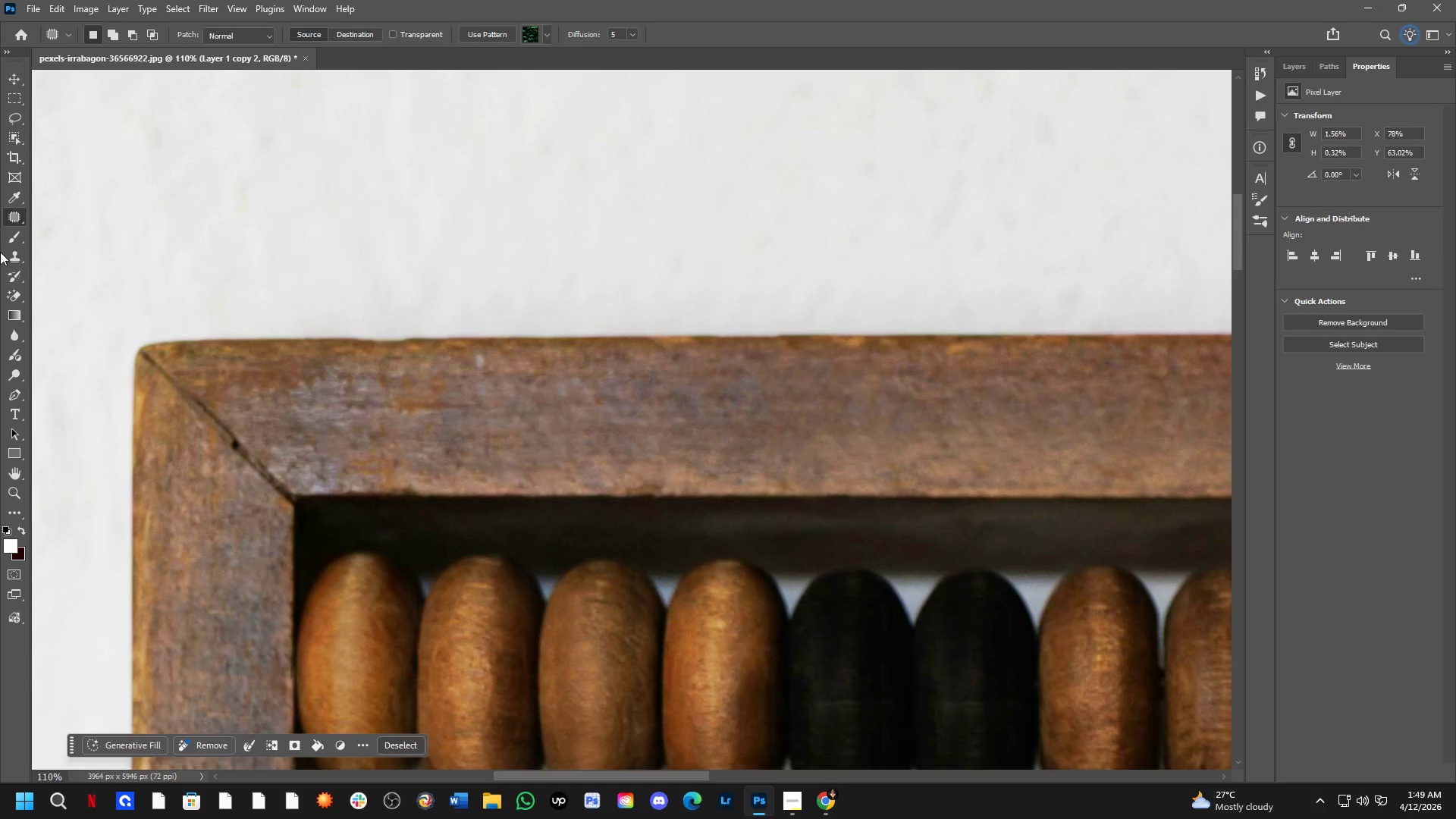 
left_click_drag(start_coordinate=[475, 441], to_coordinate=[936, 419])
 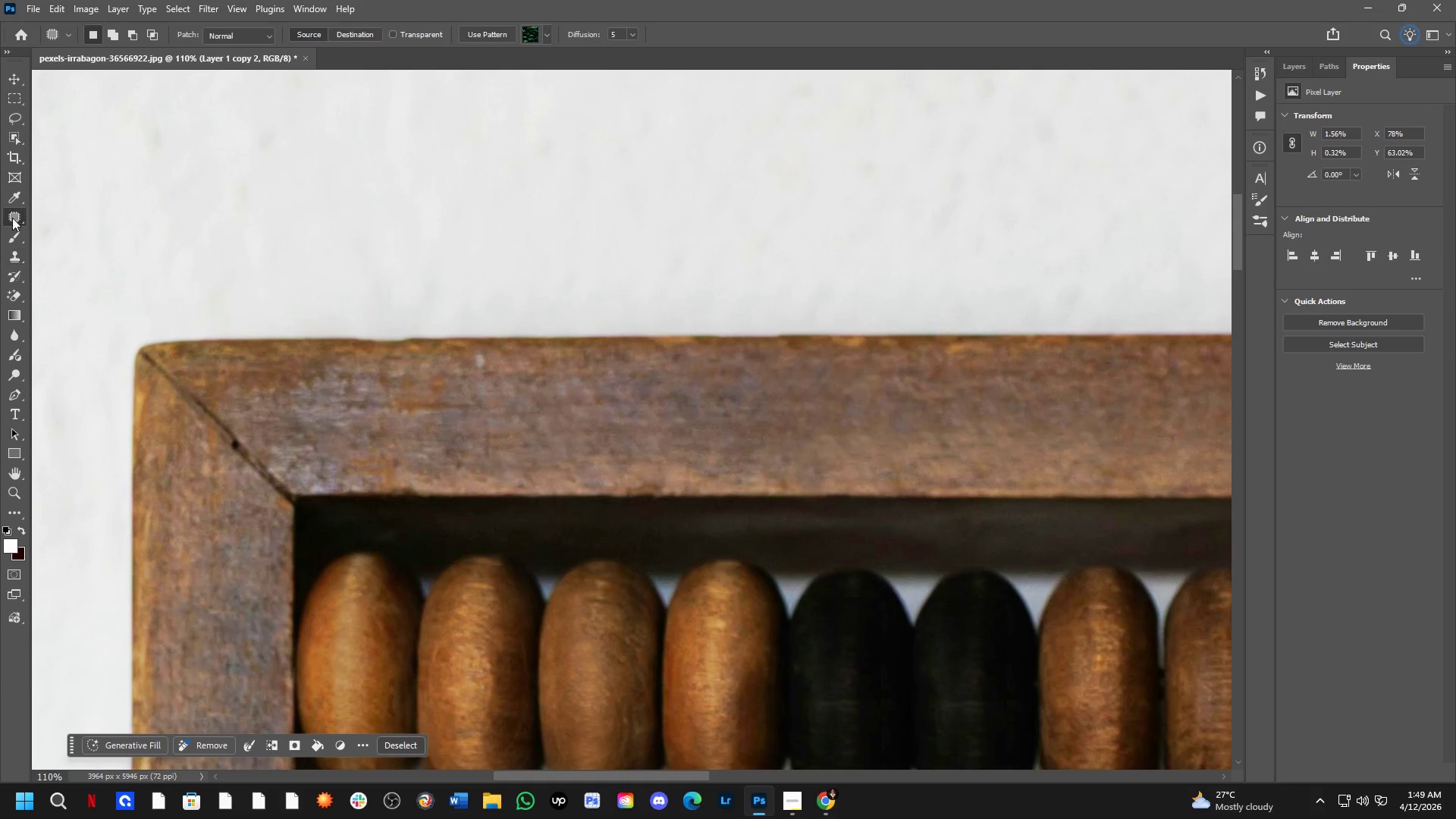 
right_click([7, 215])
 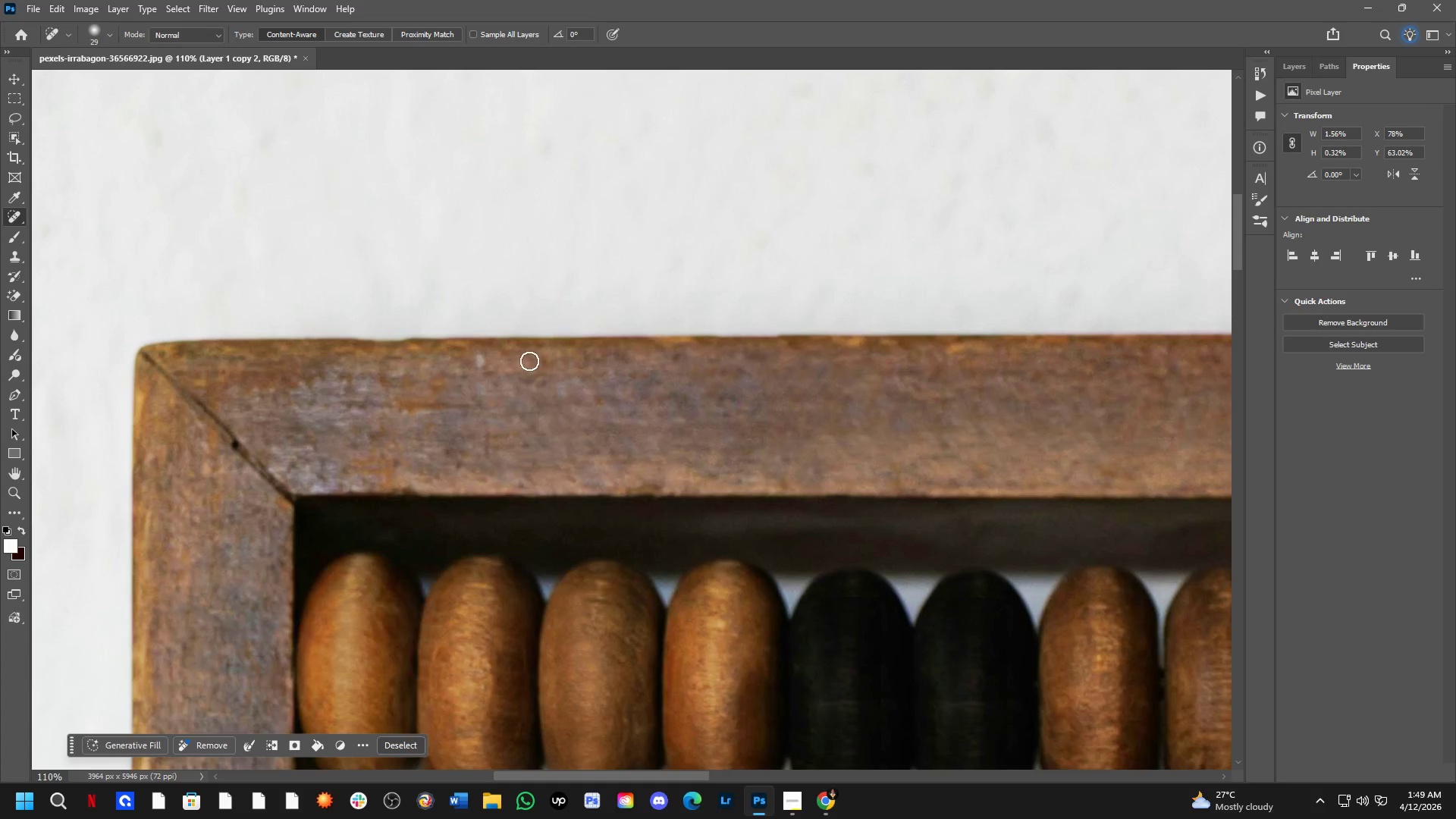 
left_click_drag(start_coordinate=[452, 374], to_coordinate=[475, 366])
 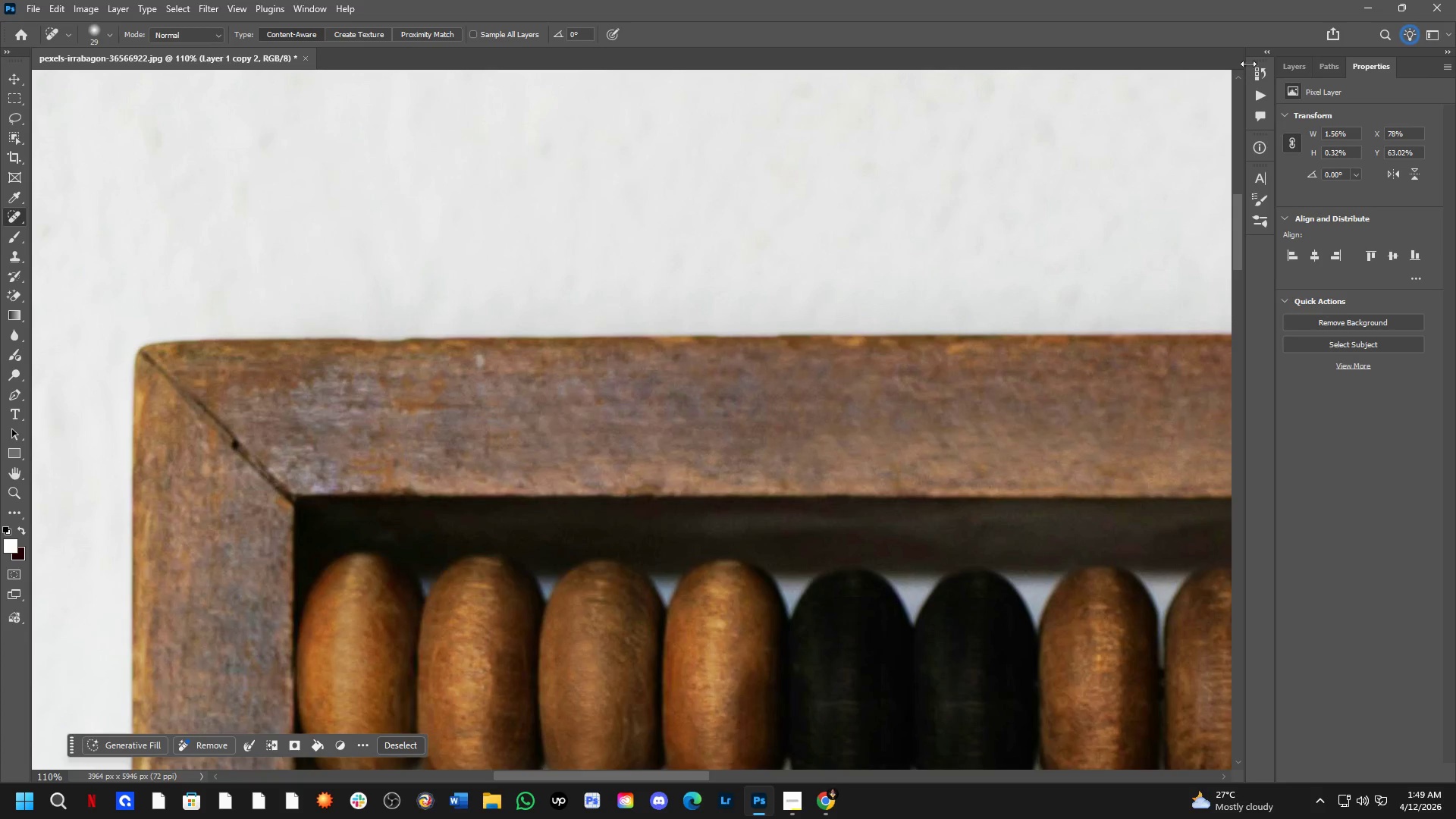 
left_click([1281, 64])
 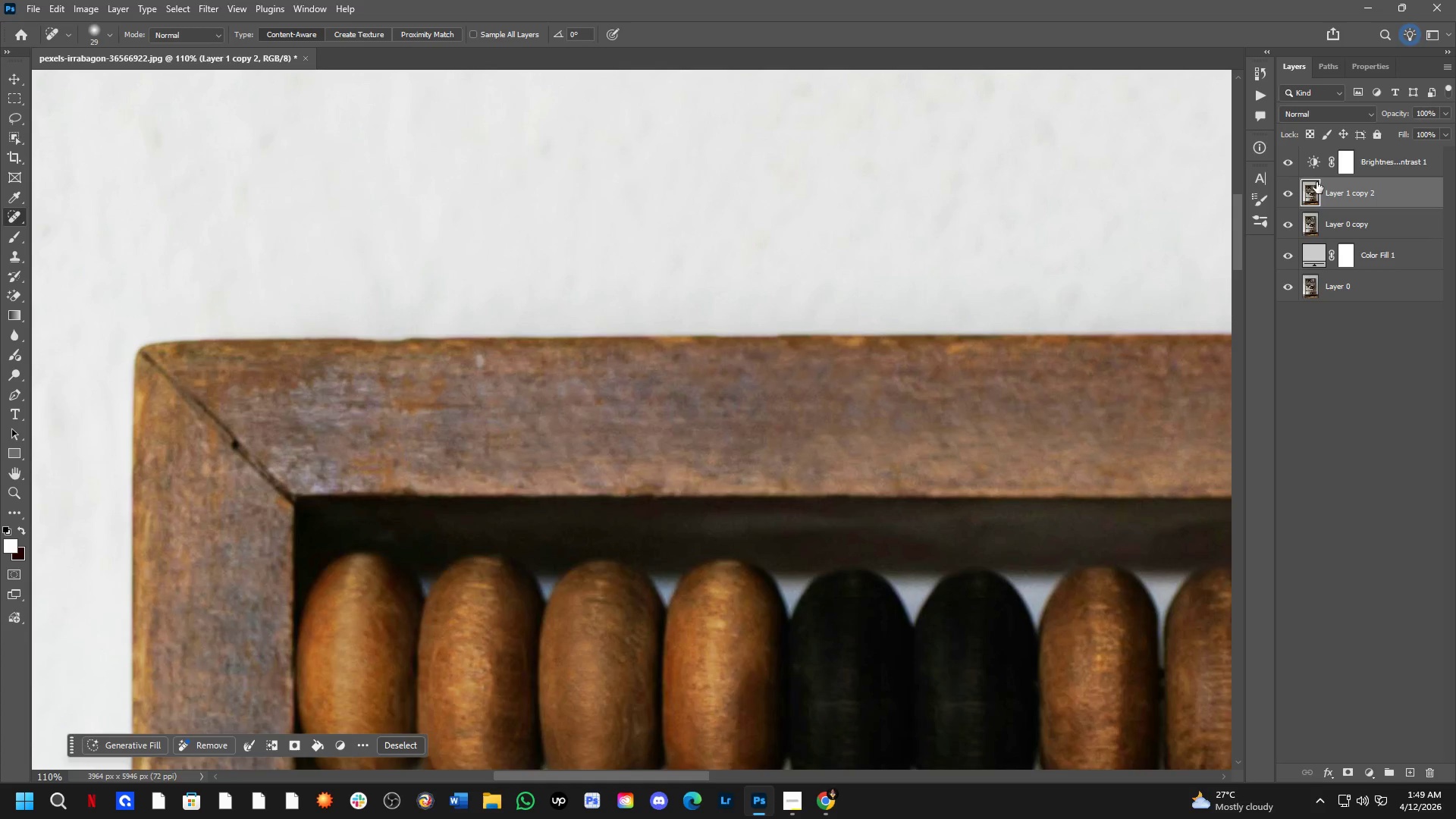 
left_click([1289, 166])
 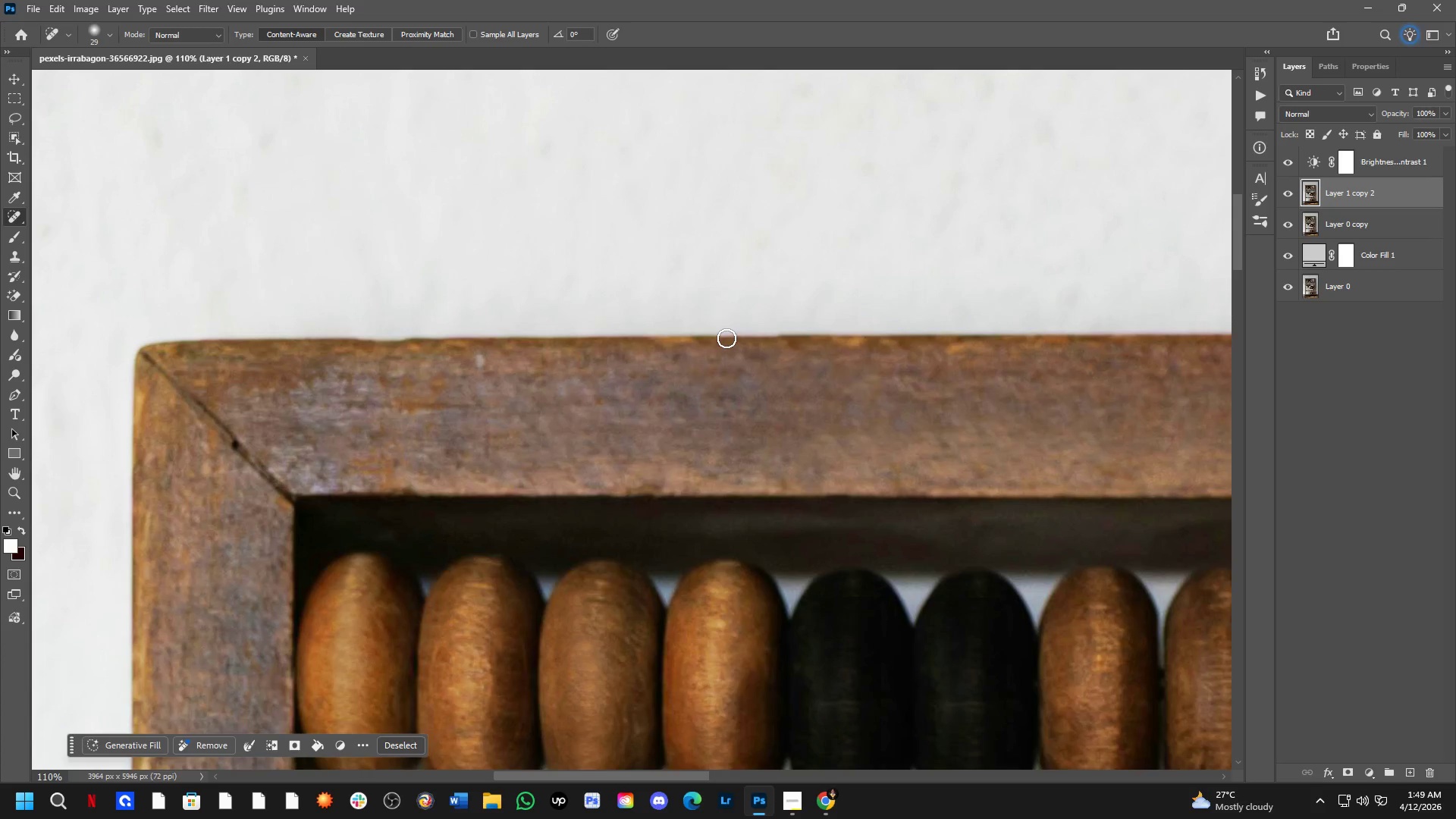 
scroll: coordinate [532, 359], scroll_direction: up, amount: 4.0
 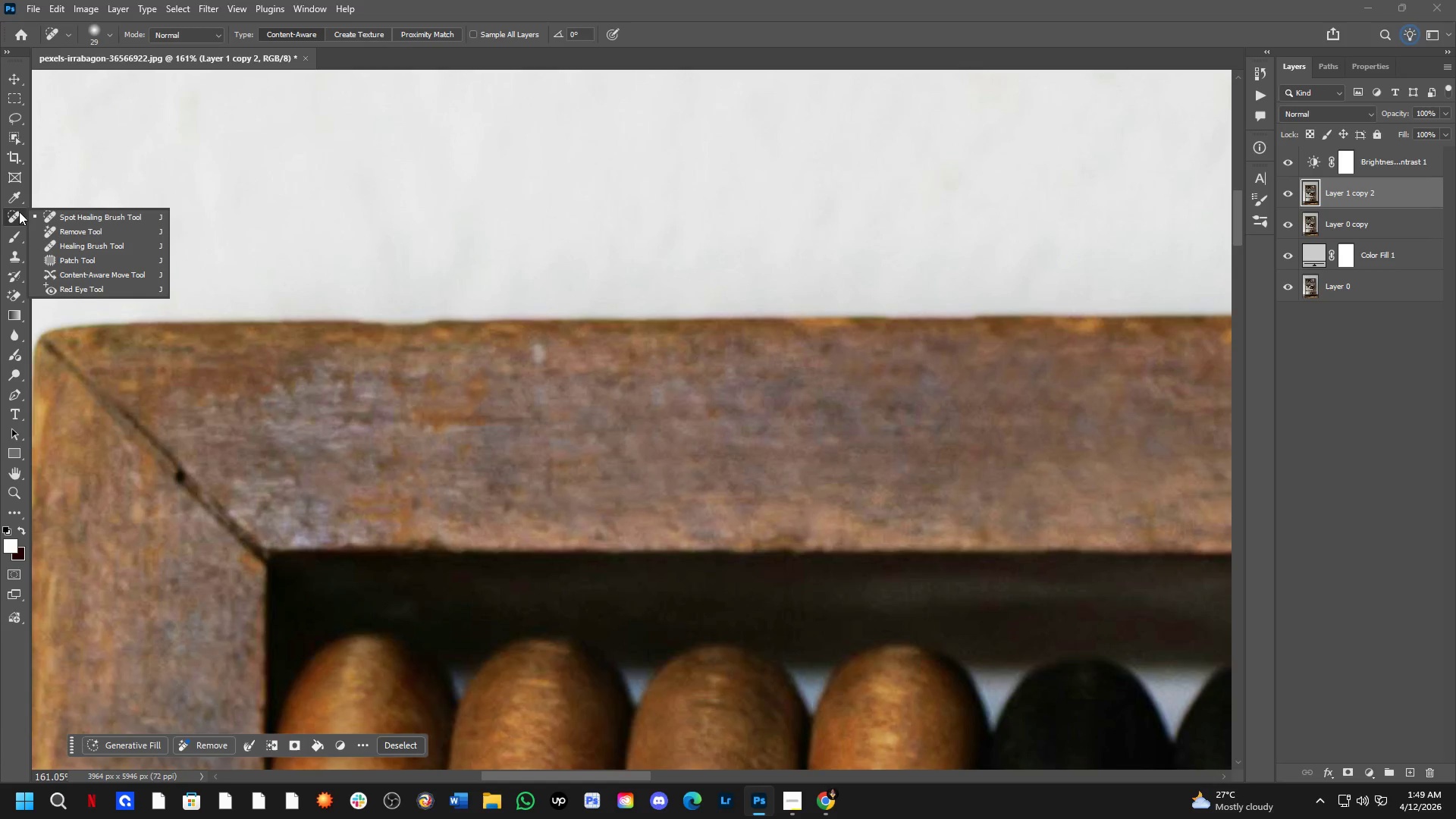 
left_click([19, 212])
 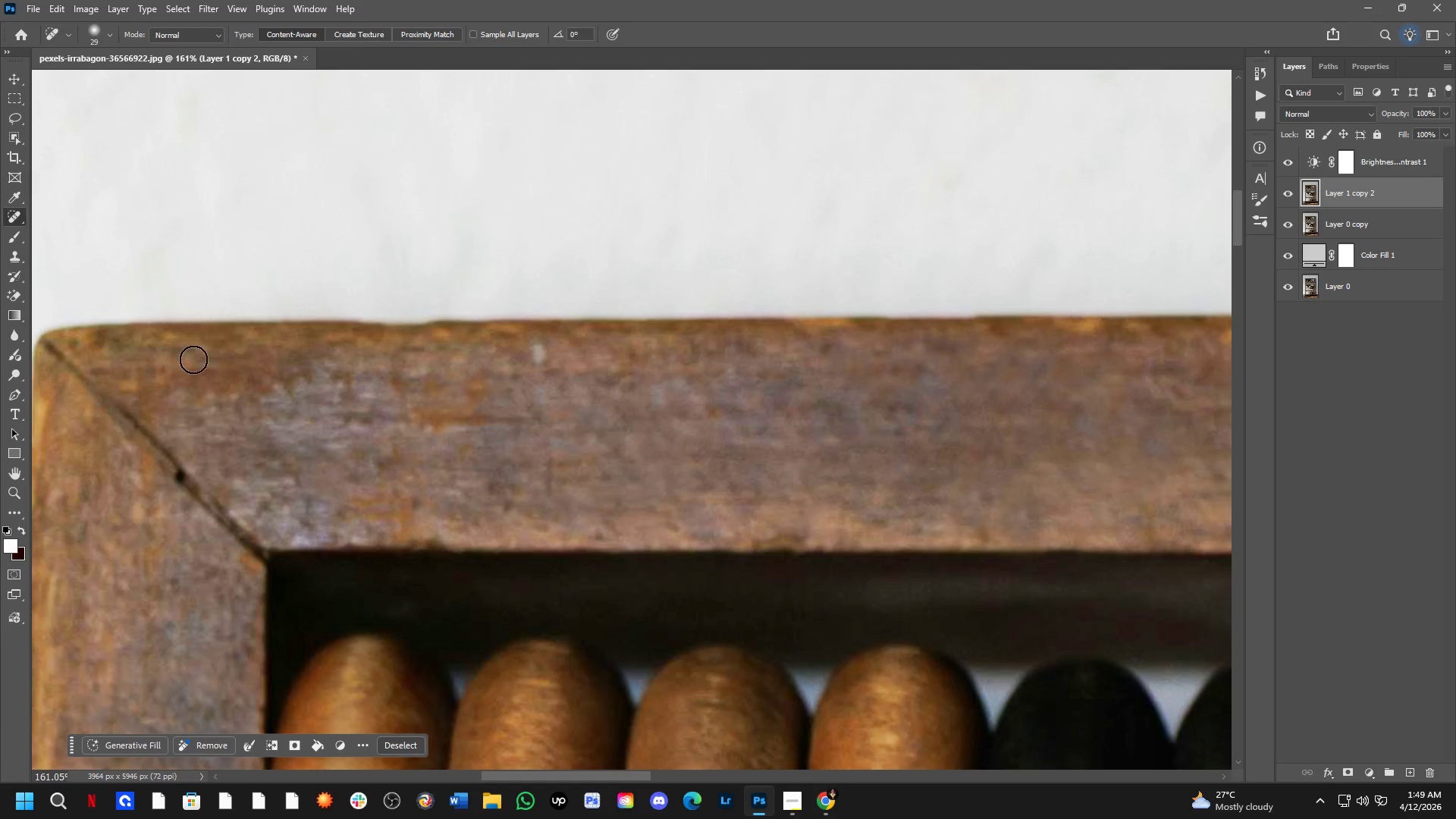 
key(Control+D)
 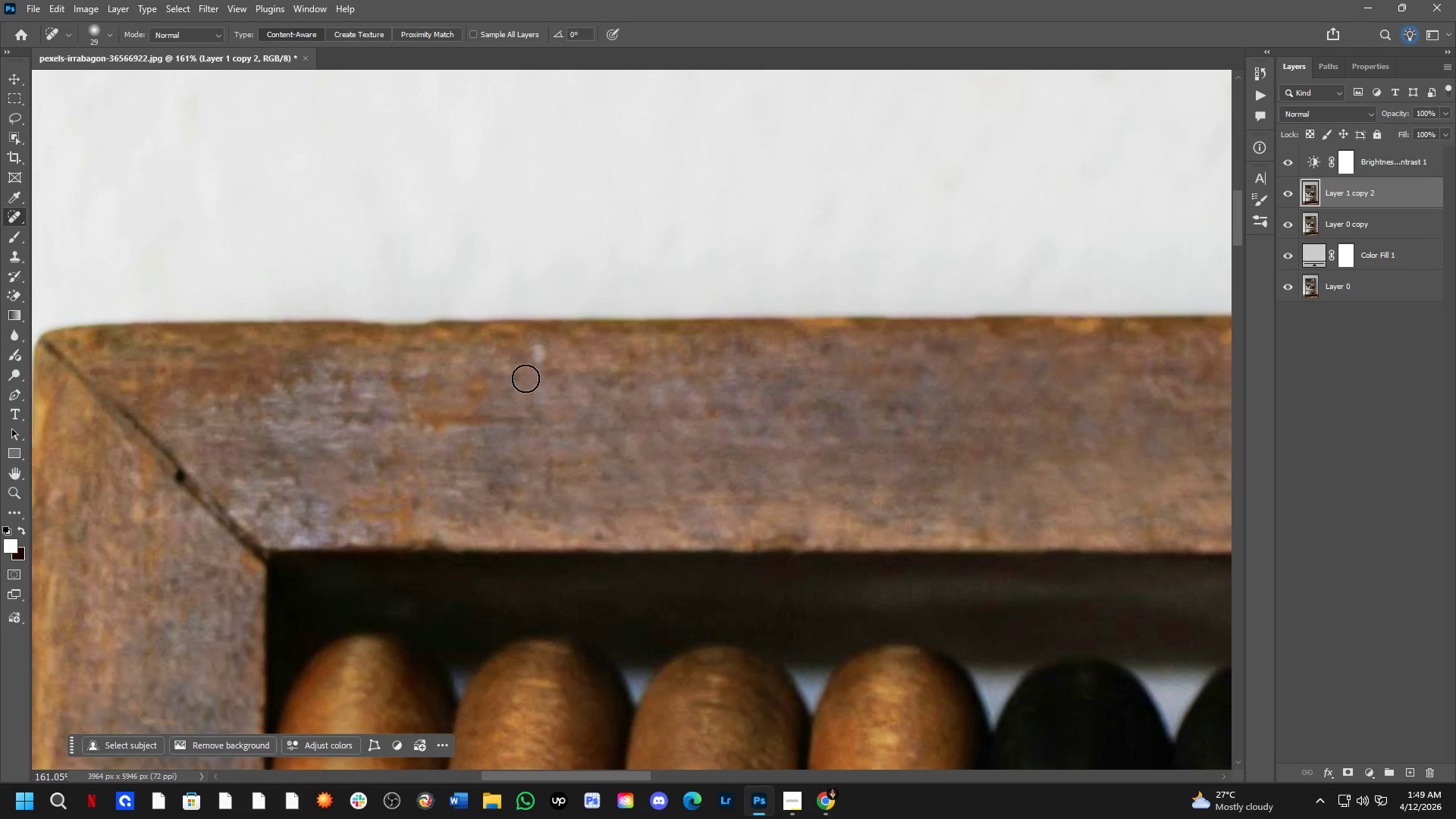 
left_click_drag(start_coordinate=[530, 364], to_coordinate=[522, 362])
 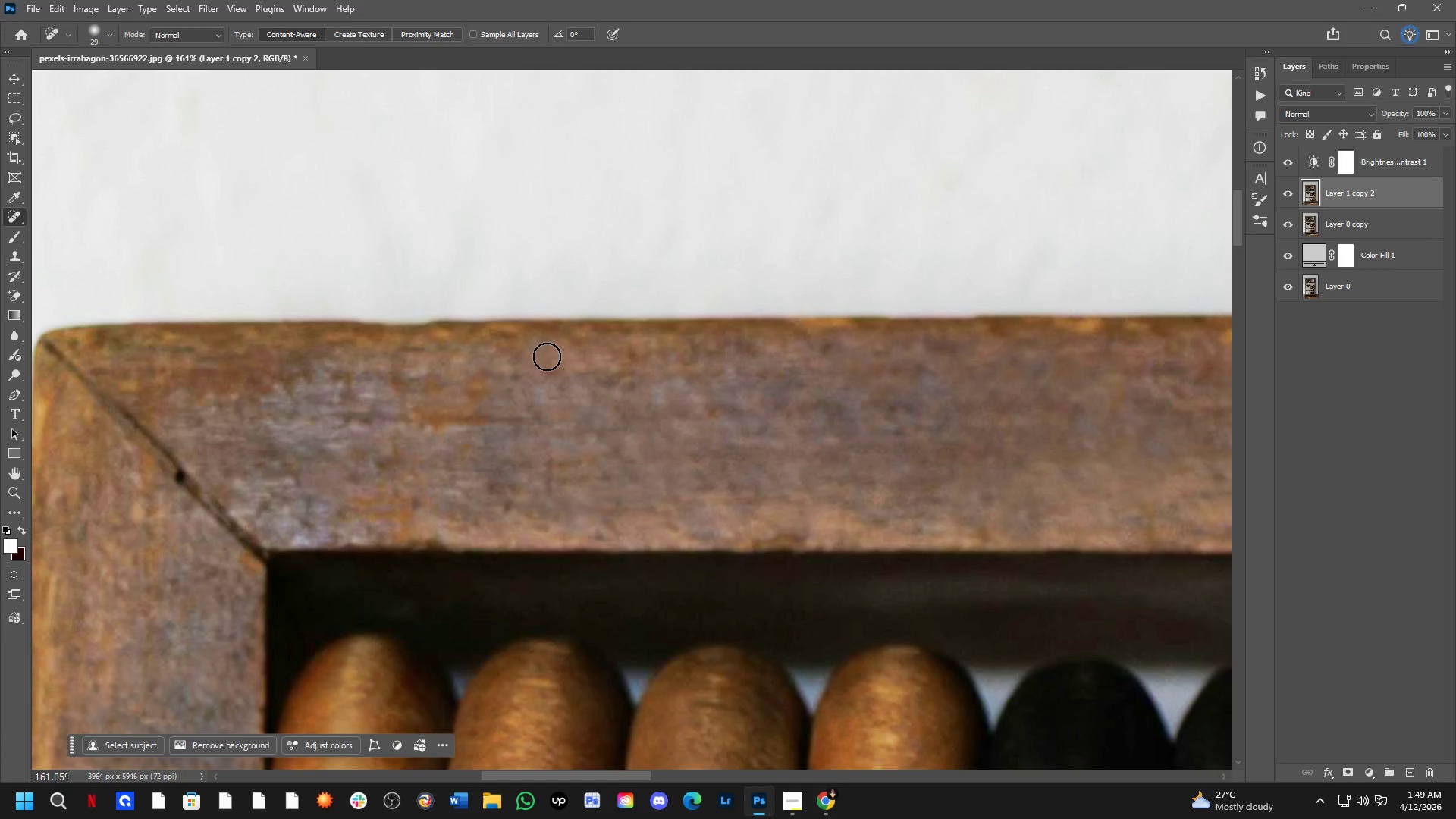 
left_click_drag(start_coordinate=[541, 350], to_coordinate=[535, 349])
 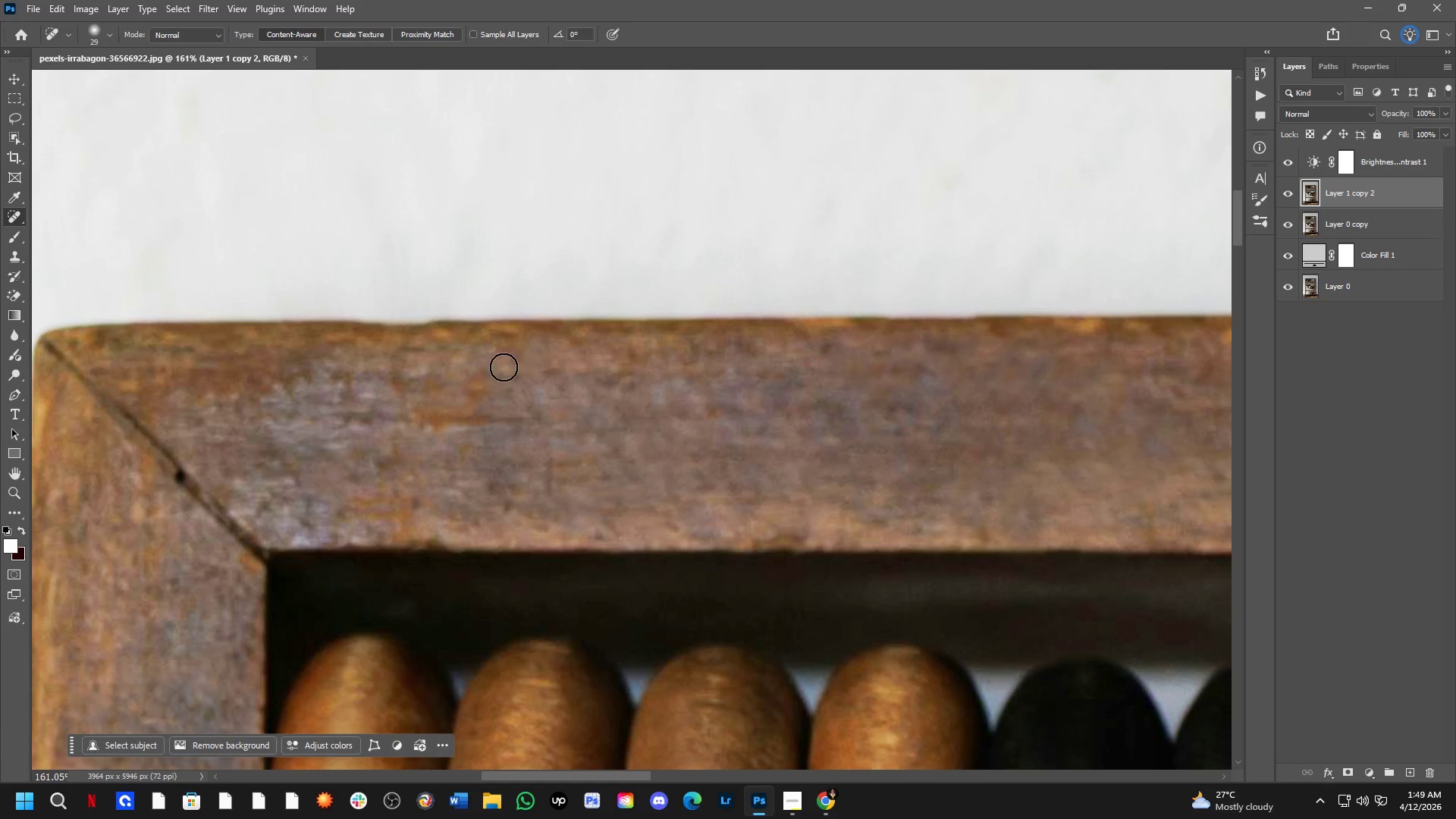 
hold_key(key=Space, duration=0.62)
 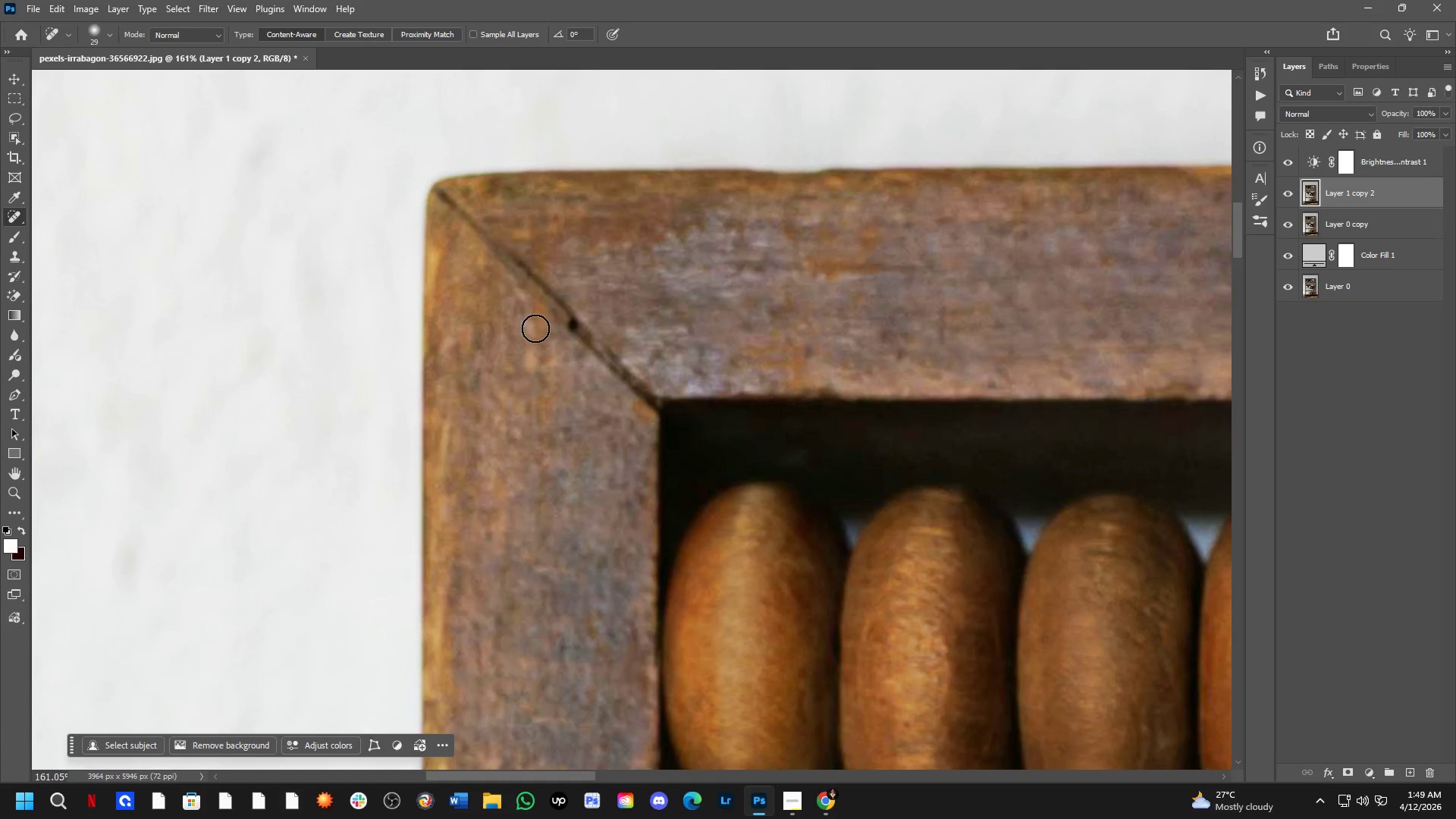 
left_click_drag(start_coordinate=[409, 436], to_coordinate=[706, 314])
 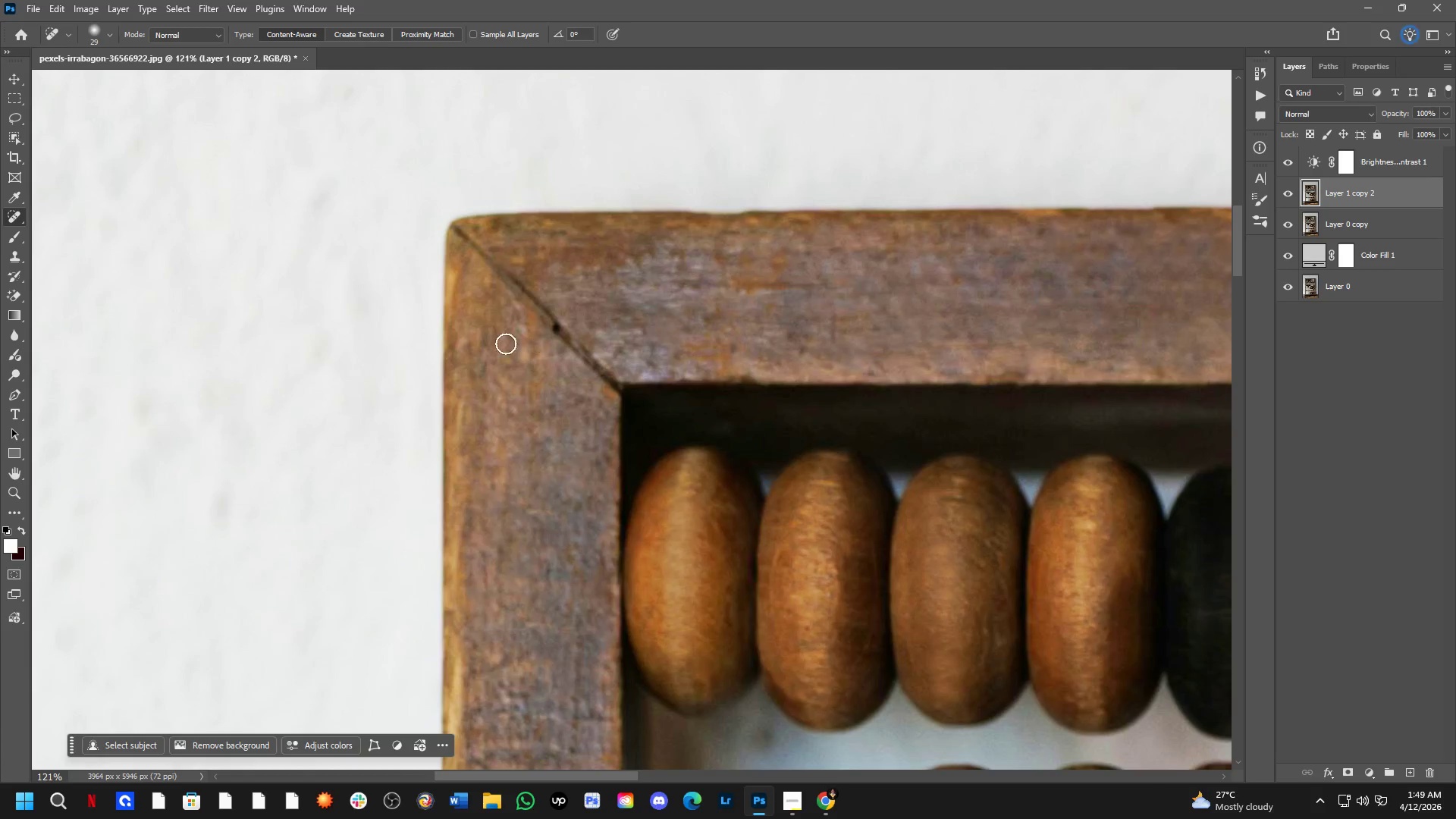 
scroll: coordinate [494, 372], scroll_direction: down, amount: 3.0
 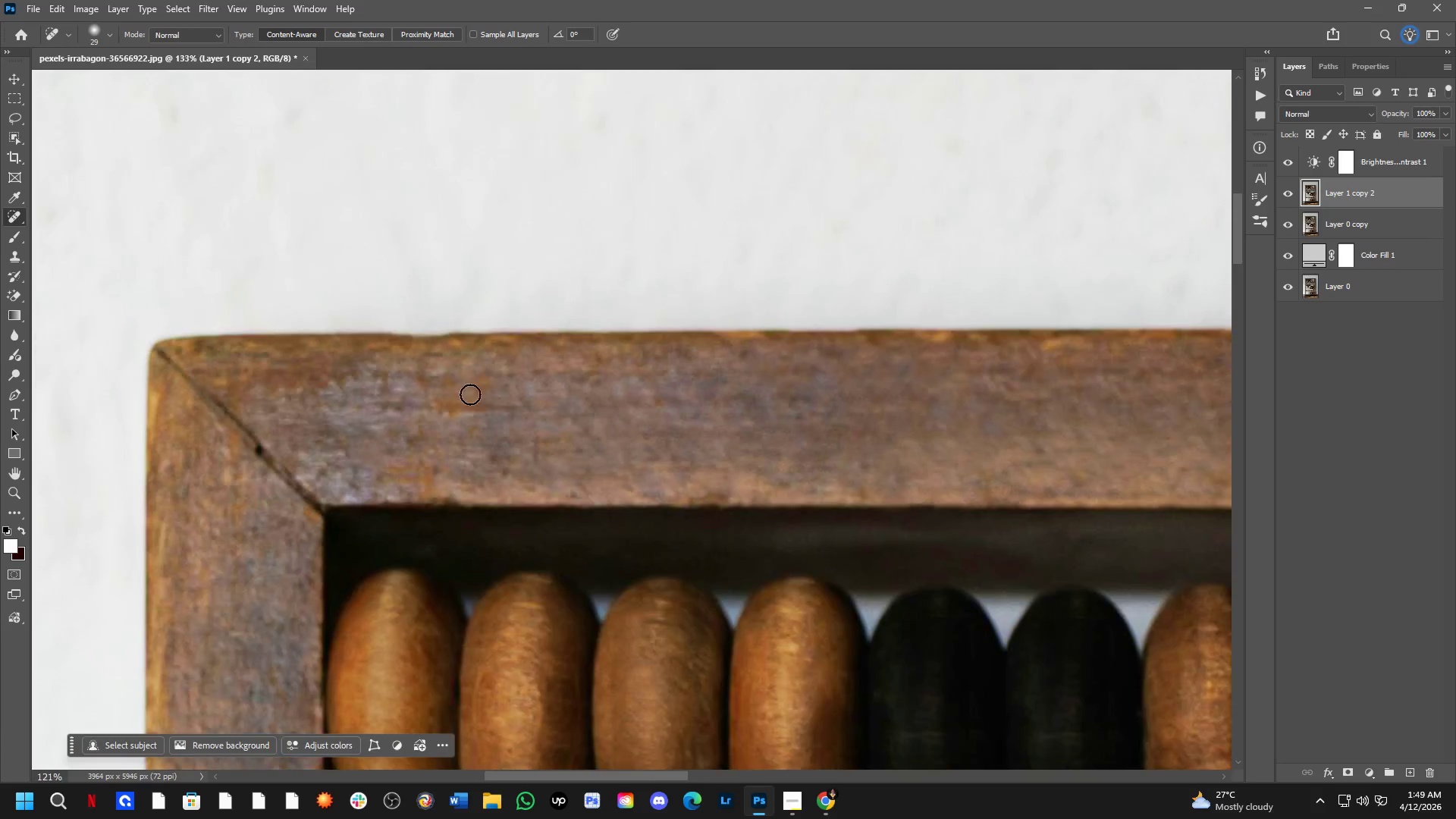 
scroll: coordinate [504, 338], scroll_direction: up, amount: 3.0
 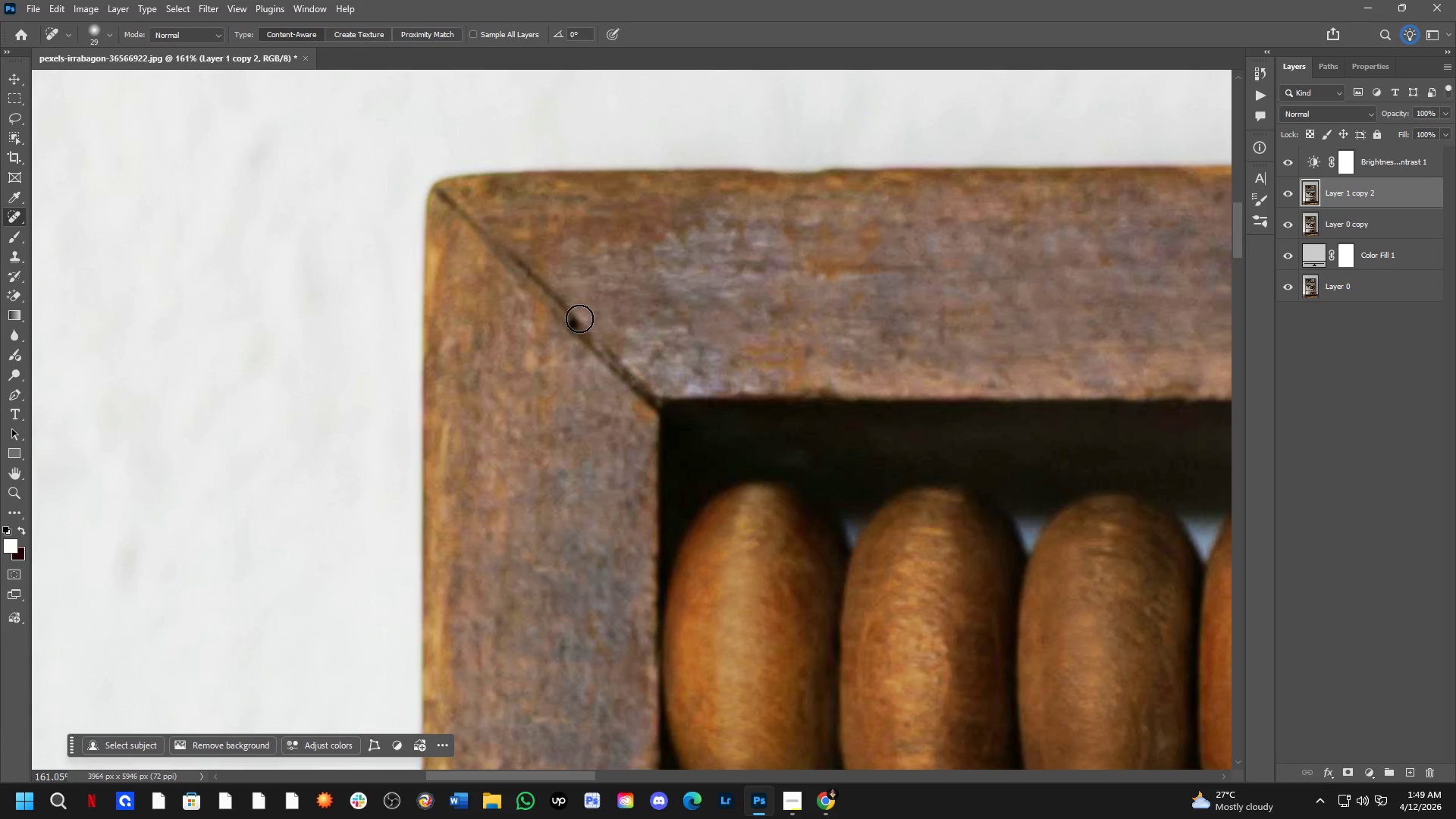 
left_click_drag(start_coordinate=[568, 318], to_coordinate=[595, 349])
 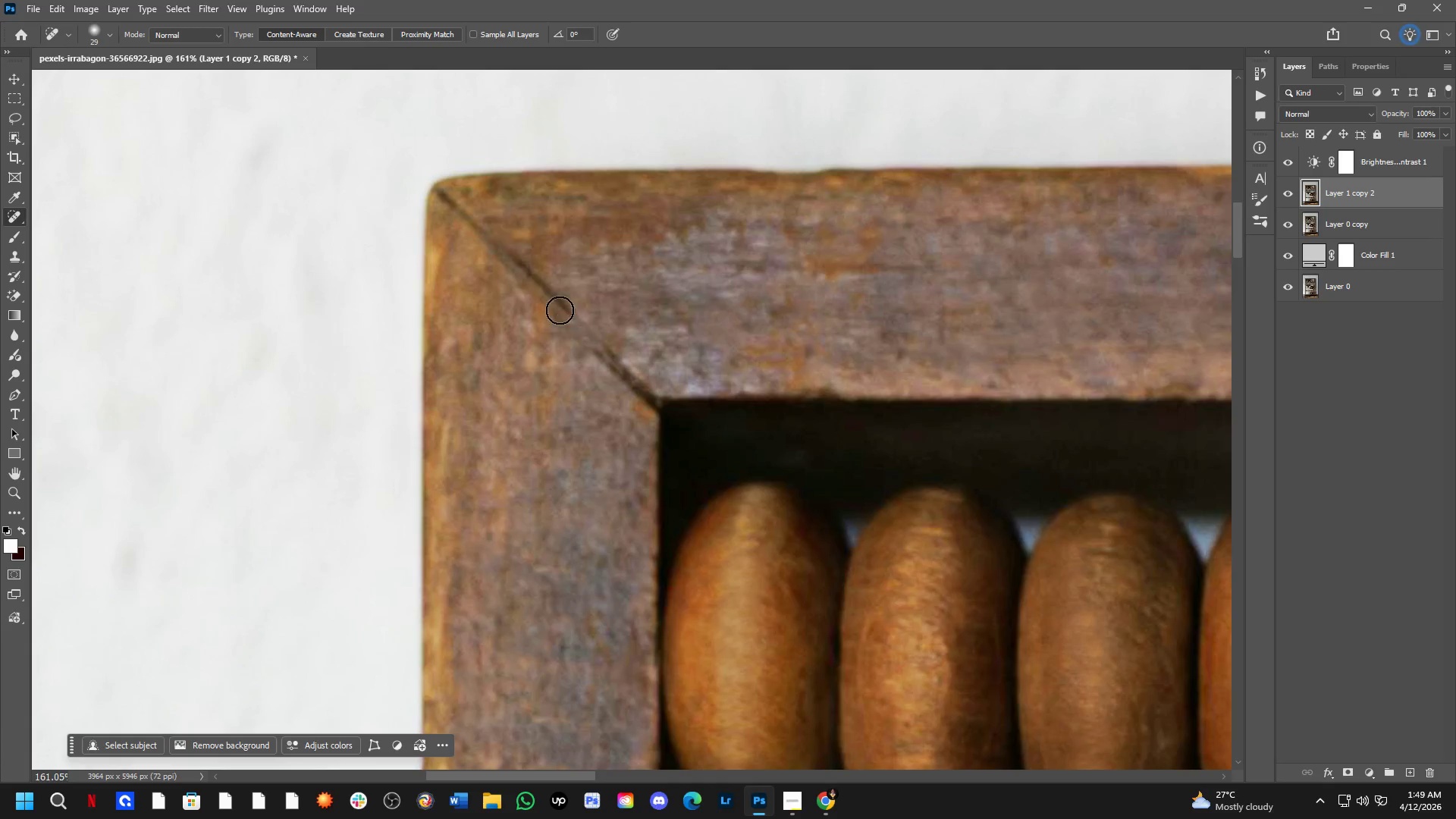 
left_click_drag(start_coordinate=[557, 305], to_coordinate=[588, 343])
 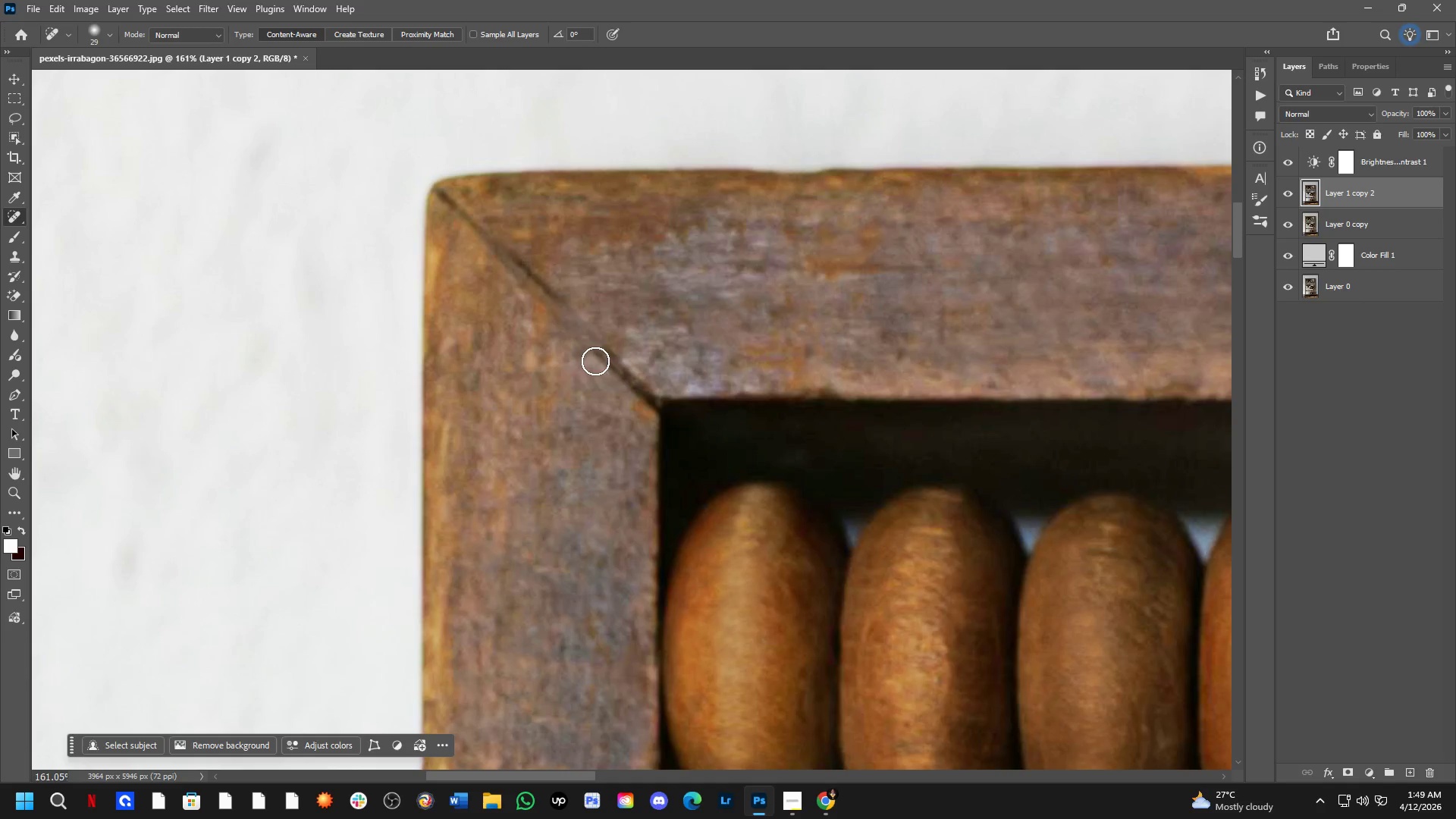 
left_click_drag(start_coordinate=[599, 353], to_coordinate=[664, 407])
 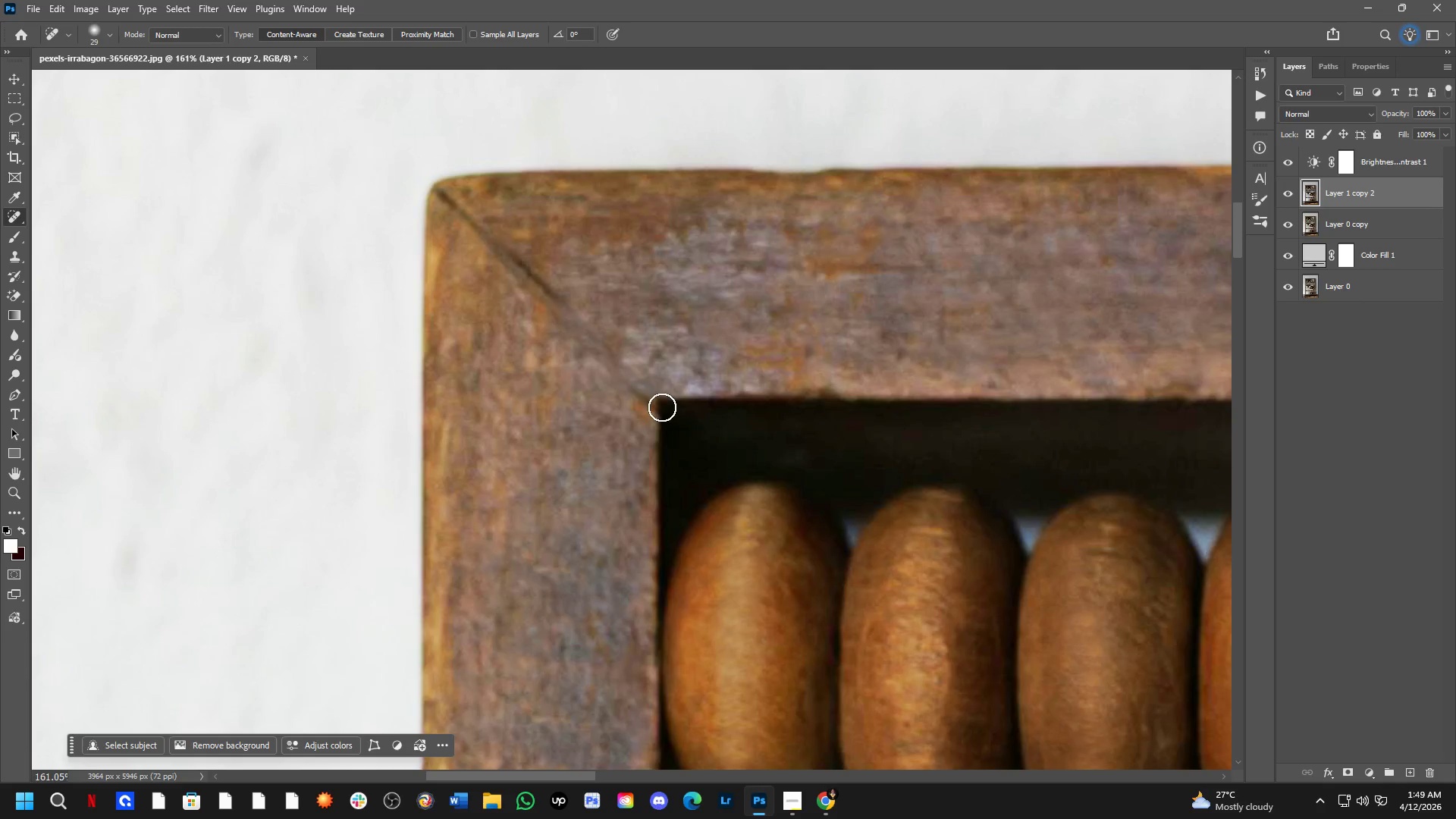 
key(Control+Z)
 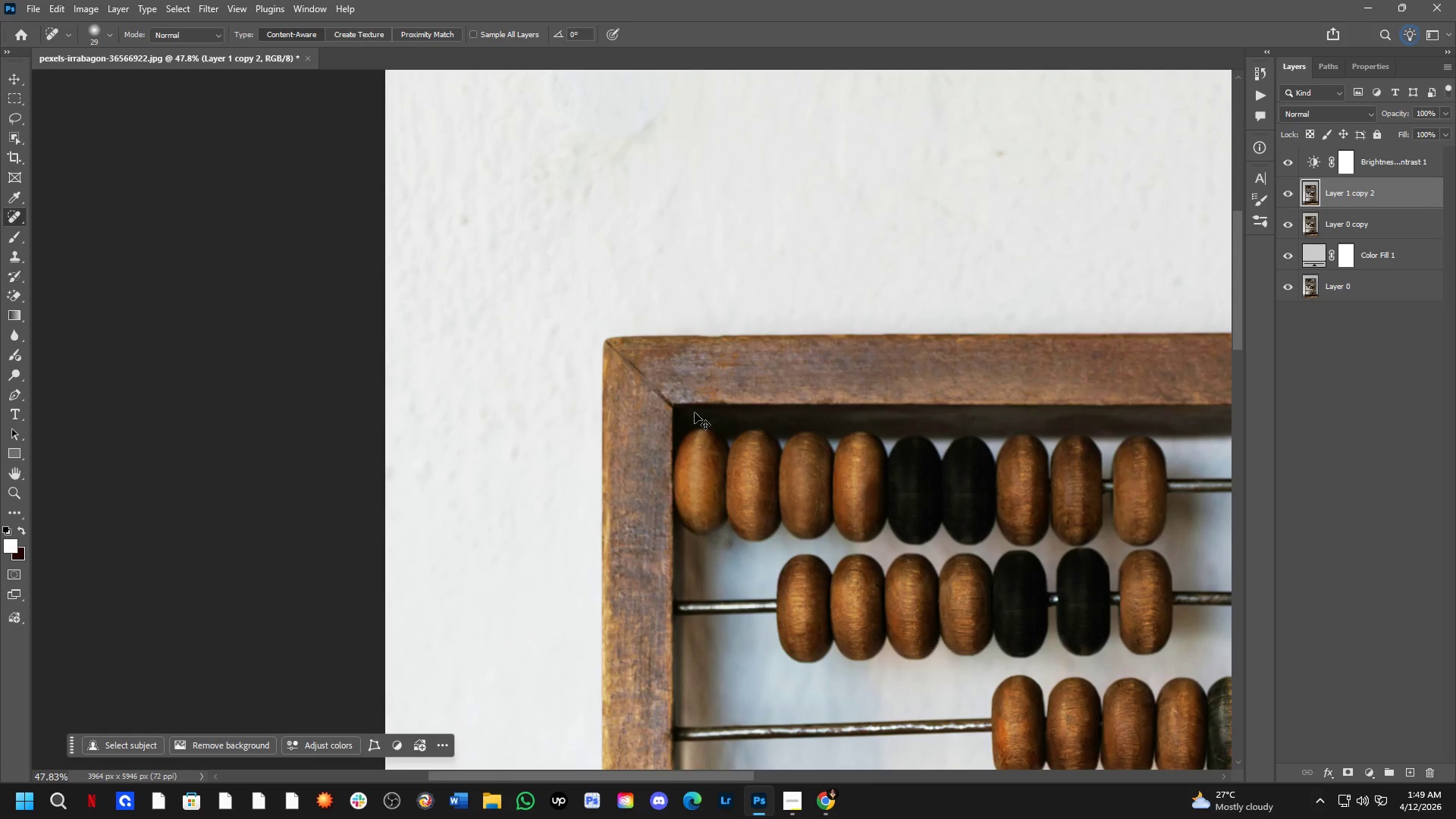 
scroll: coordinate [694, 410], scroll_direction: down, amount: 12.0
 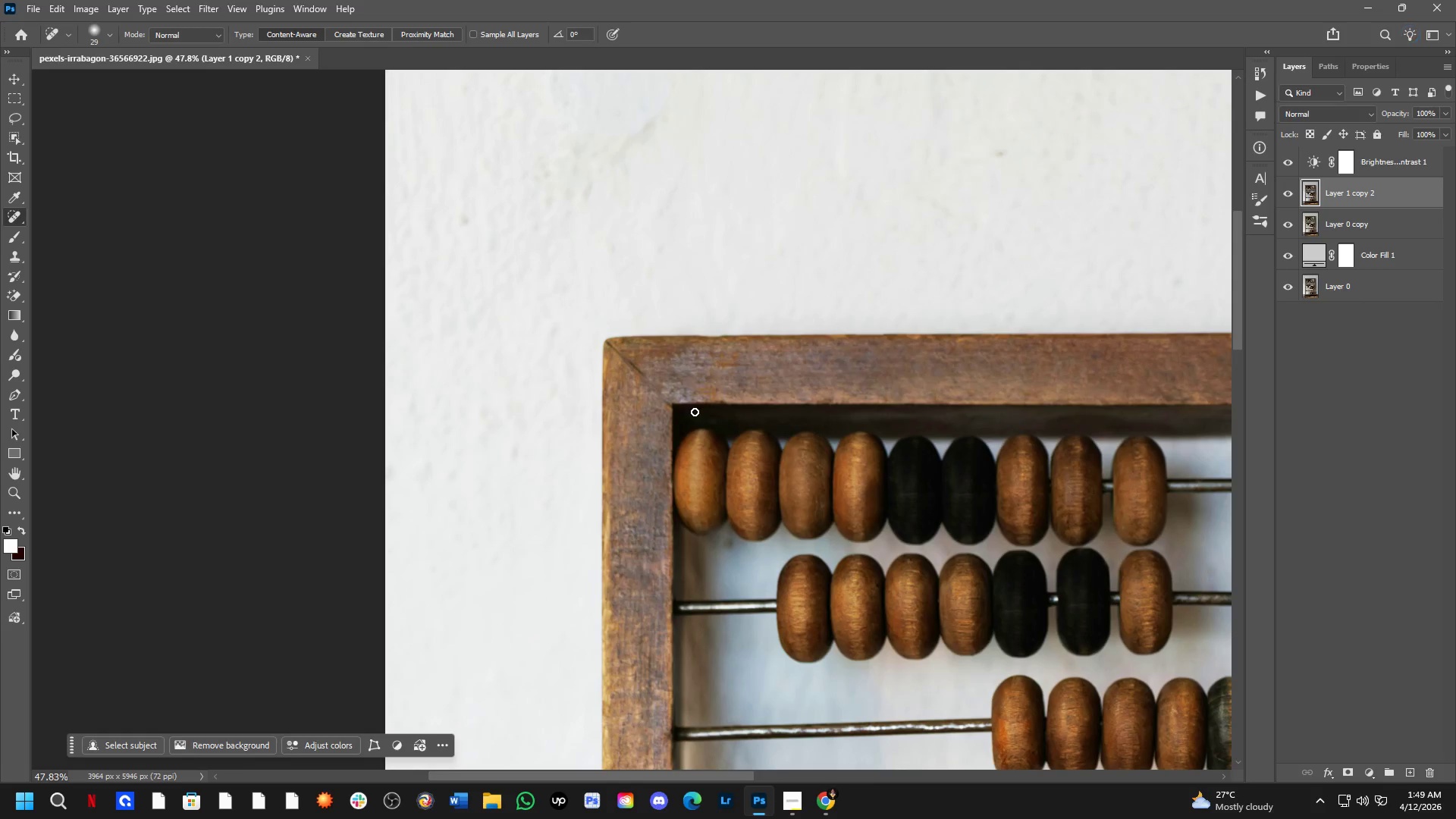 
key(Control+Z)
 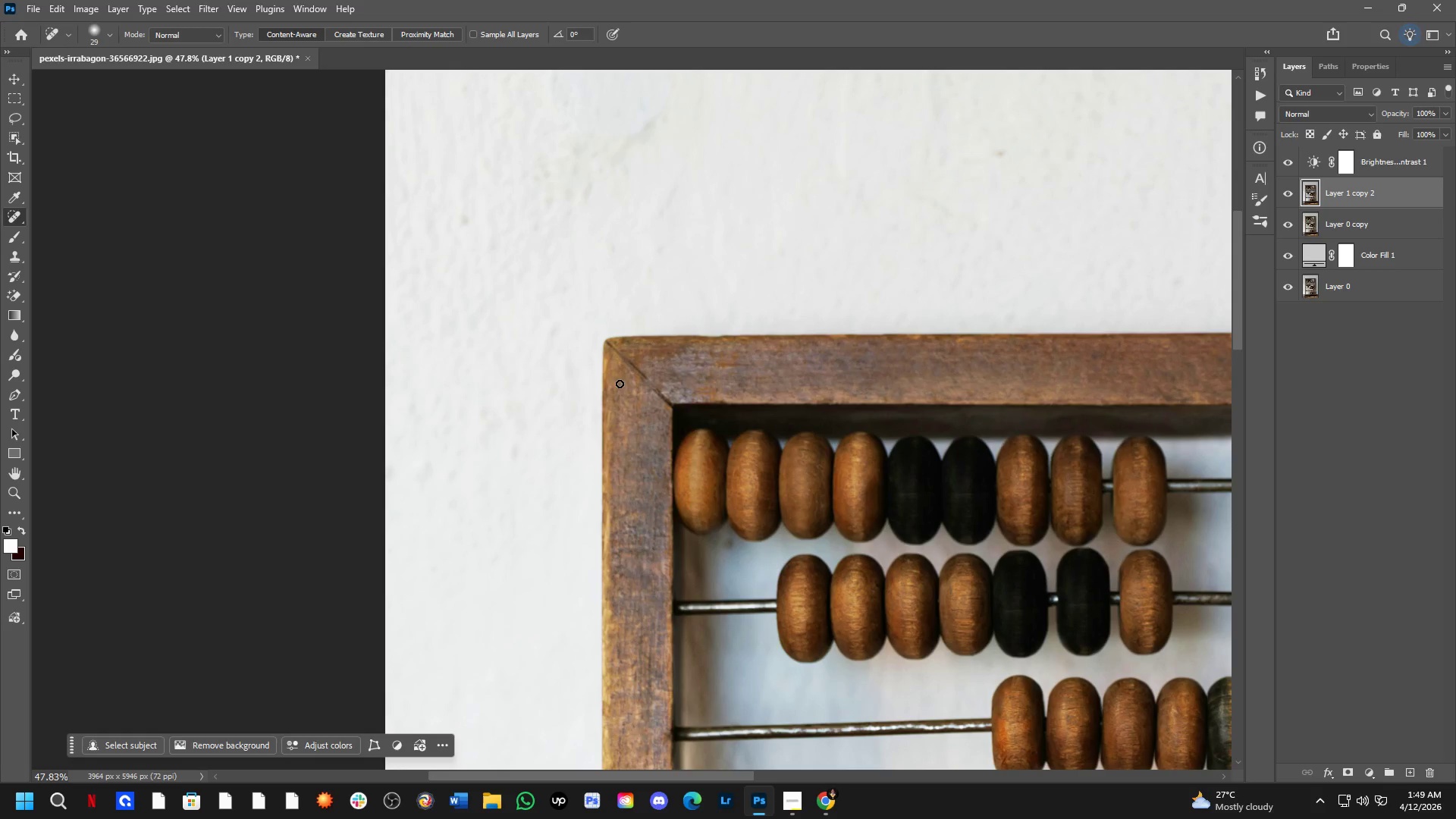 
hold_key(key=ShiftLeft, duration=0.33)
 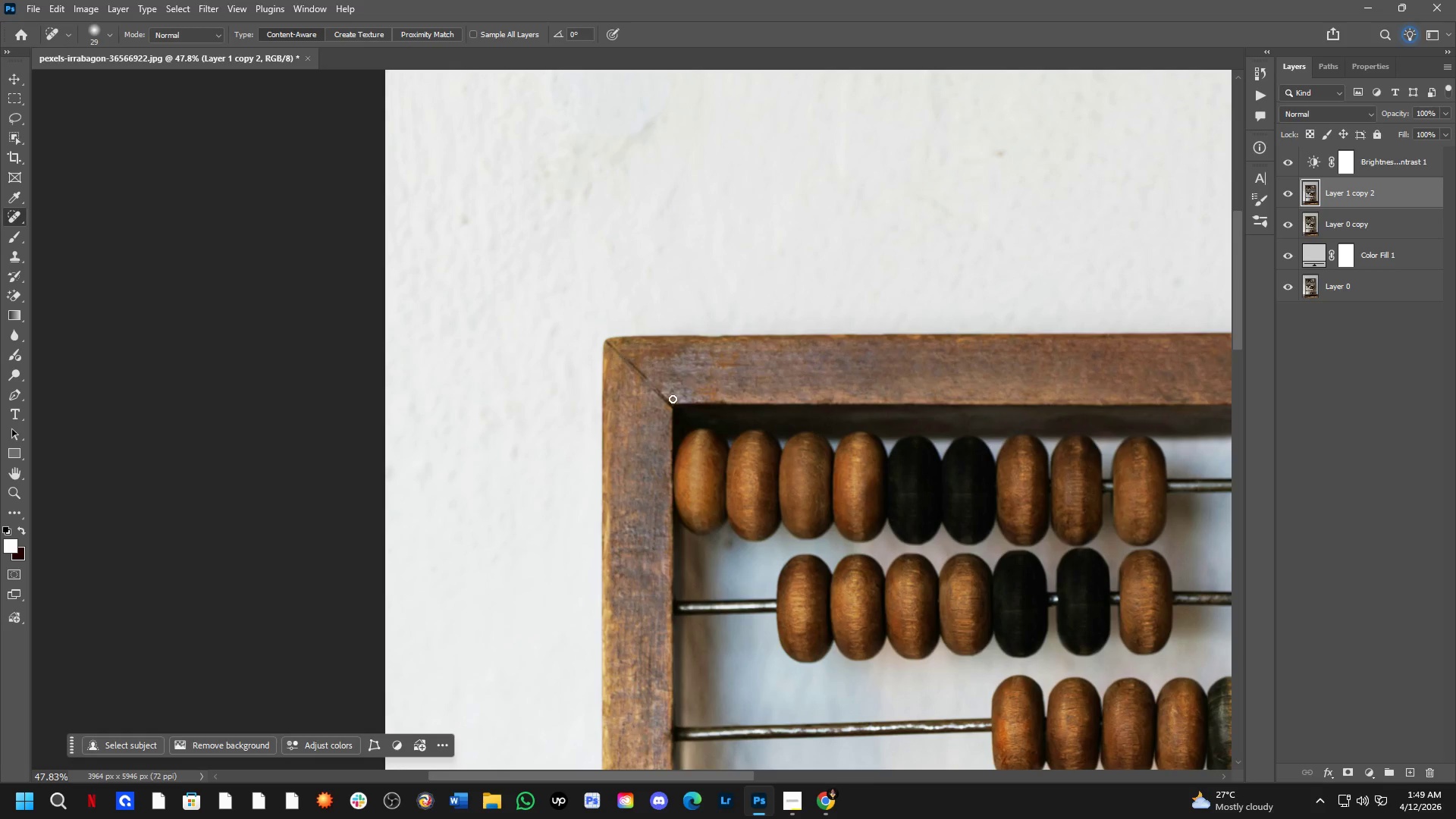 
hold_key(key=Space, duration=0.62)
 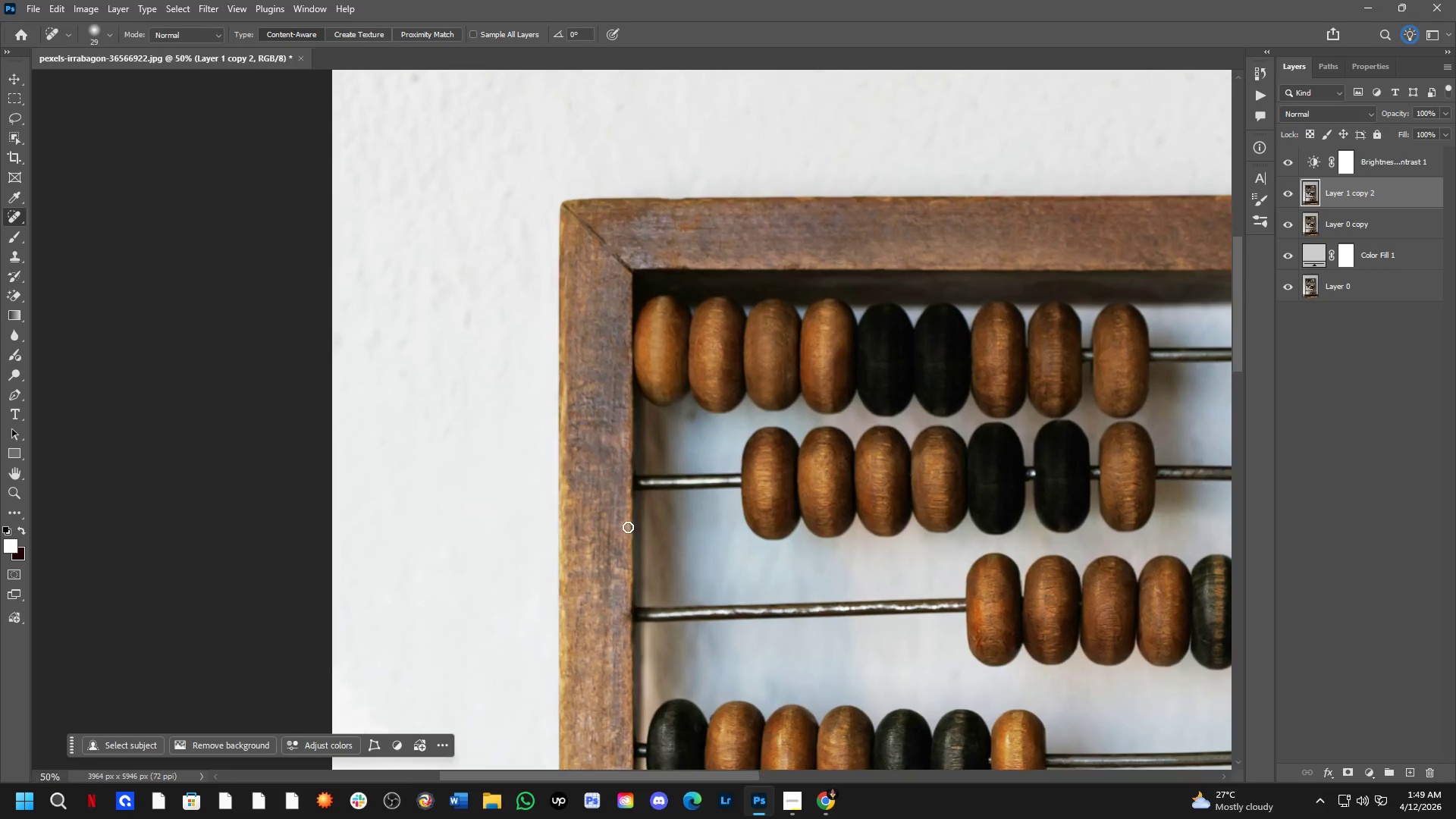 
left_click_drag(start_coordinate=[769, 478], to_coordinate=[729, 354])
 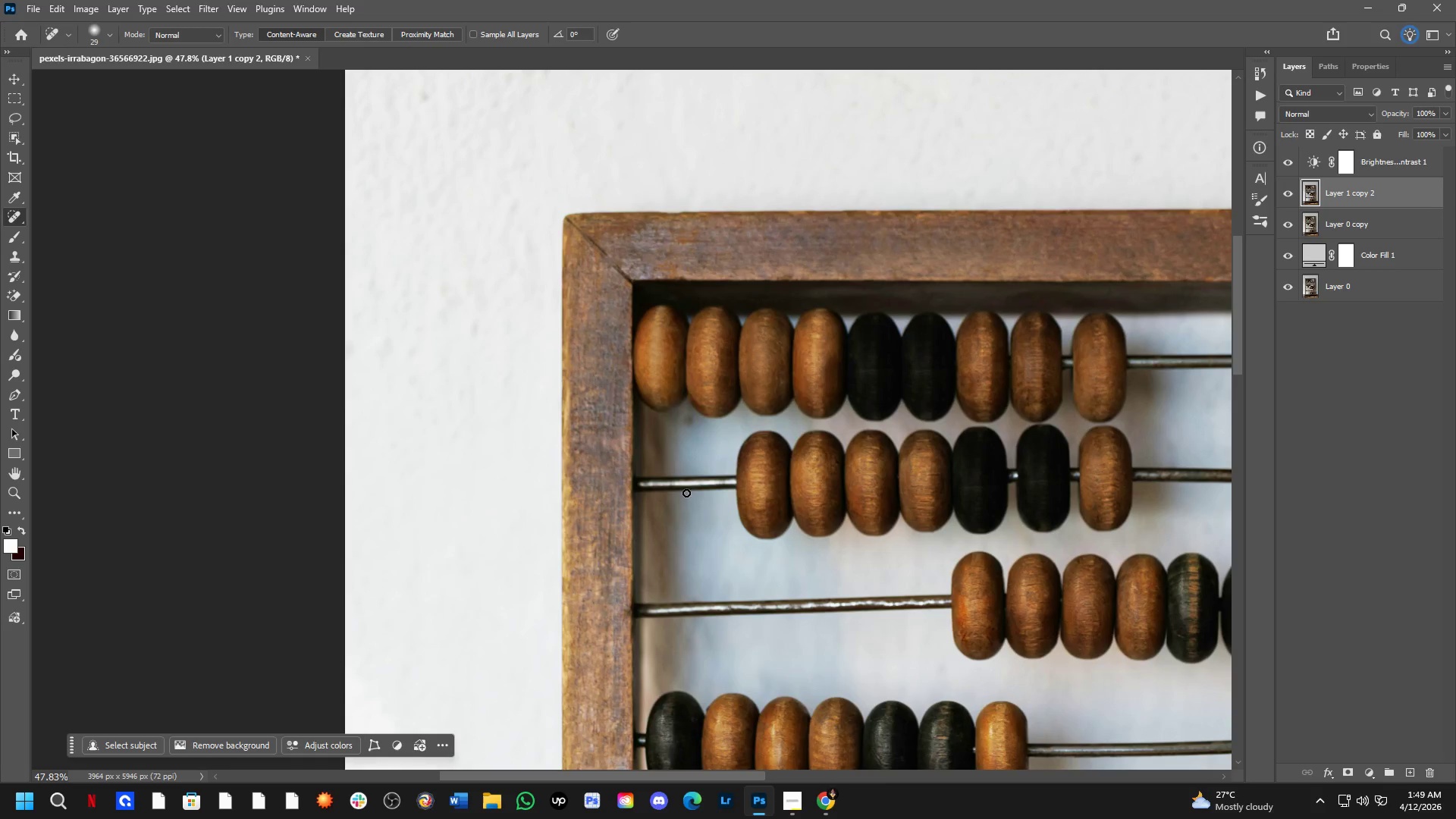 
key(Shift+ShiftLeft)
 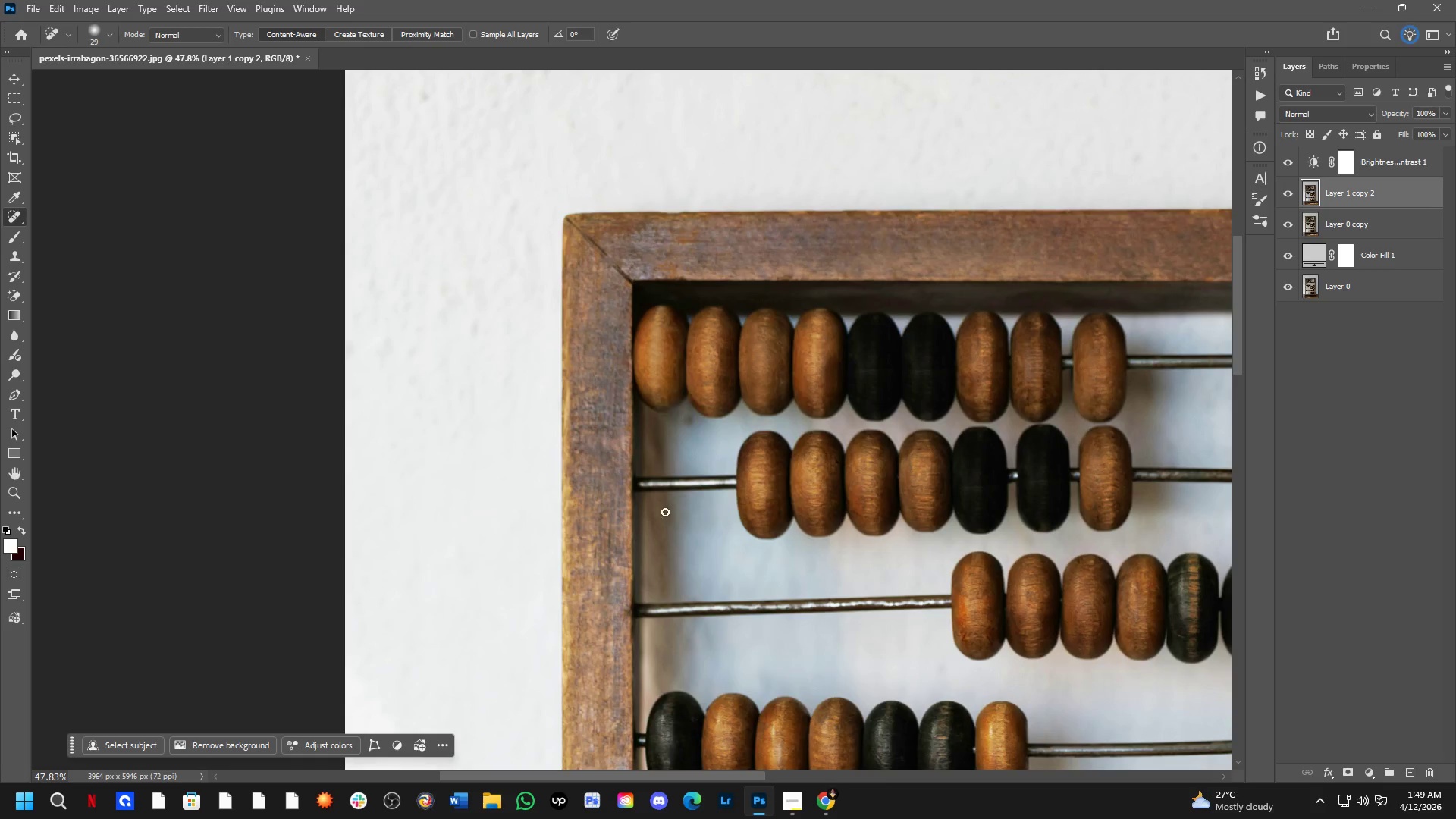 
hold_key(key=Space, duration=0.47)
 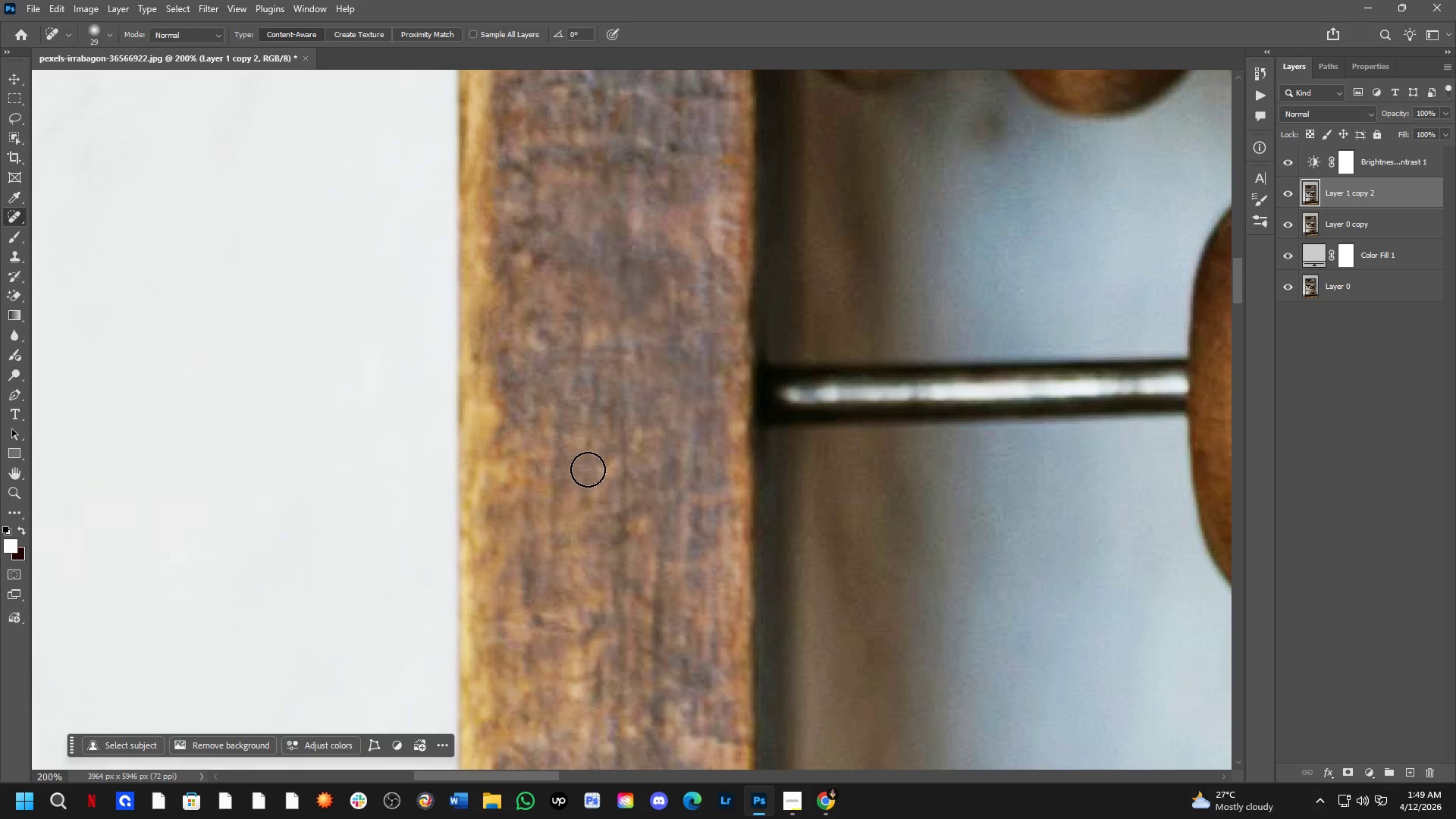 
left_click_drag(start_coordinate=[610, 563], to_coordinate=[611, 538])
 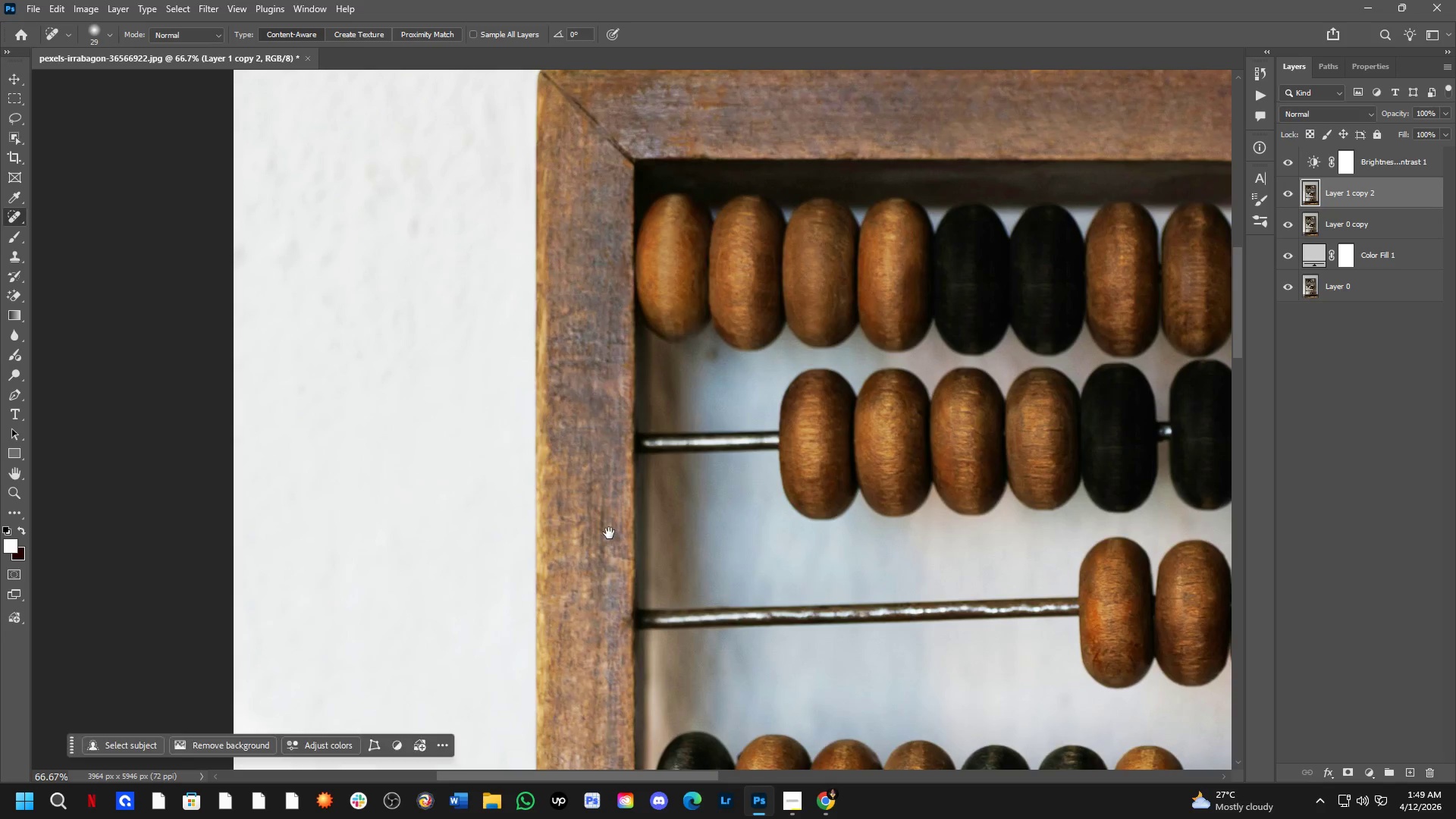 
scroll: coordinate [630, 526], scroll_direction: up, amount: 2.0
 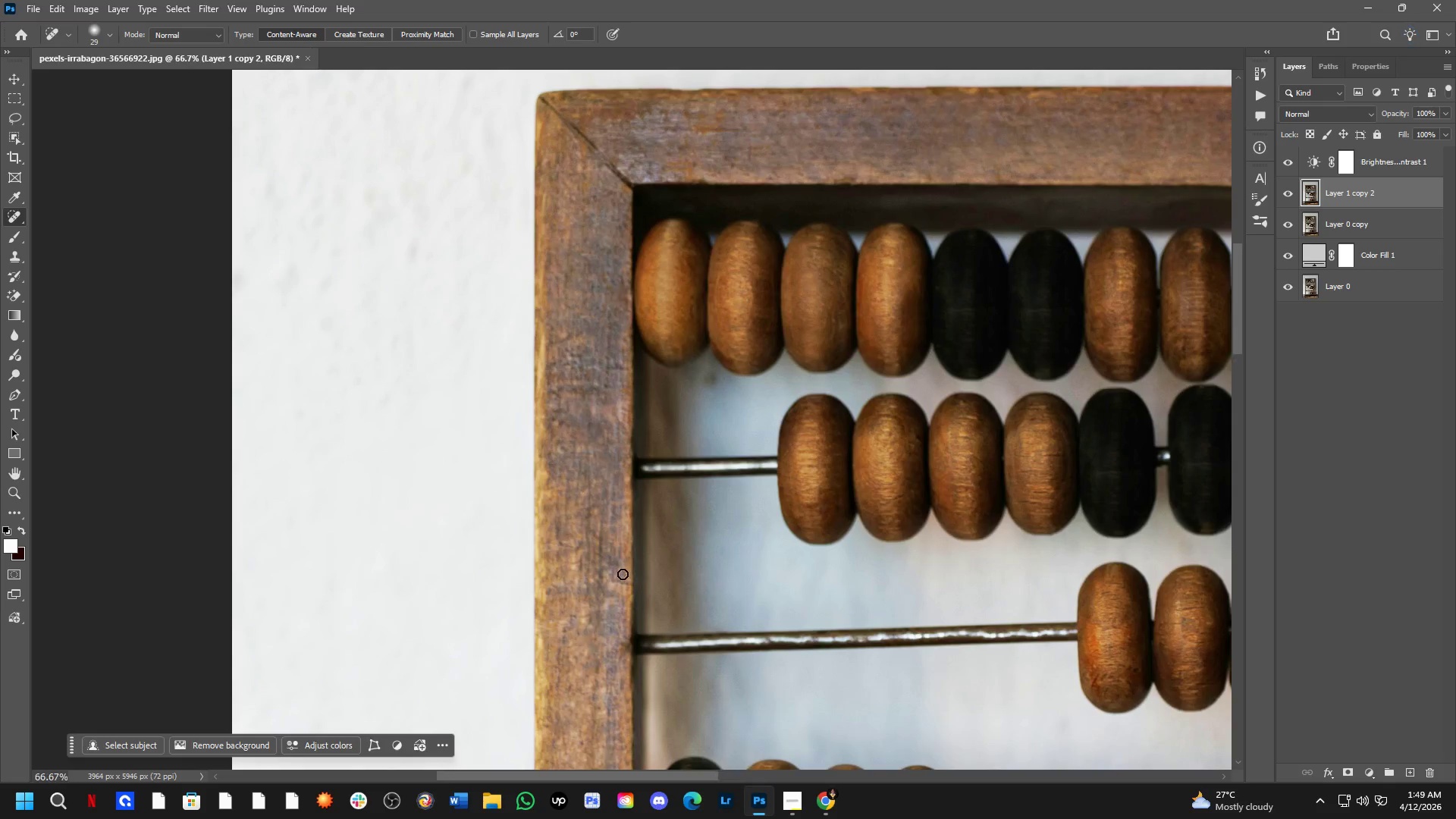 
key(Shift+ShiftLeft)
 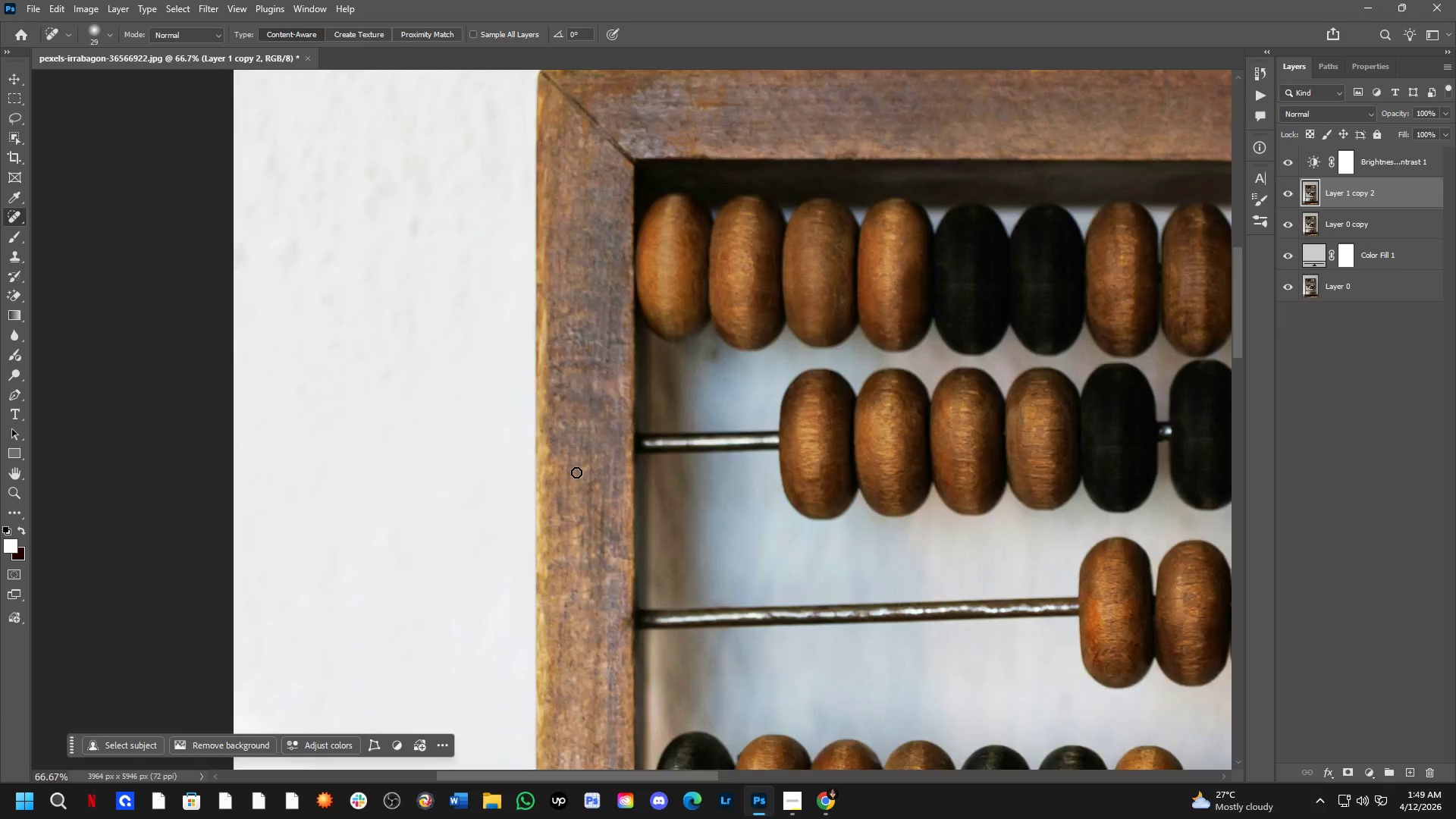 
scroll: coordinate [575, 468], scroll_direction: up, amount: 2.0
 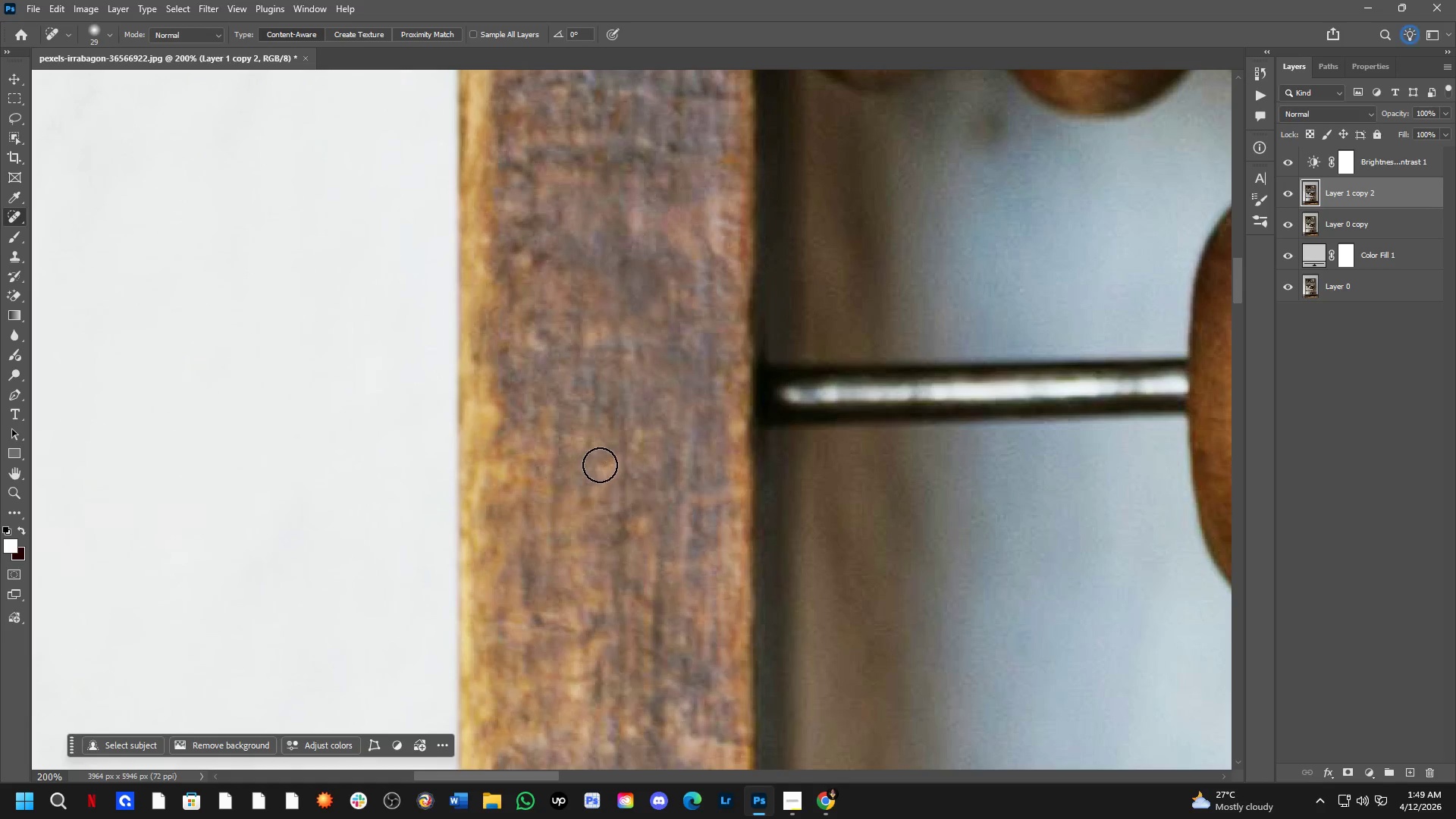 
left_click_drag(start_coordinate=[612, 460], to_coordinate=[601, 482])
 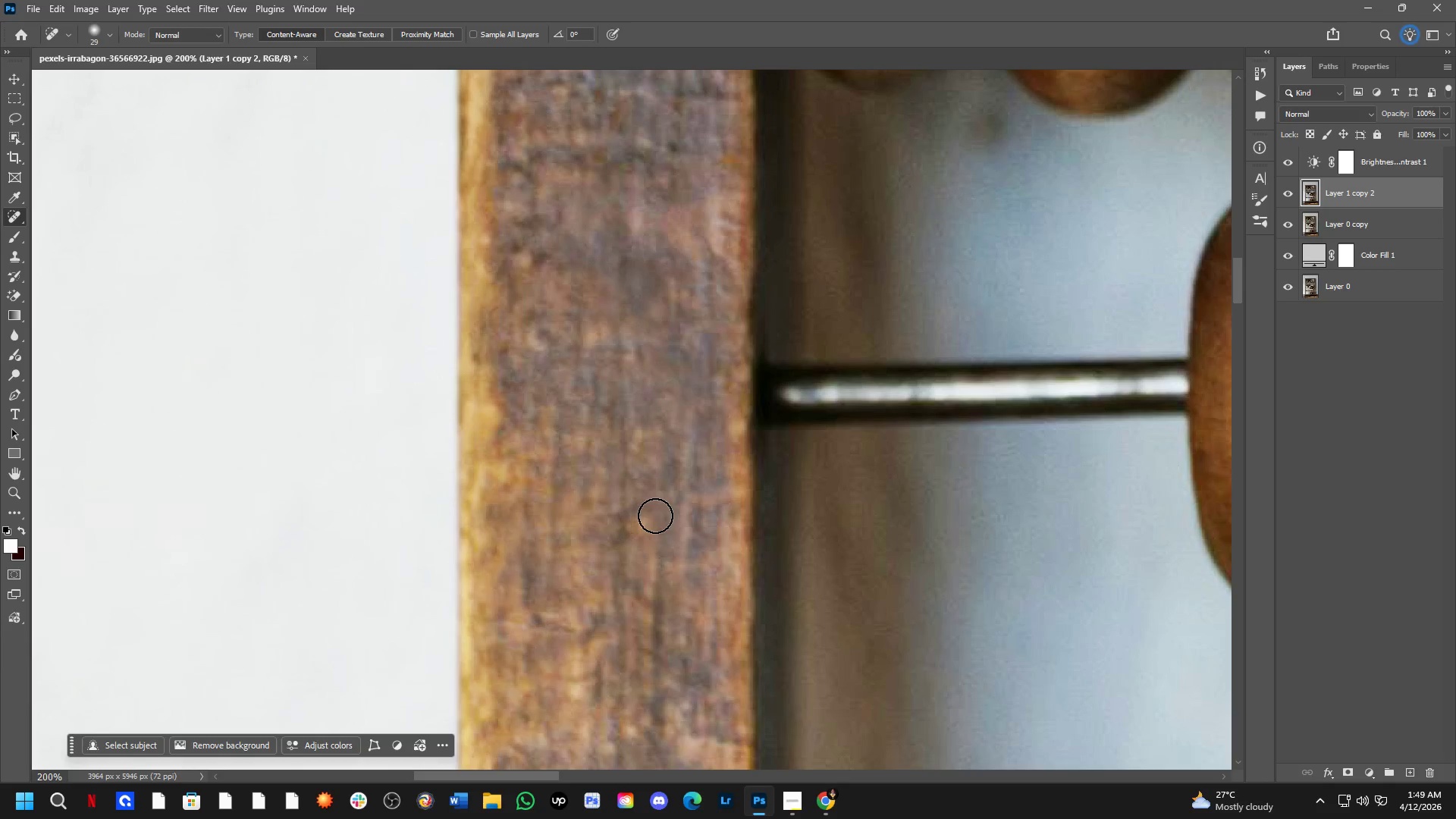 
left_click_drag(start_coordinate=[657, 515], to_coordinate=[631, 537])
 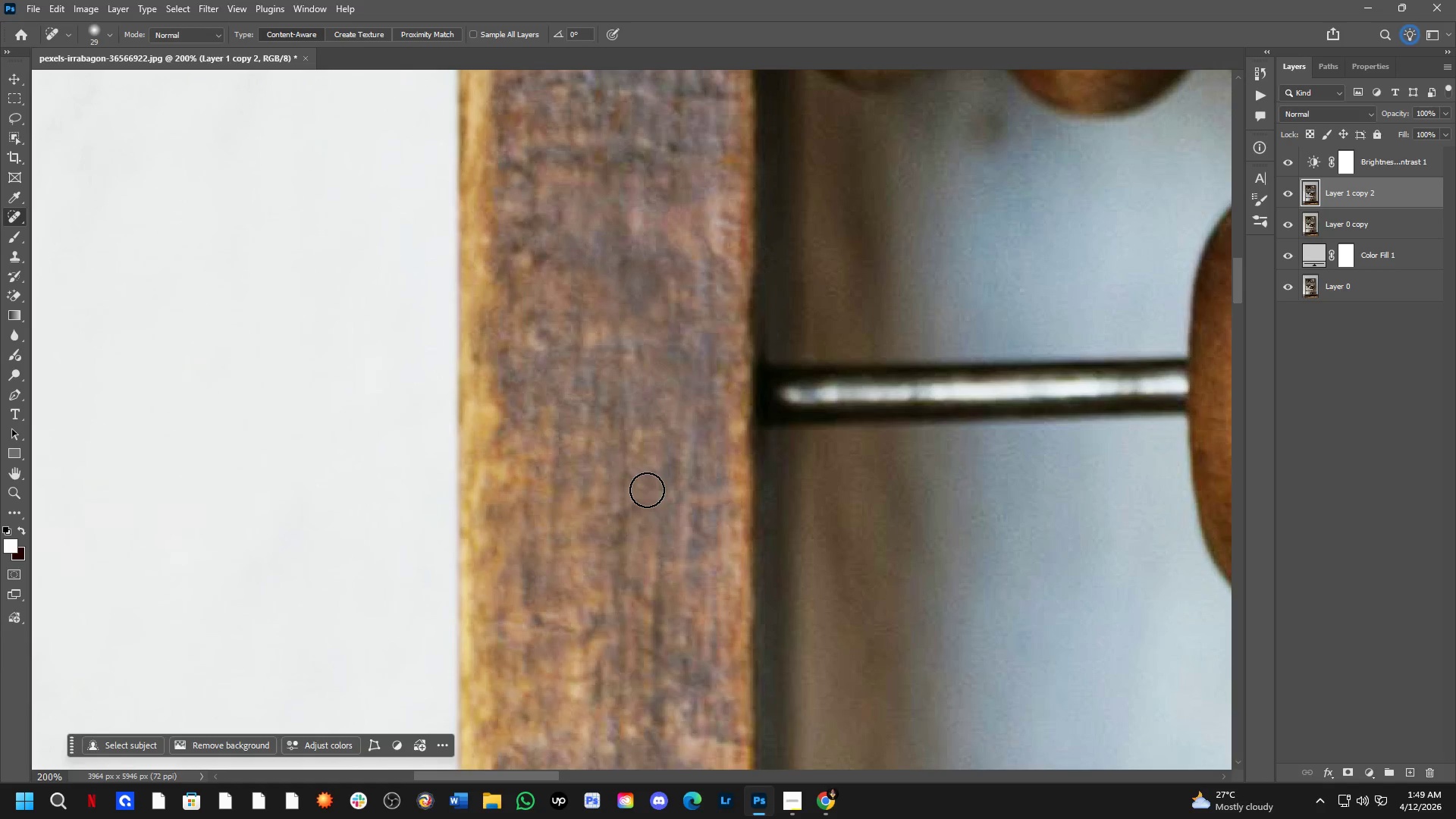 
hold_key(key=Space, duration=0.7)
 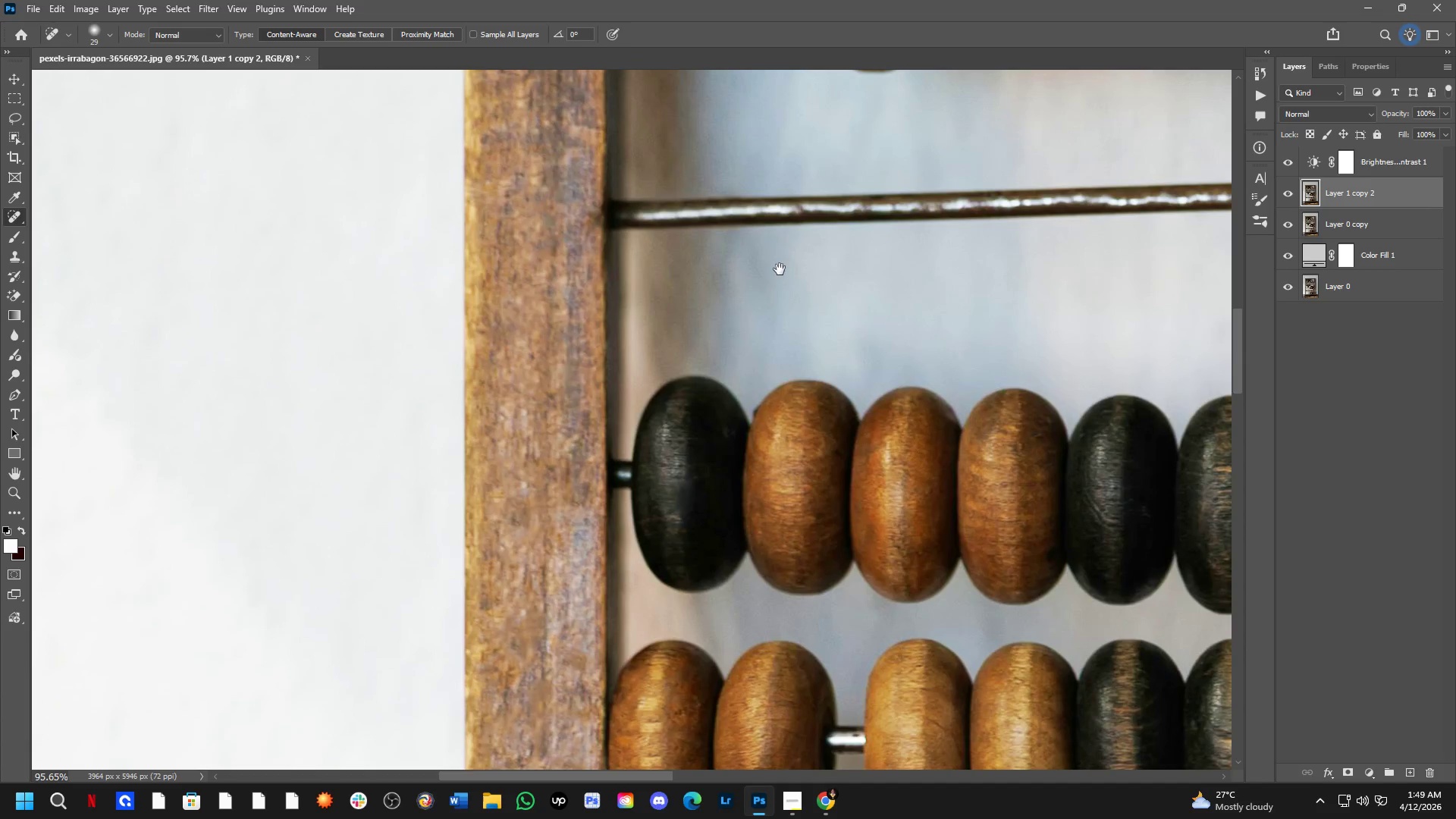 
left_click_drag(start_coordinate=[720, 541], to_coordinate=[664, 352])
 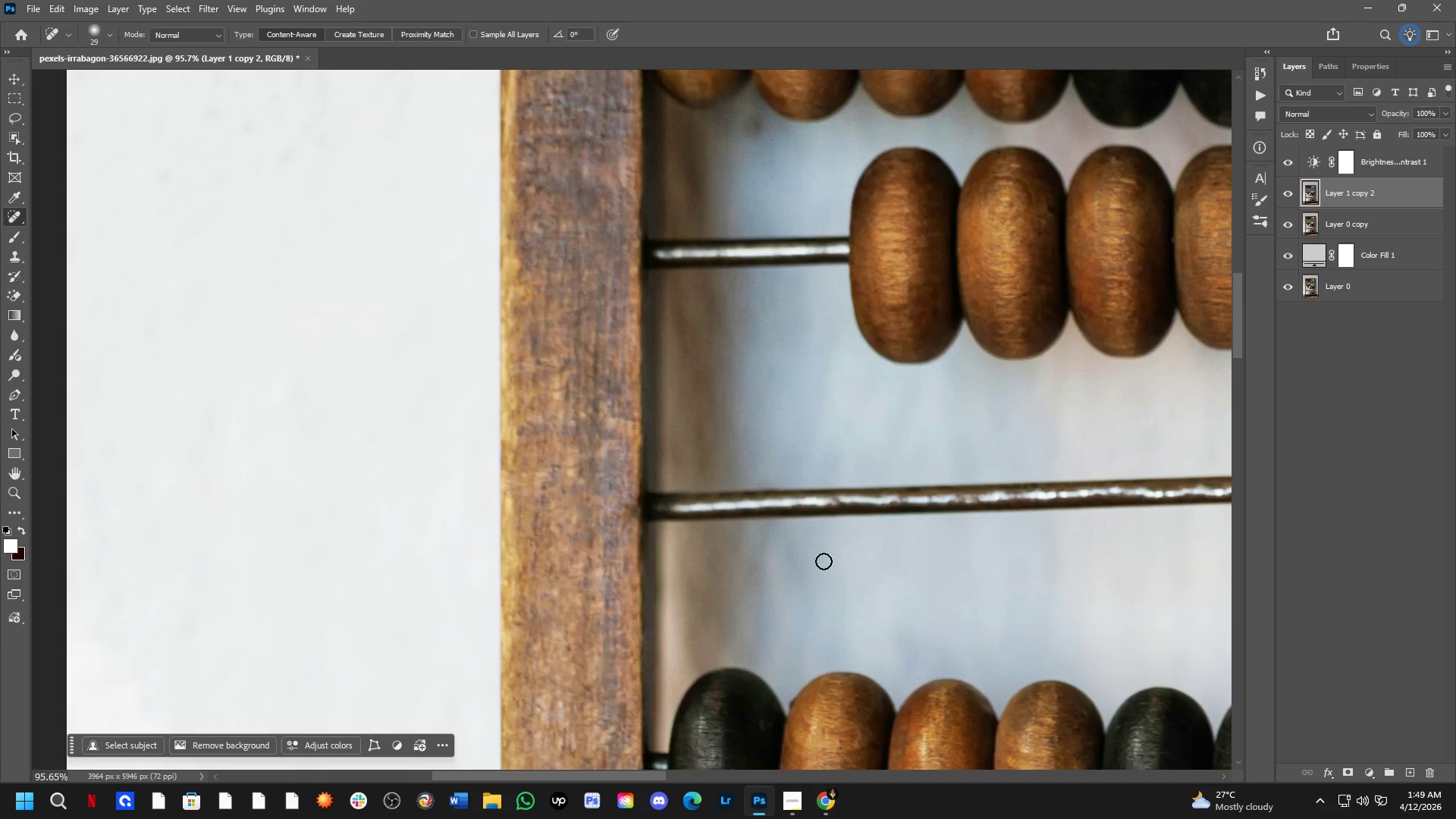 
scroll: coordinate [650, 485], scroll_direction: down, amount: 8.0
 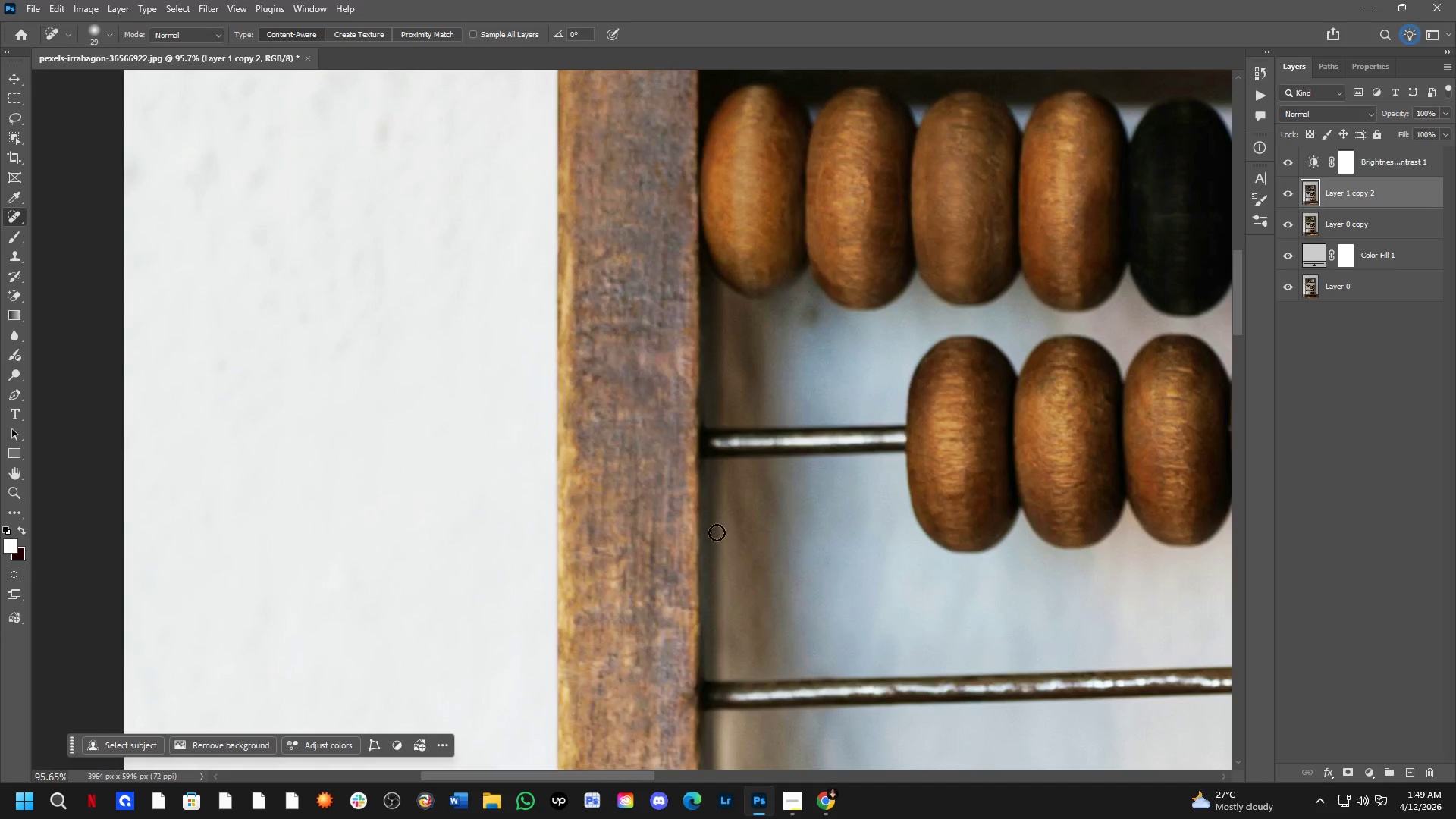 
hold_key(key=Space, duration=0.55)
 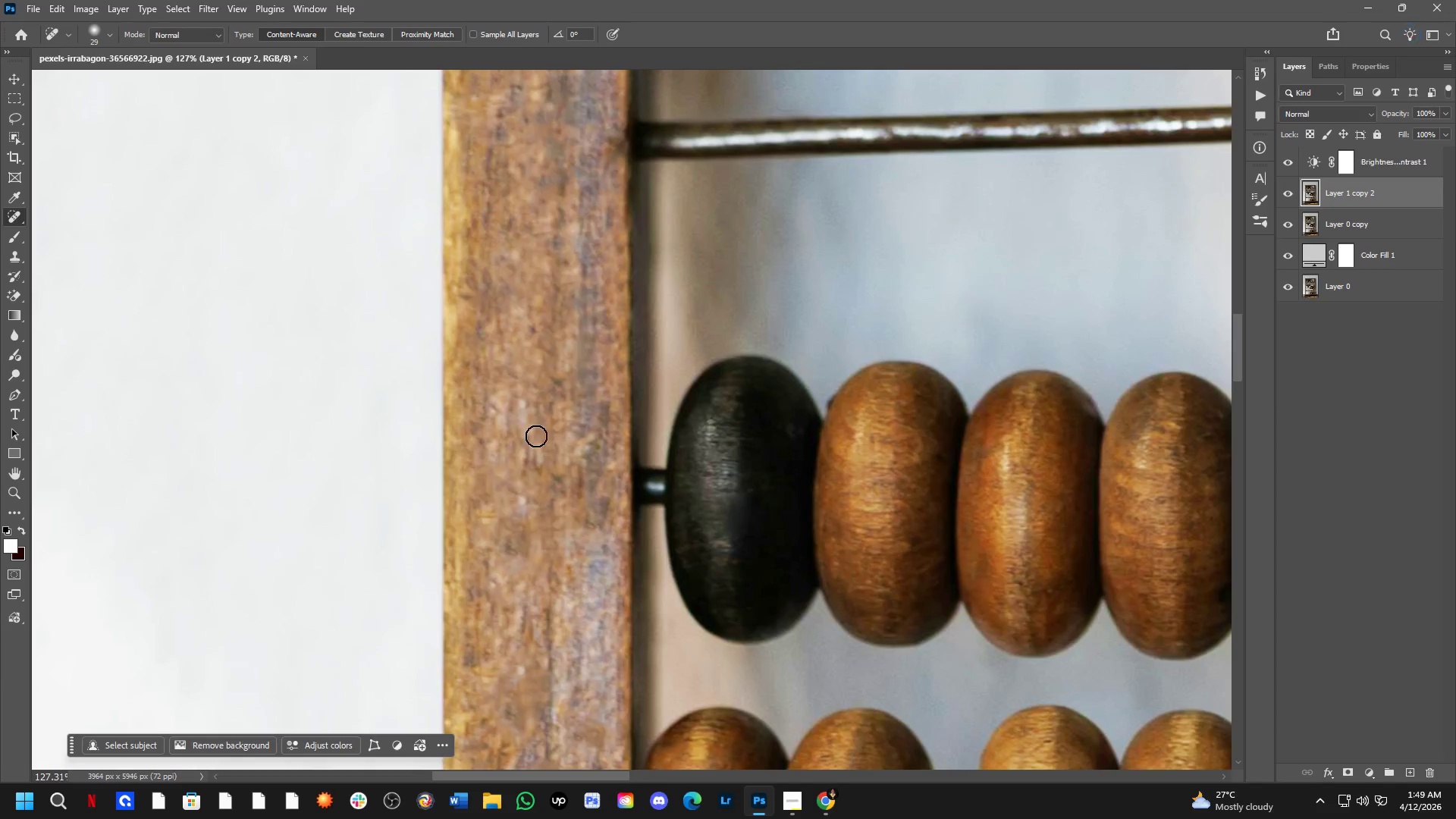 
left_click_drag(start_coordinate=[816, 561], to_coordinate=[780, 269])
 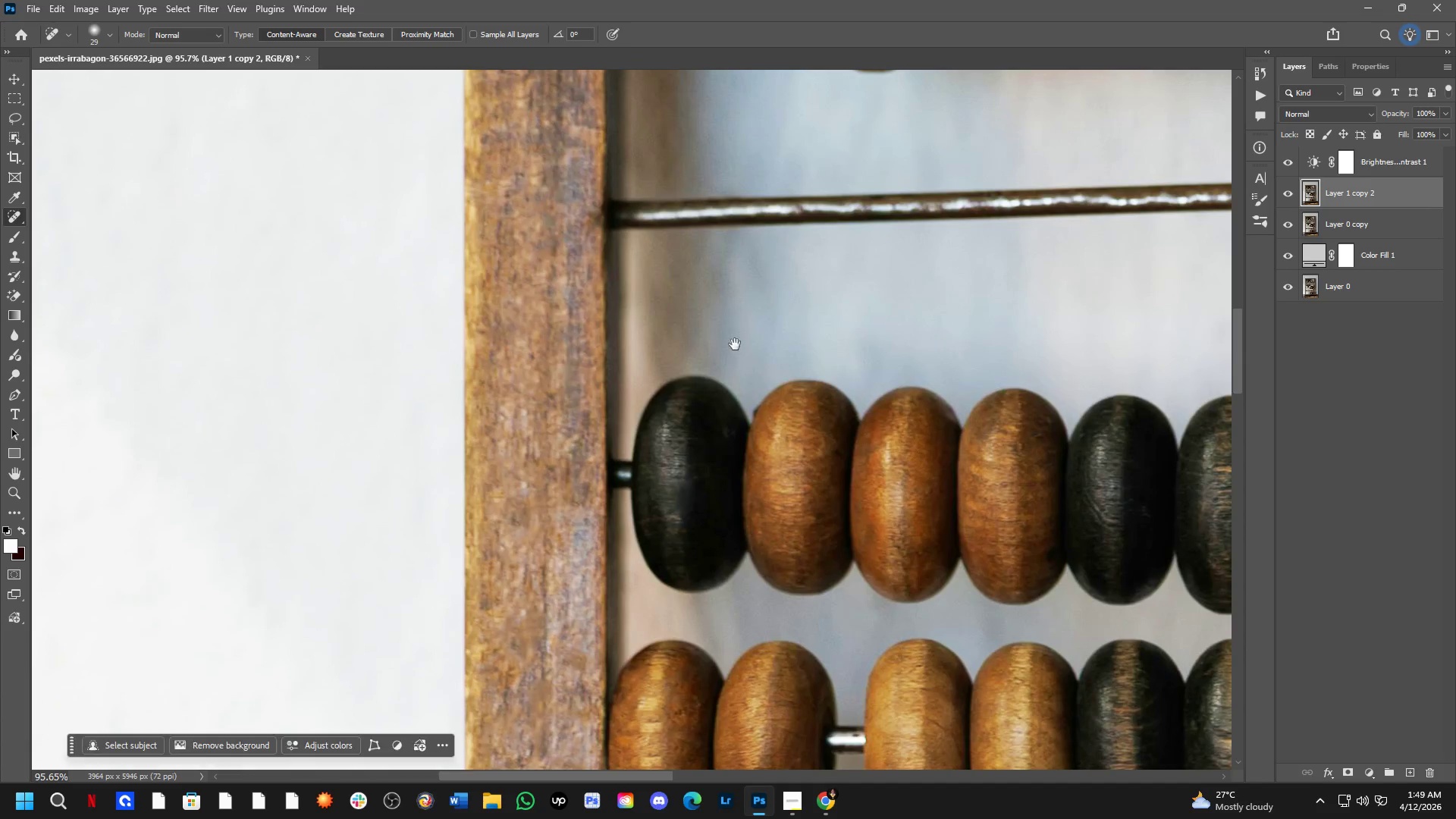 
hold_key(key=Space, duration=1.22)
 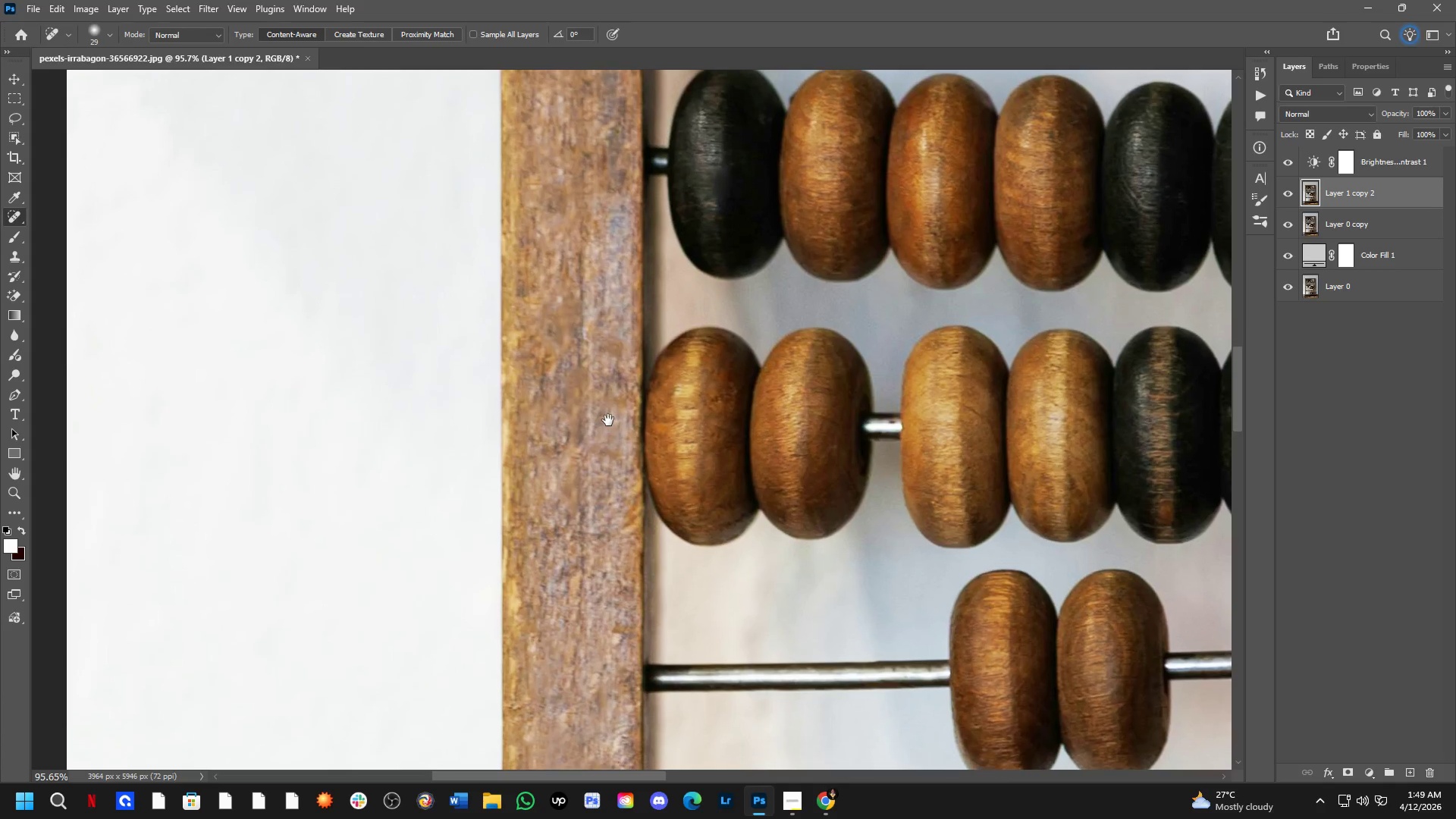 
left_click_drag(start_coordinate=[616, 517], to_coordinate=[657, 318])
 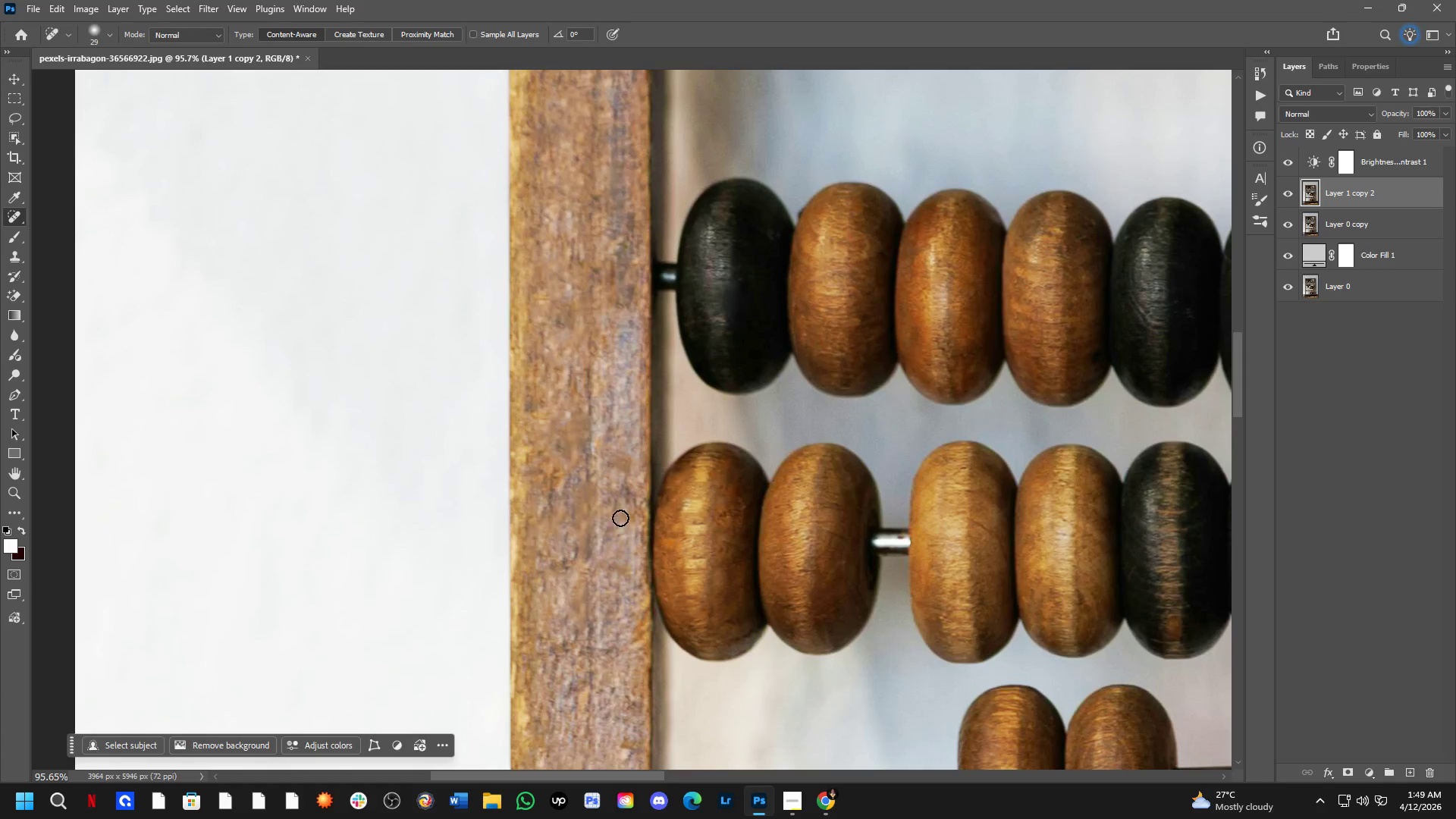 
scroll: coordinate [550, 447], scroll_direction: none, amount: 0.0
 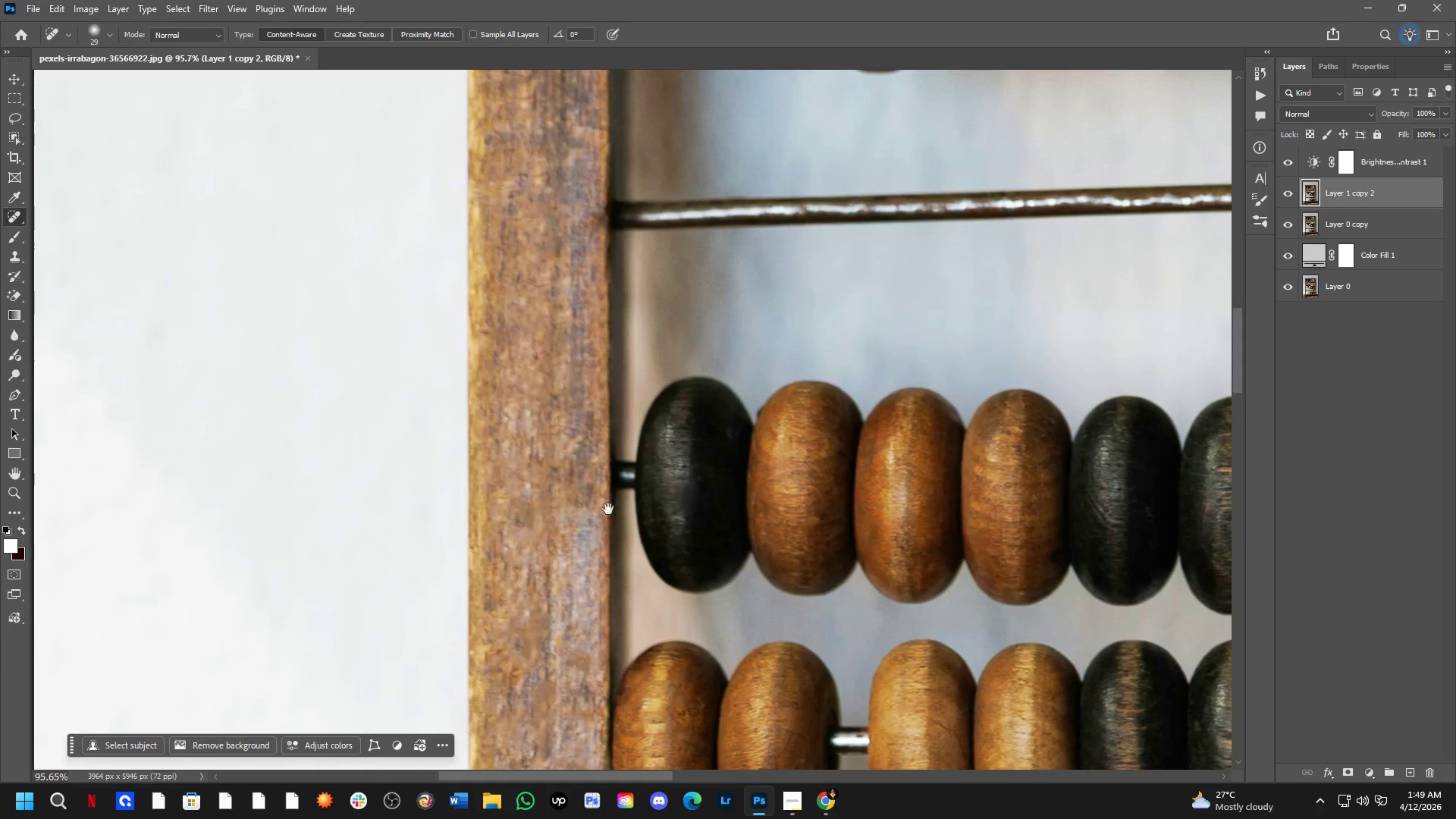 
hold_key(key=Space, duration=0.67)
 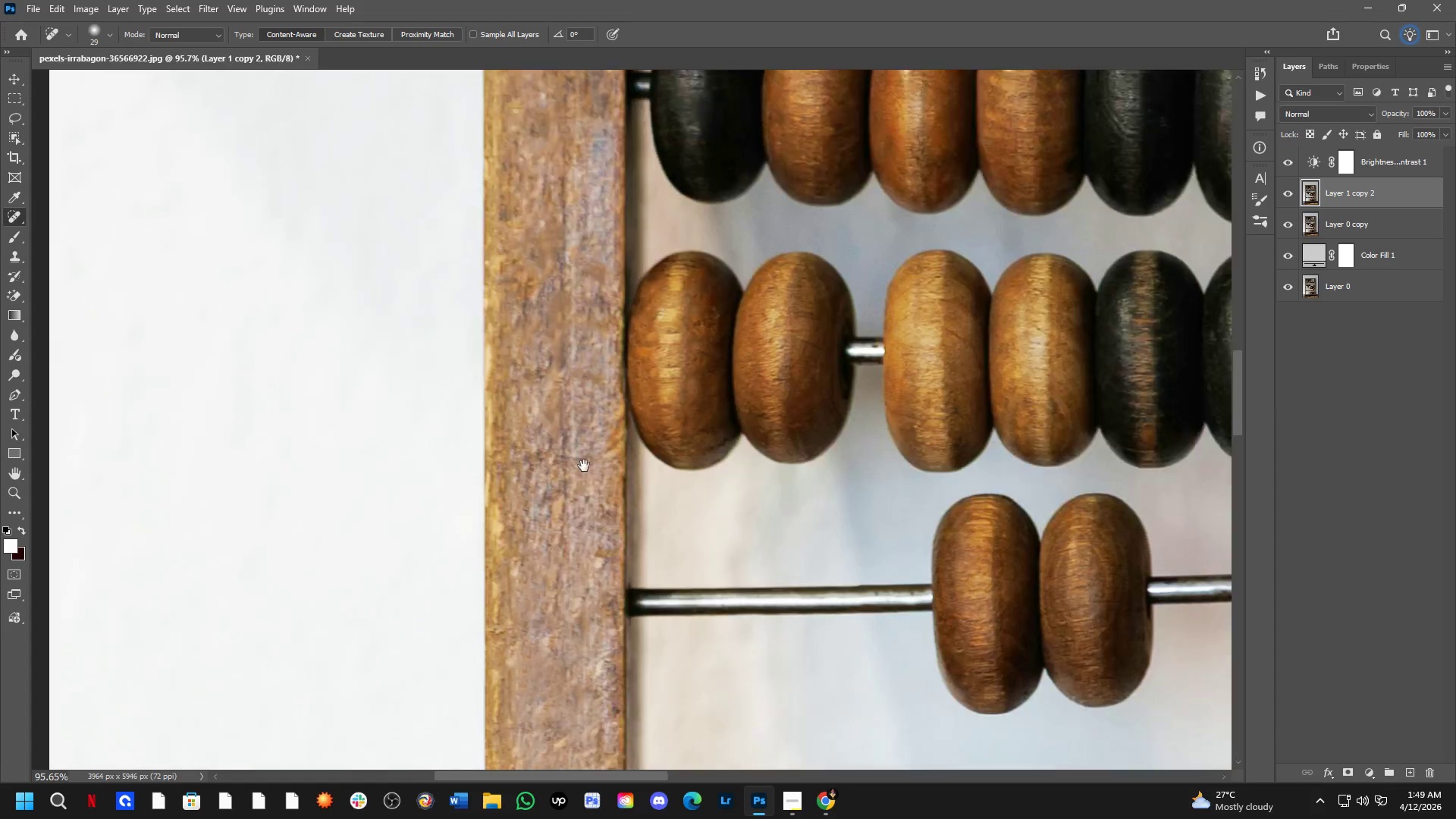 
left_click_drag(start_coordinate=[617, 535], to_coordinate=[608, 420])
 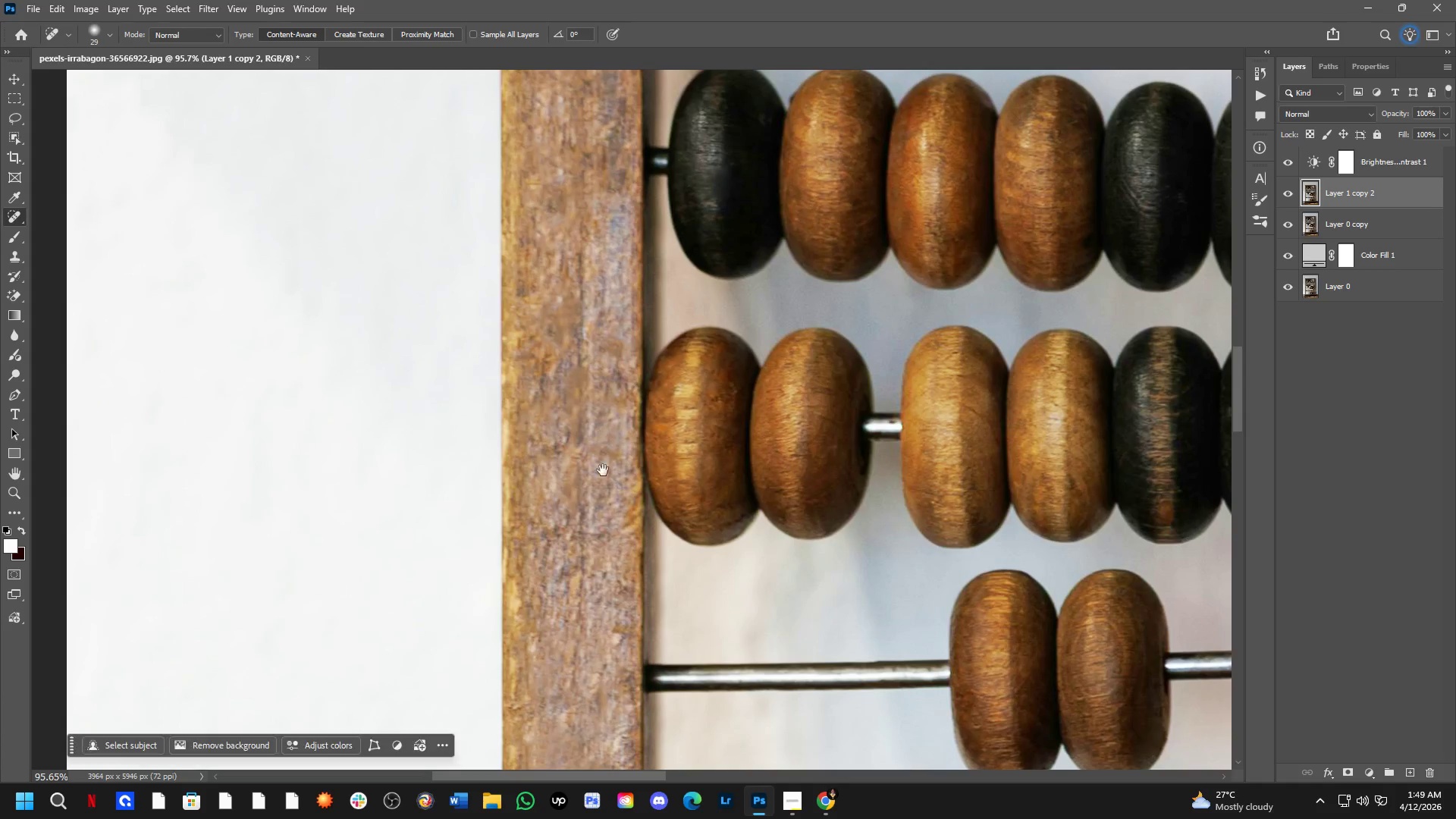 
hold_key(key=Space, duration=0.86)
 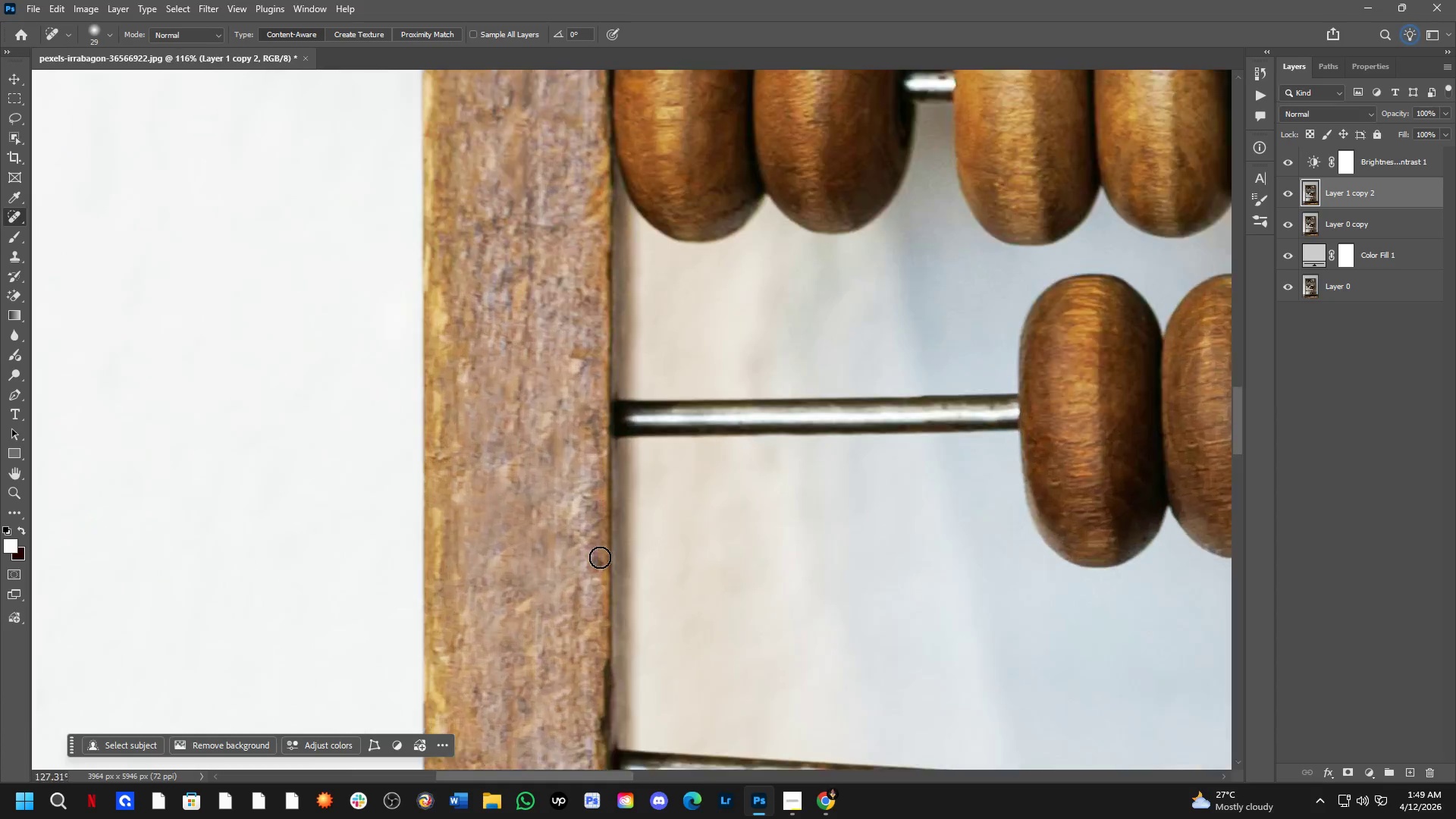 
left_click_drag(start_coordinate=[607, 588], to_coordinate=[573, 362])
 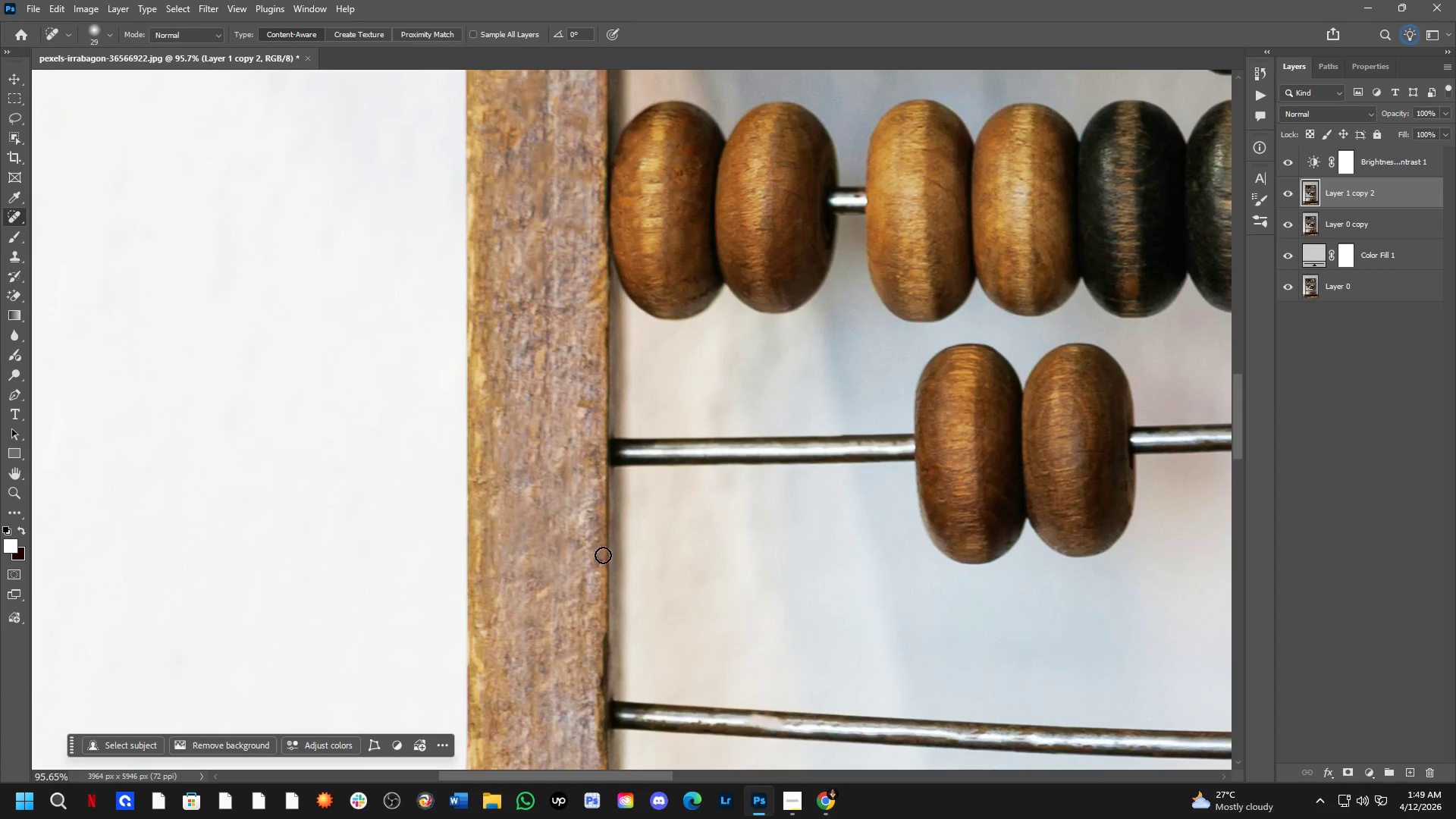 
left_click_drag(start_coordinate=[599, 562], to_coordinate=[598, 582])
 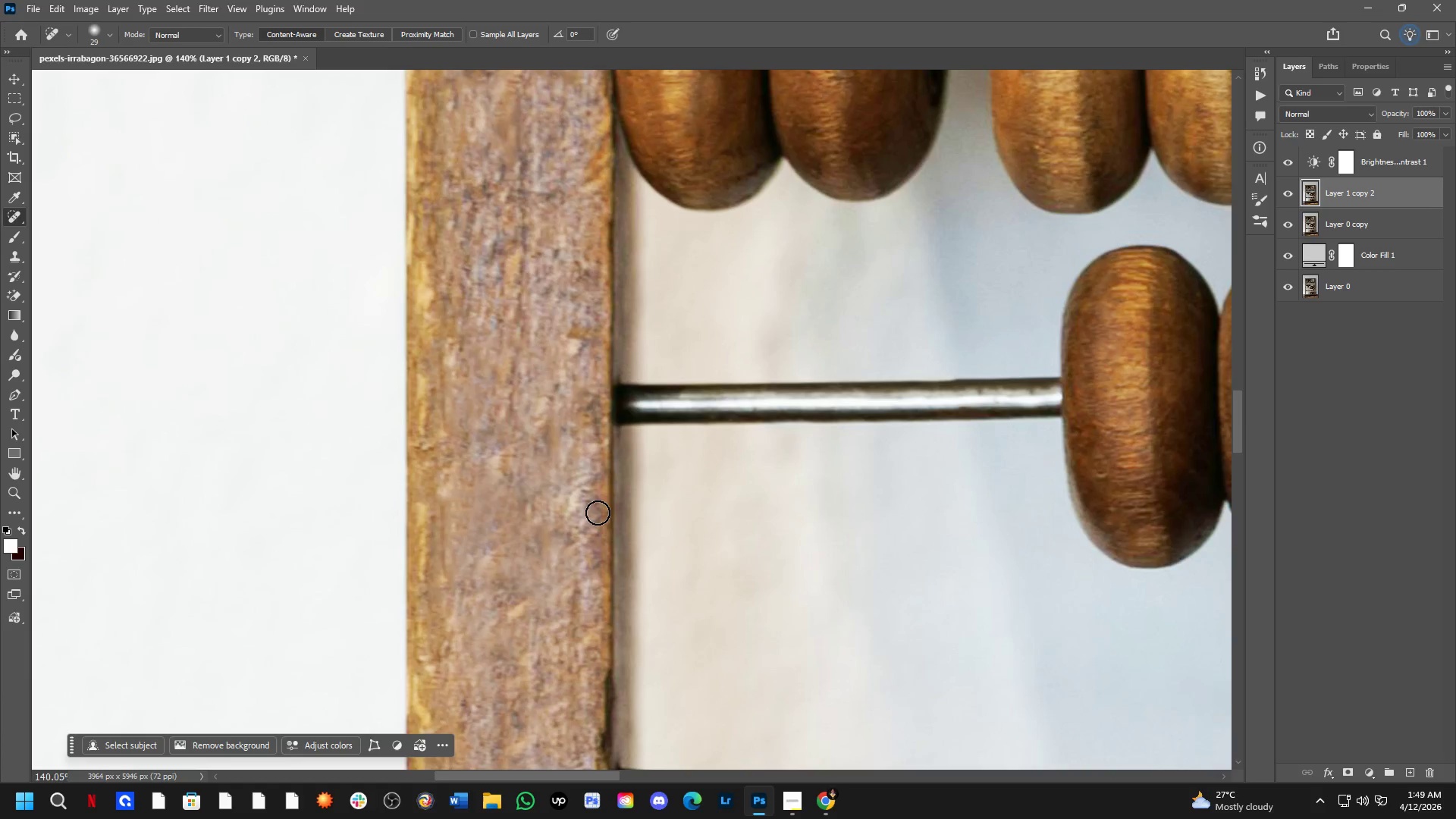 
scroll: coordinate [599, 557], scroll_direction: up, amount: 4.0
 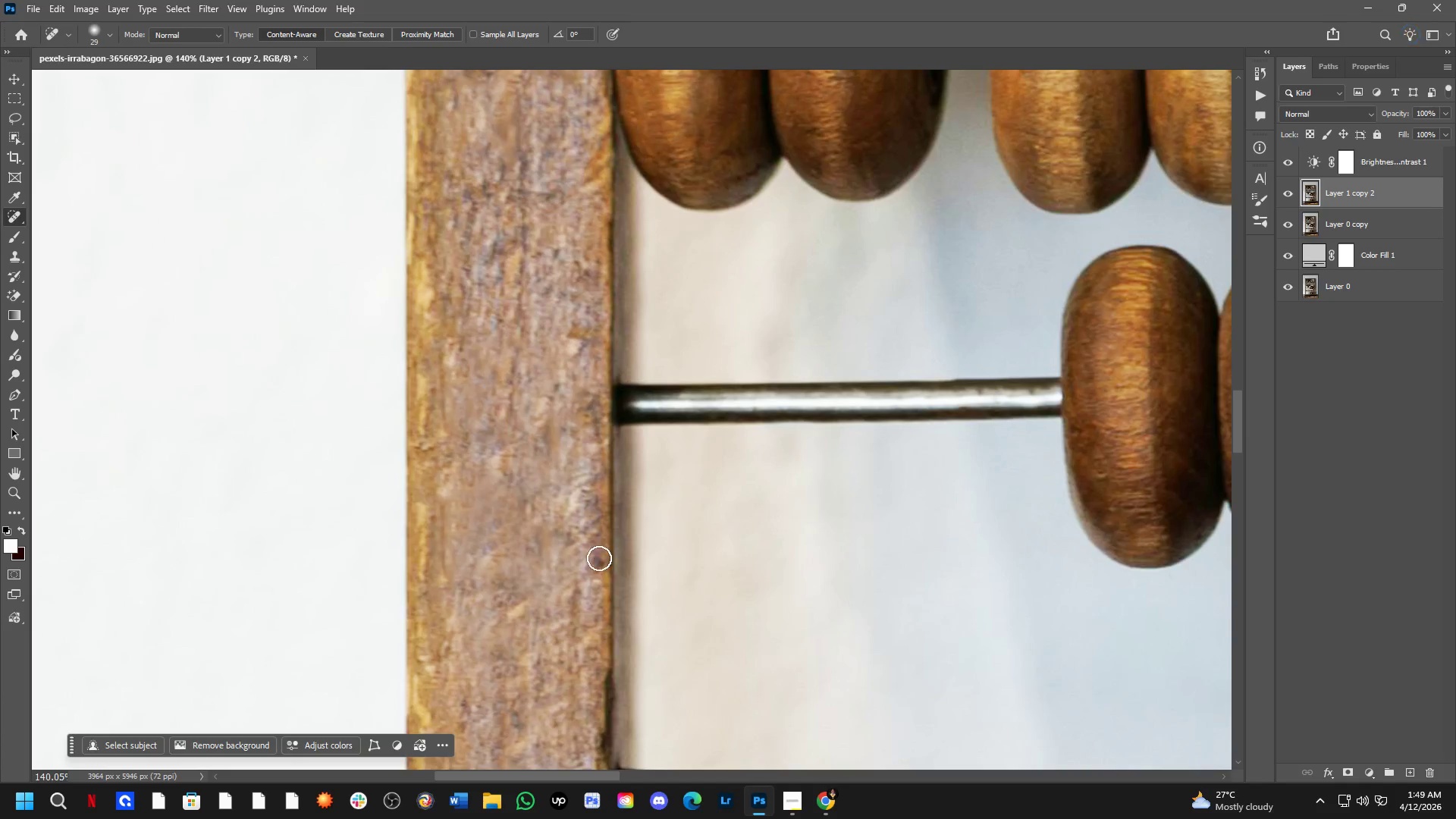 
left_click_drag(start_coordinate=[599, 525], to_coordinate=[590, 557])
 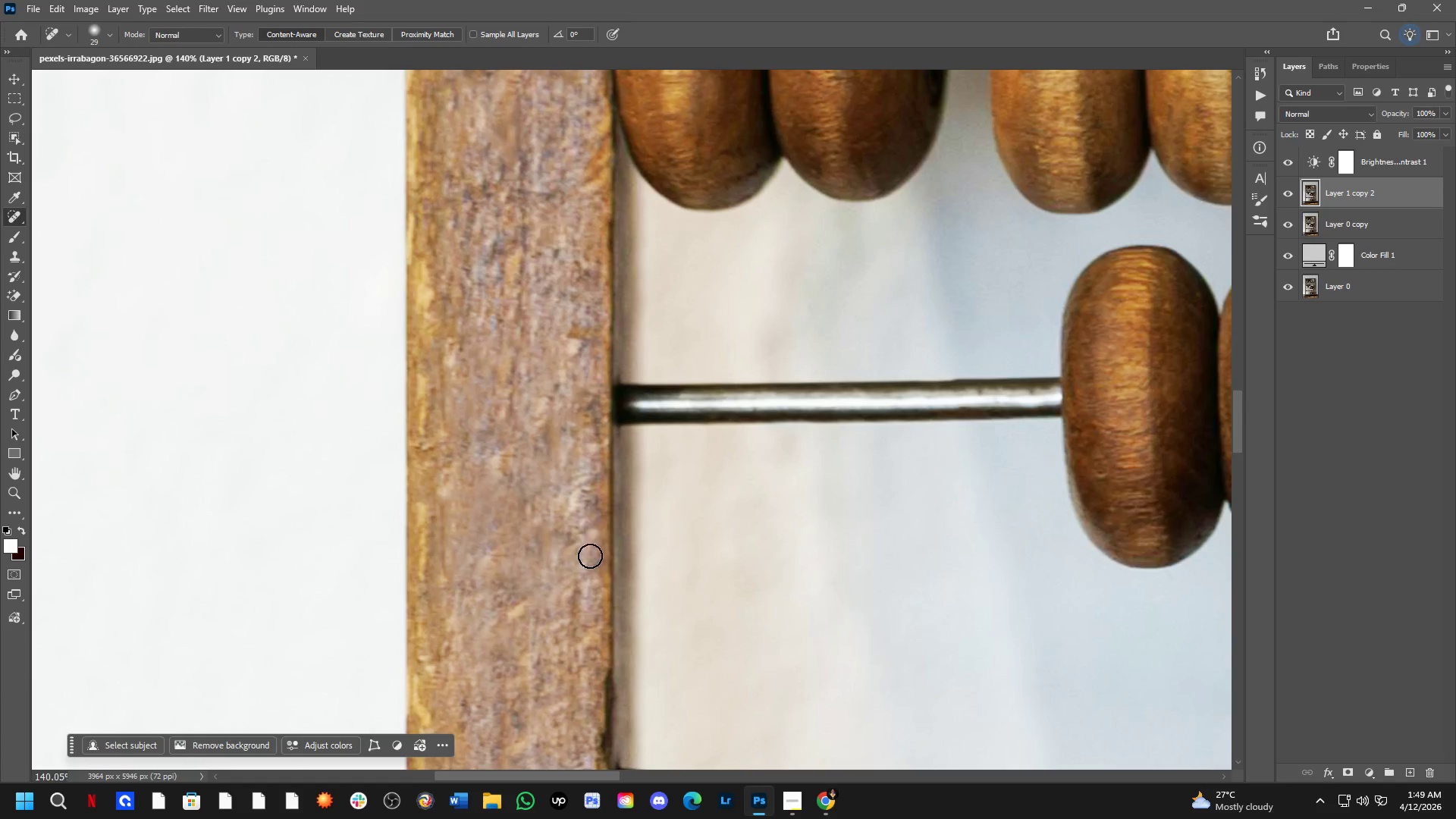 
key(Shift+ShiftLeft)
 